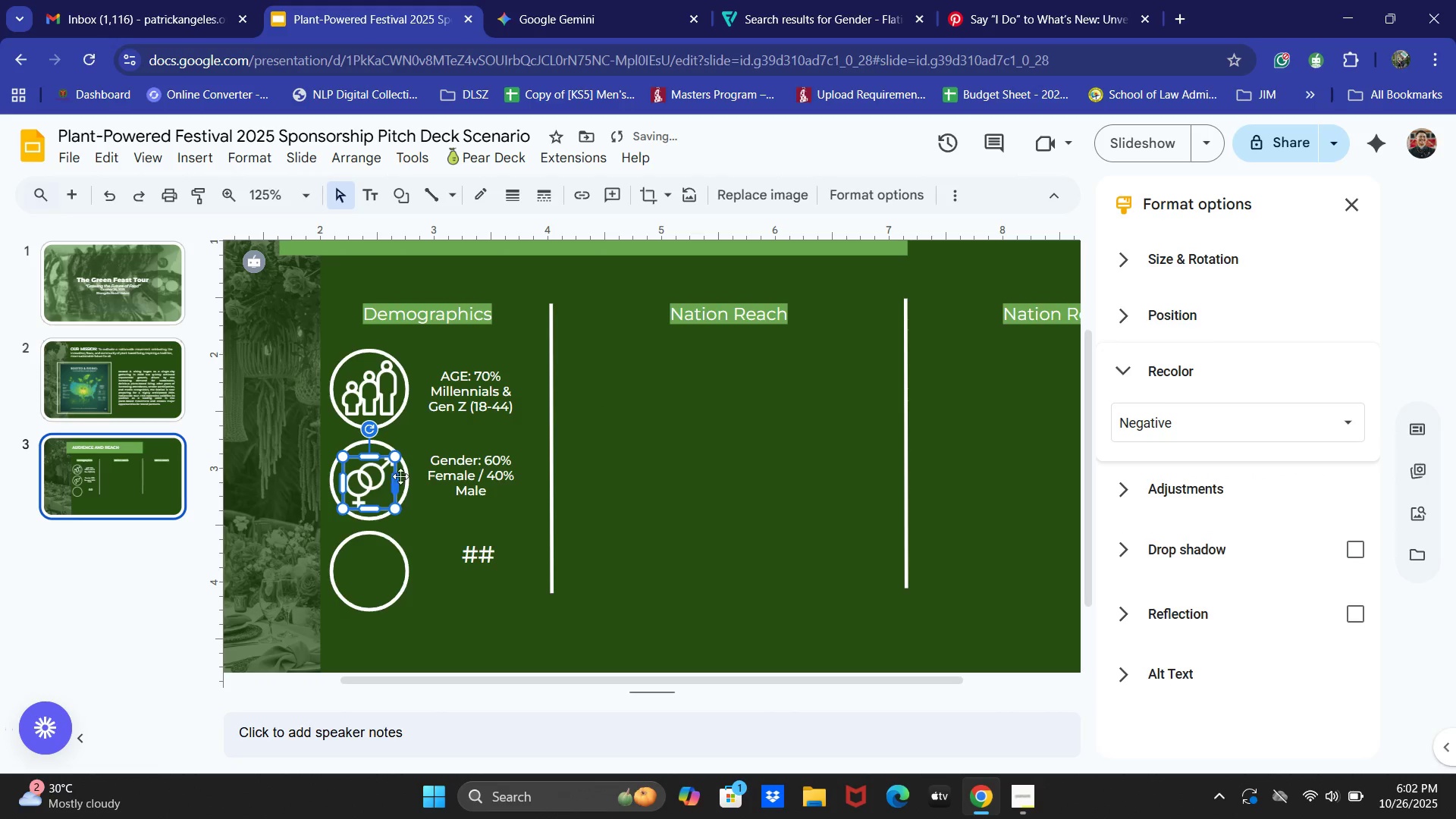 
left_click([721, 525])
 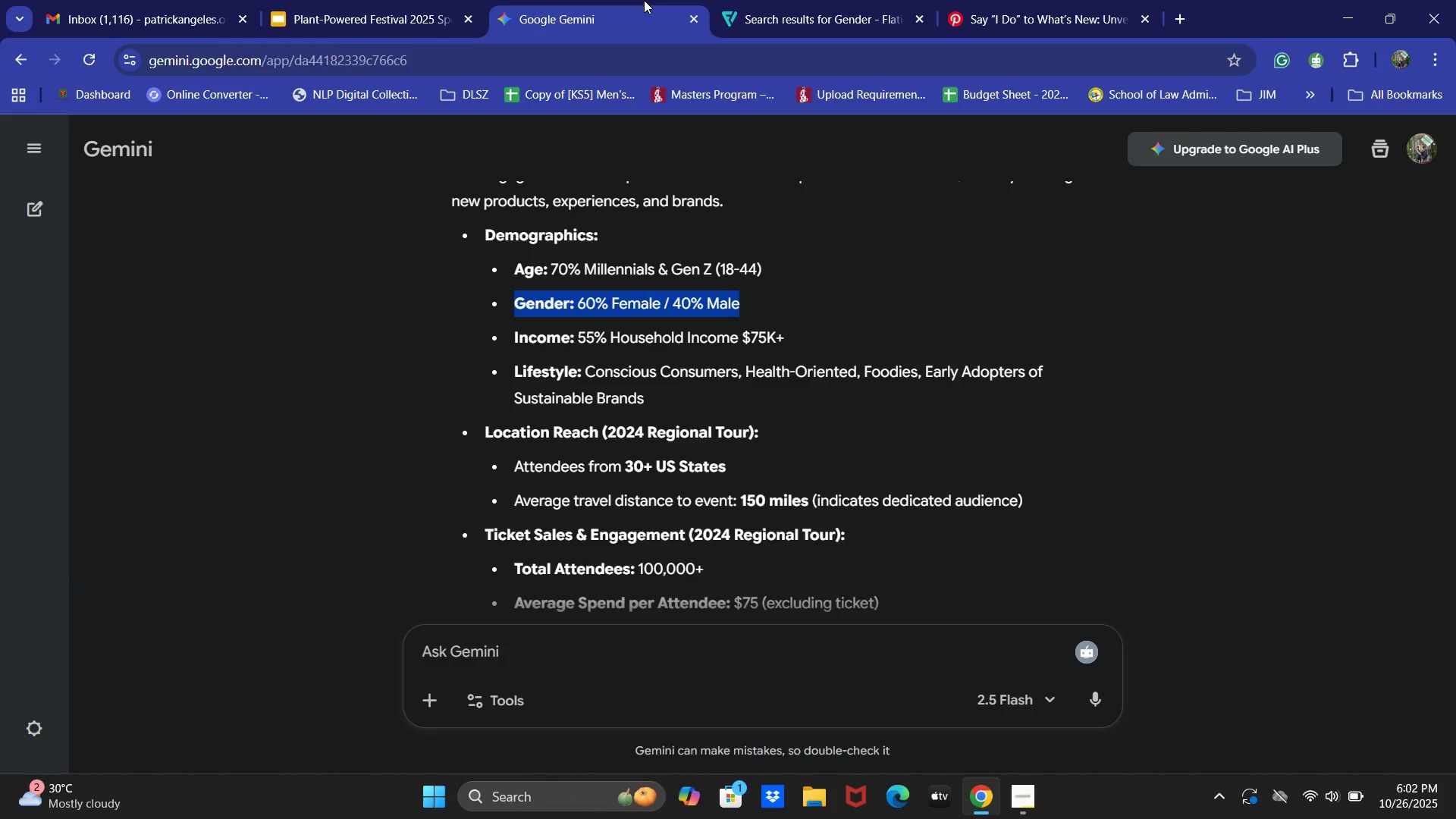 
left_click_drag(start_coordinate=[513, 340], to_coordinate=[793, 343])
 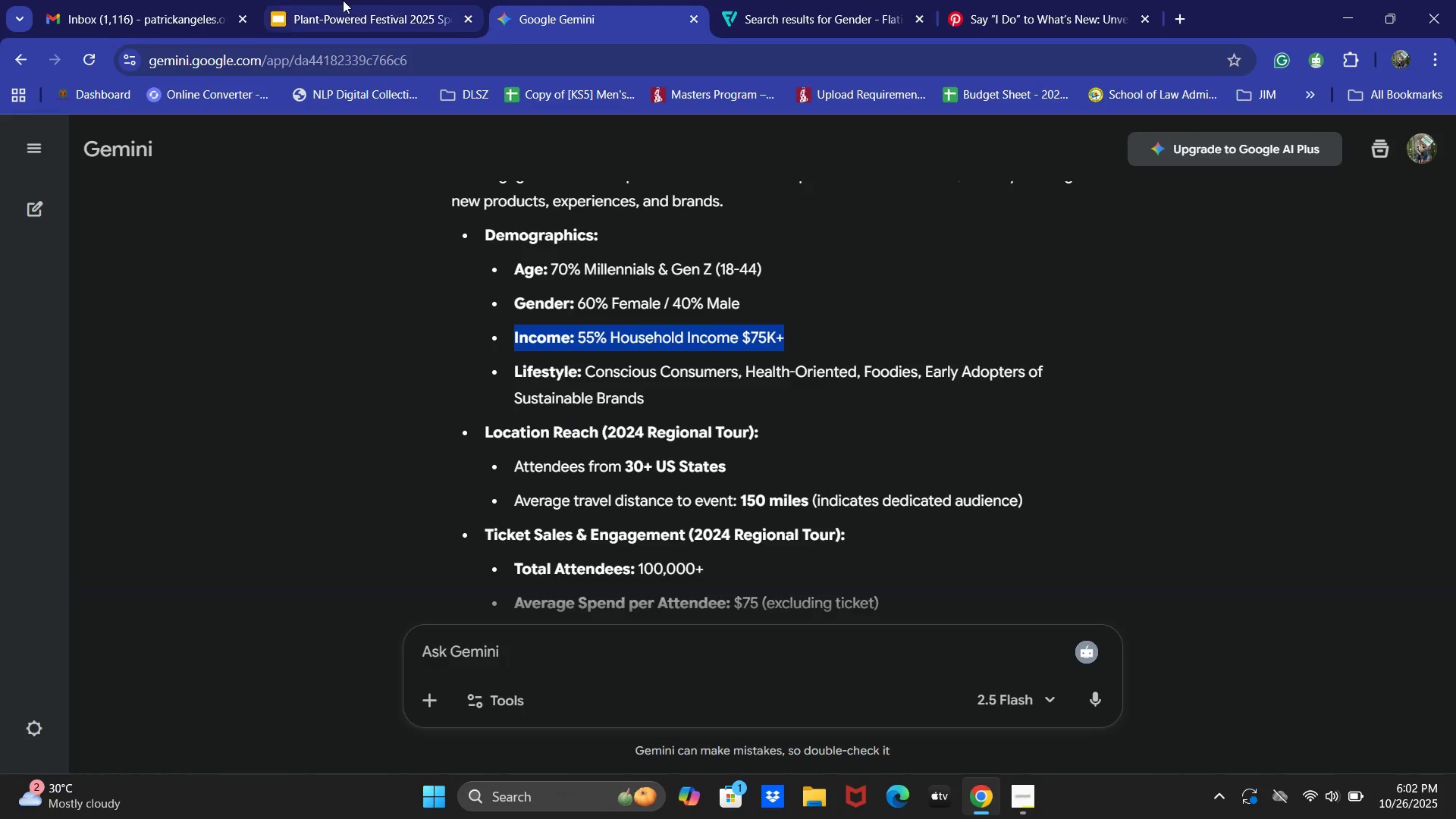 
key(Control+C)
 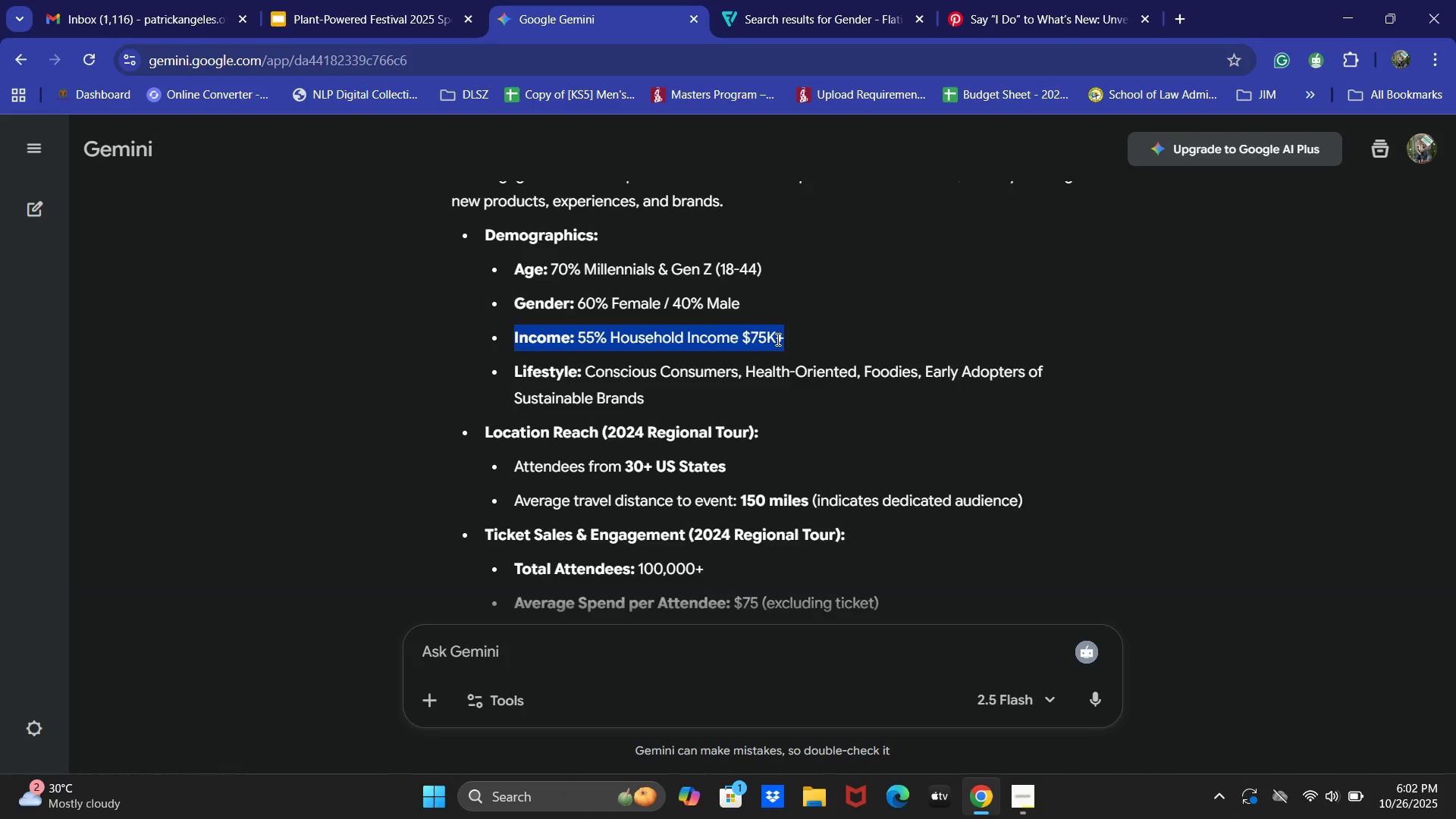 
key(Control+C)
 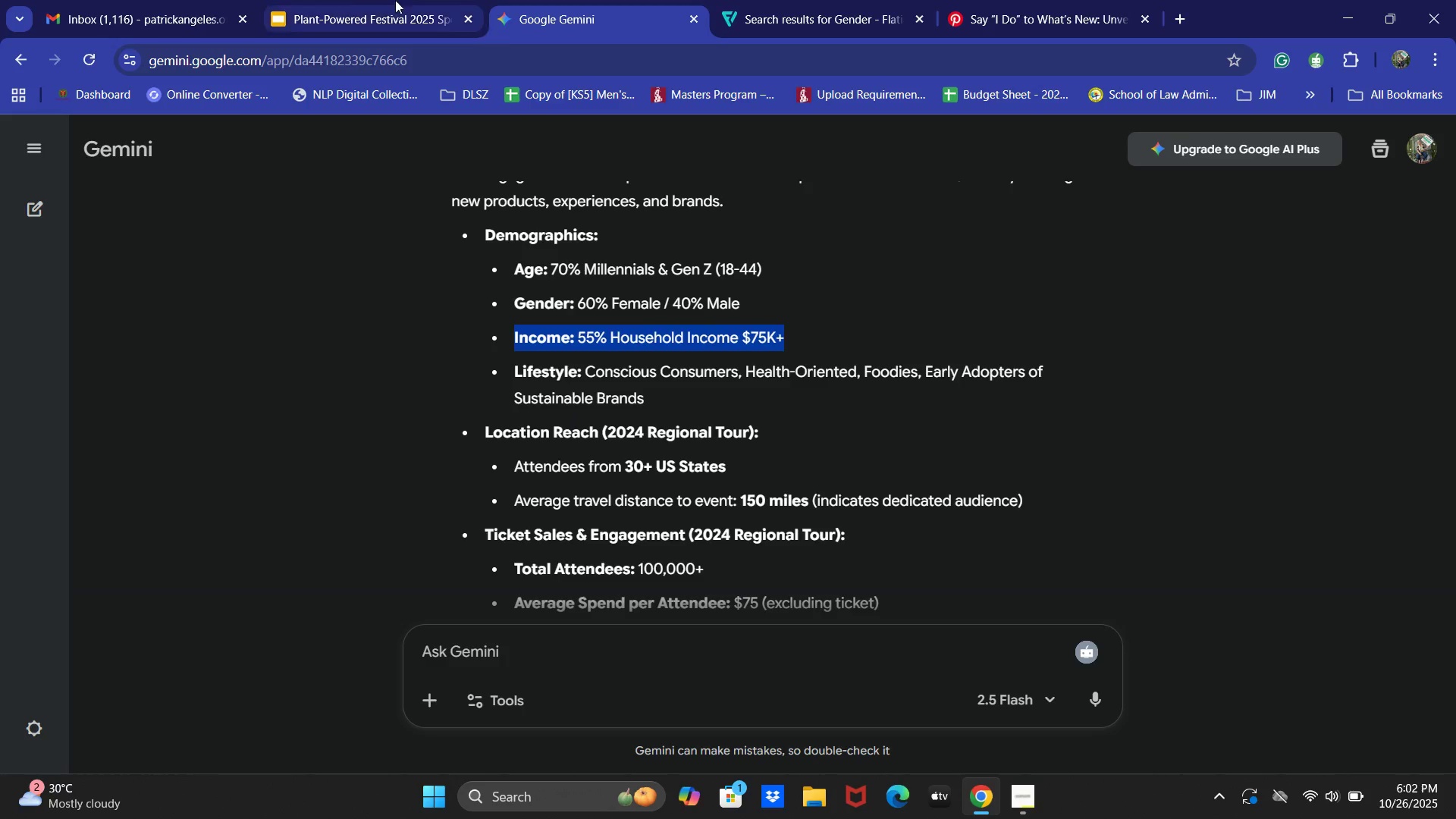 
left_click([343, 0])
 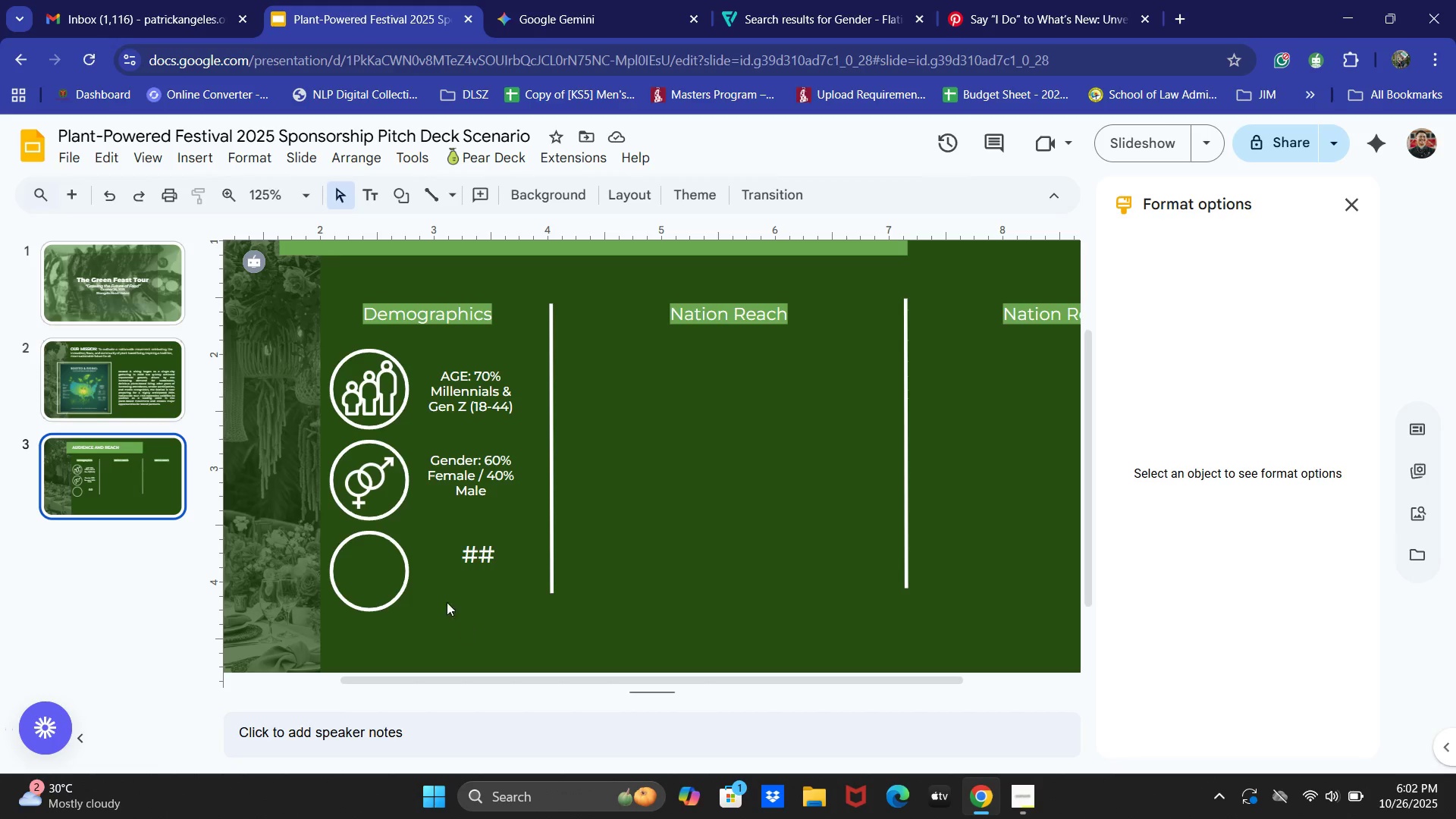 
left_click([469, 557])
 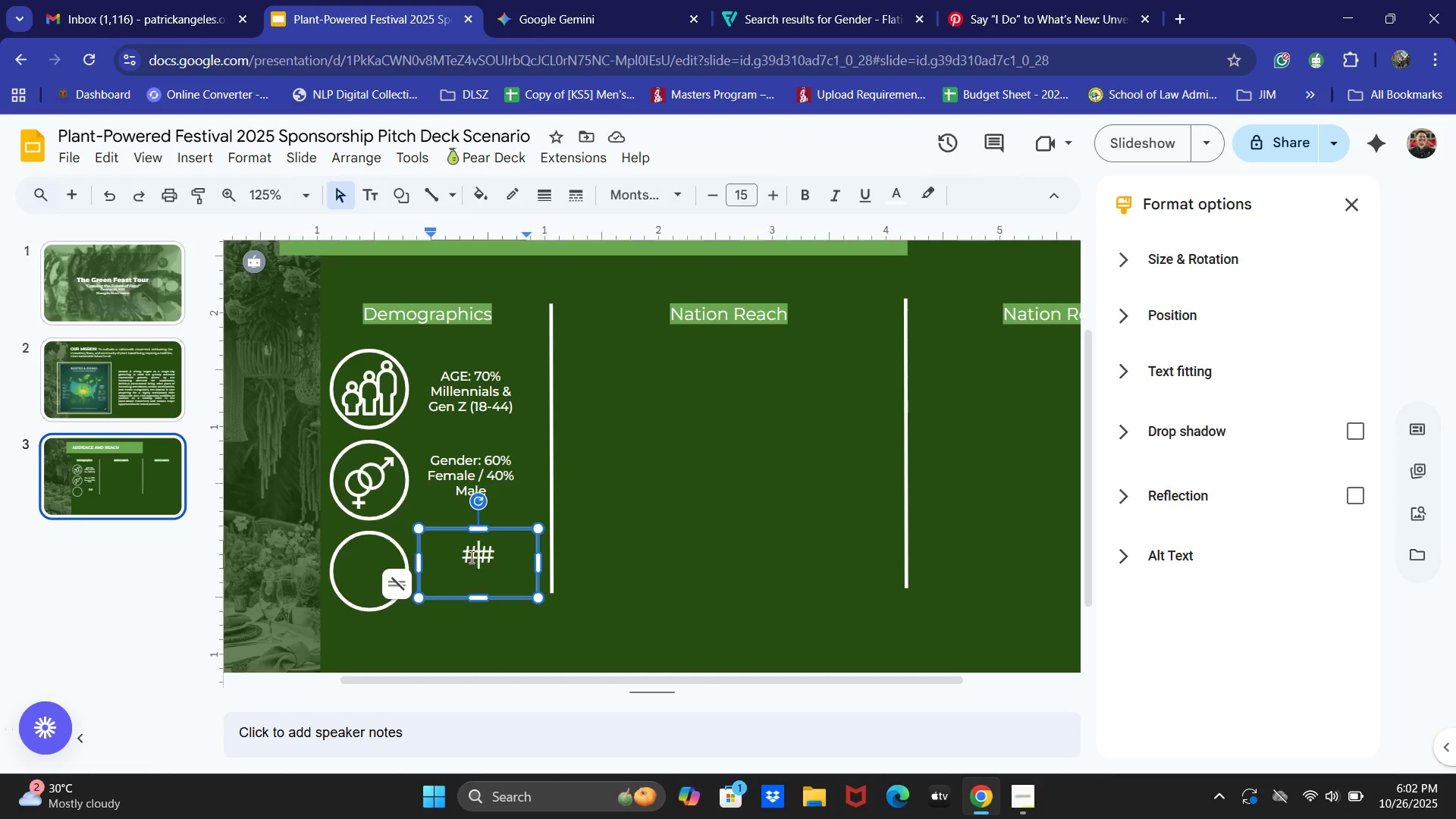 
key(Control+A)
 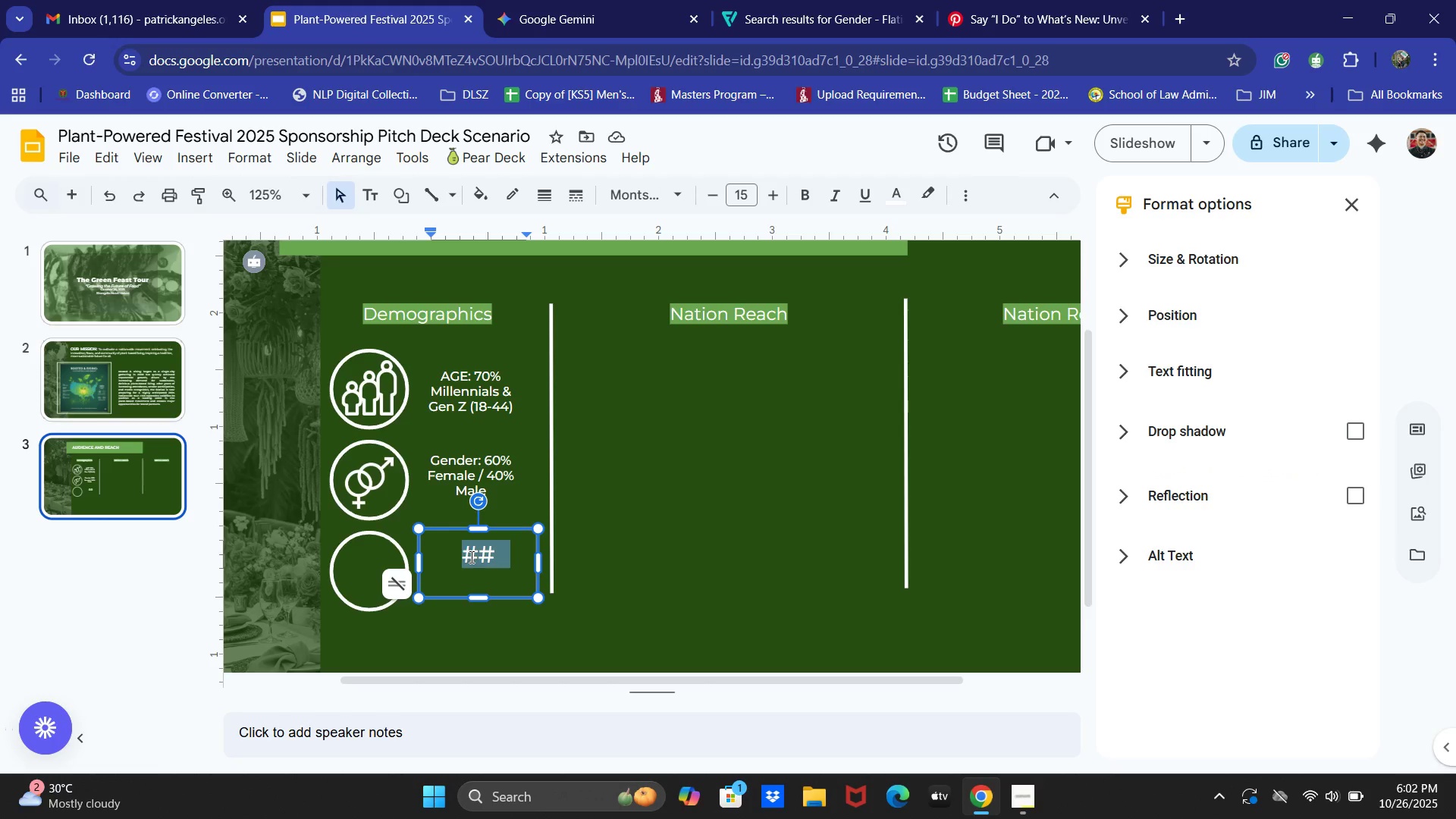 
key(Control+V)
 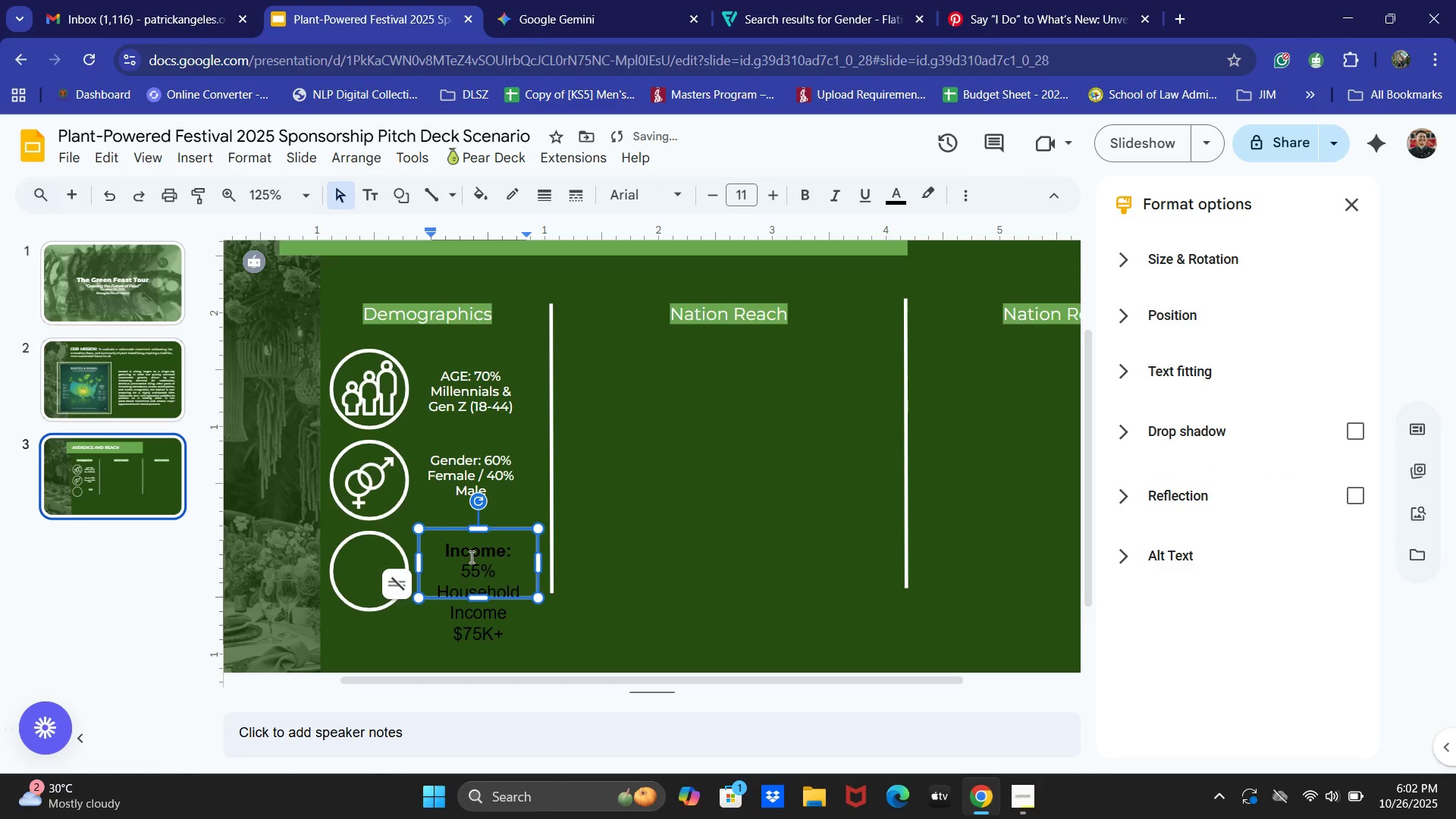 
key(Control+X)
 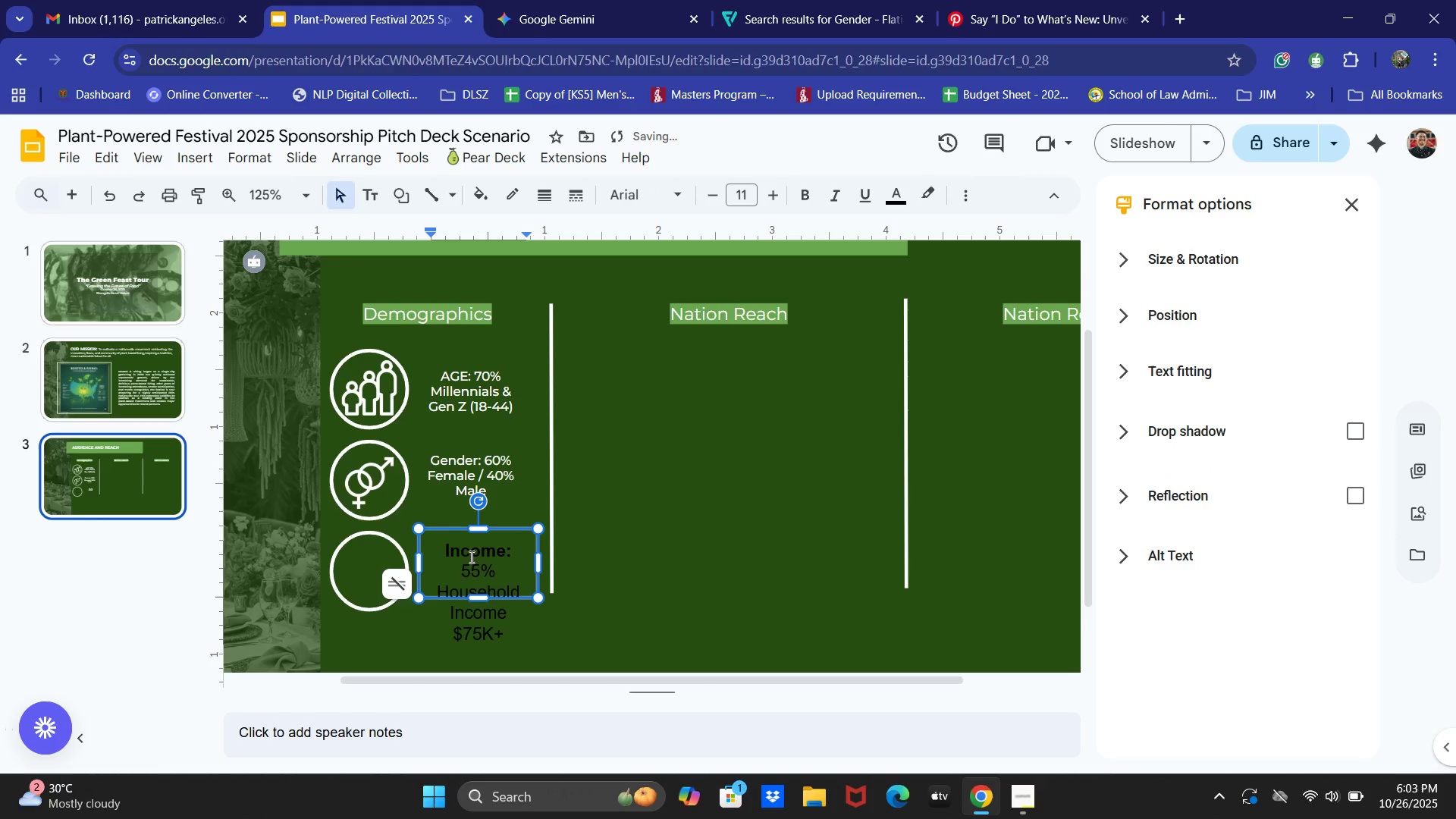 
key(Control+Z)
 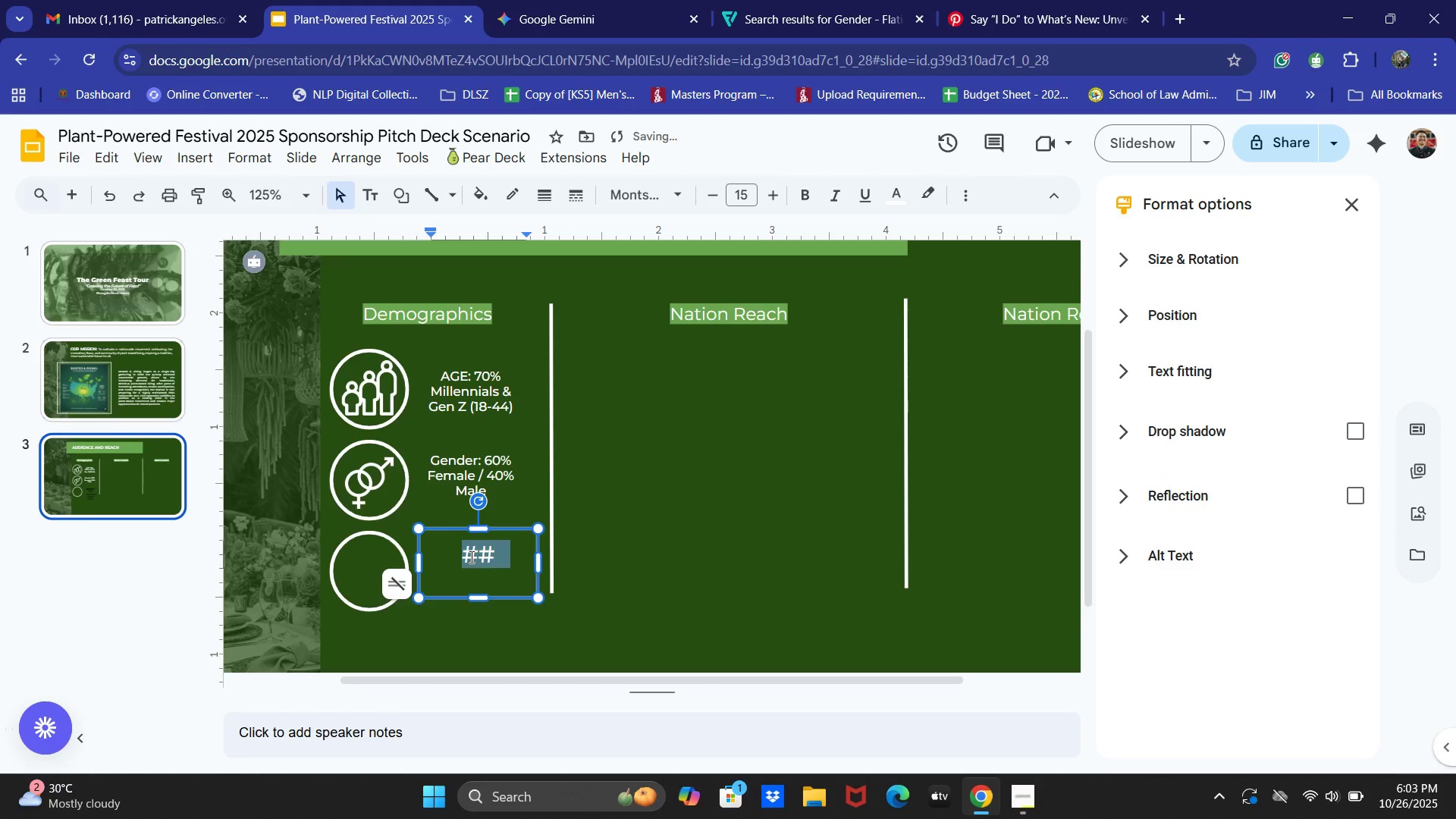 
right_click([470, 557])
 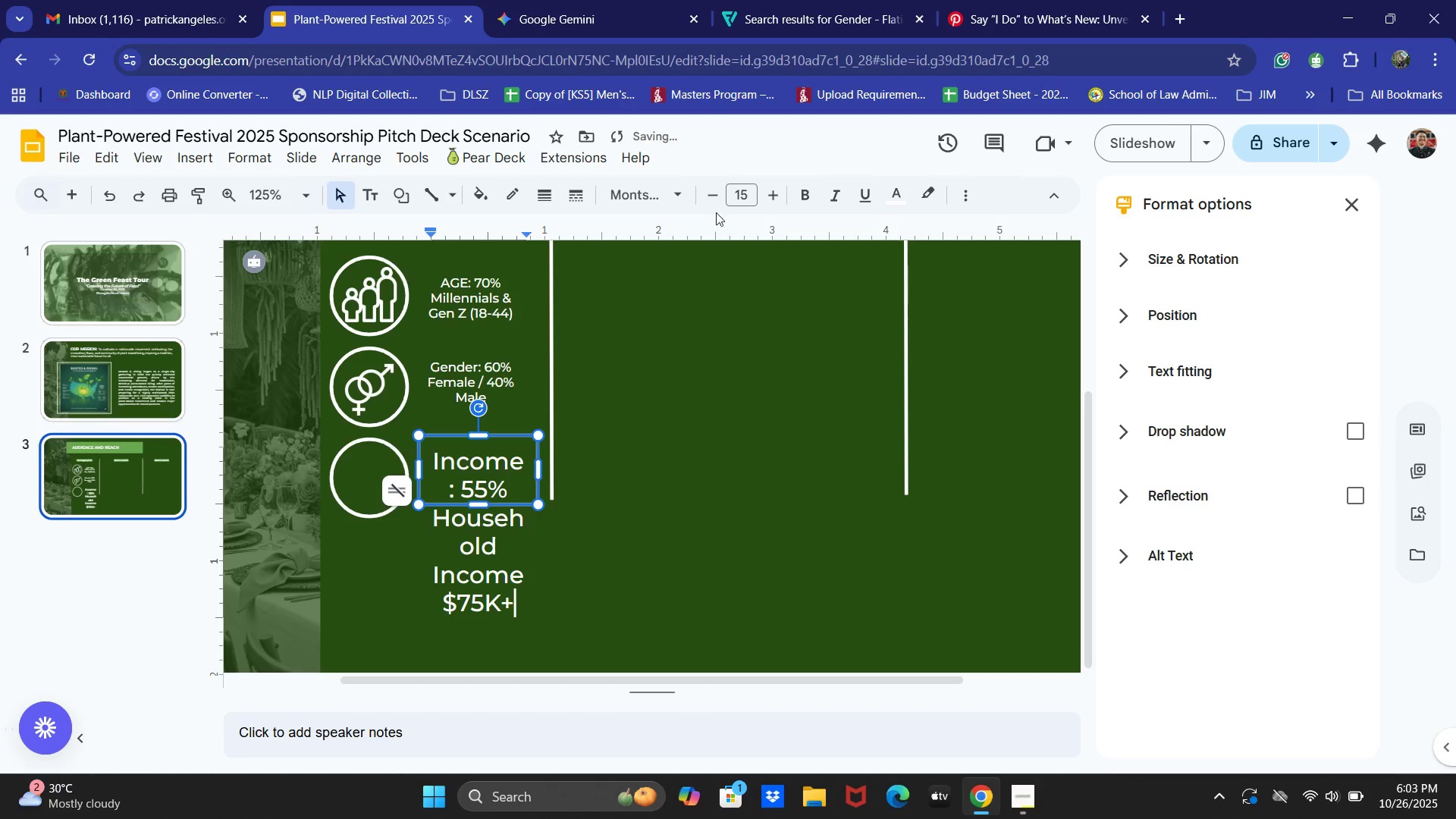 
double_click([742, 191])
 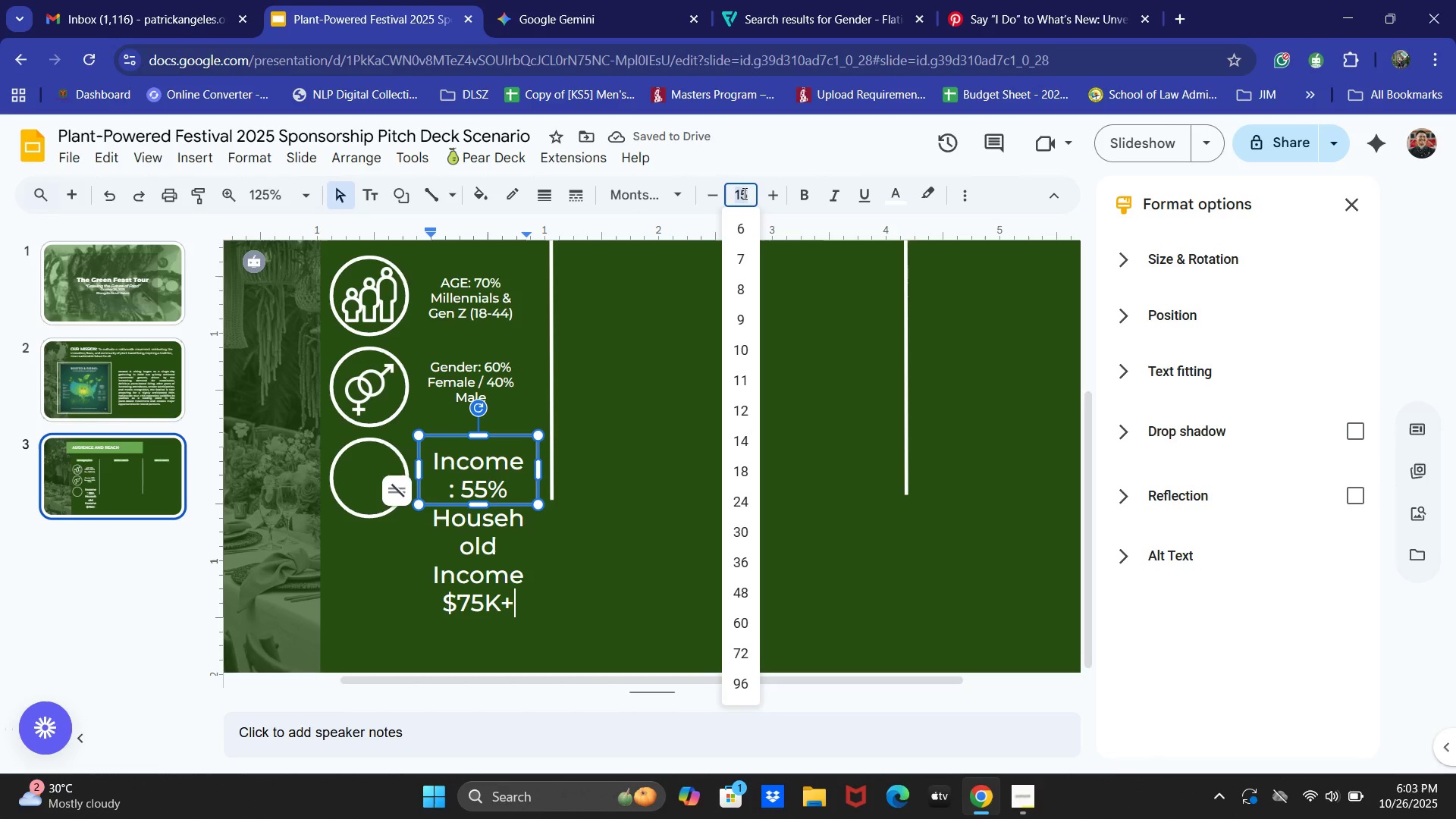 
key(Numpad8)
 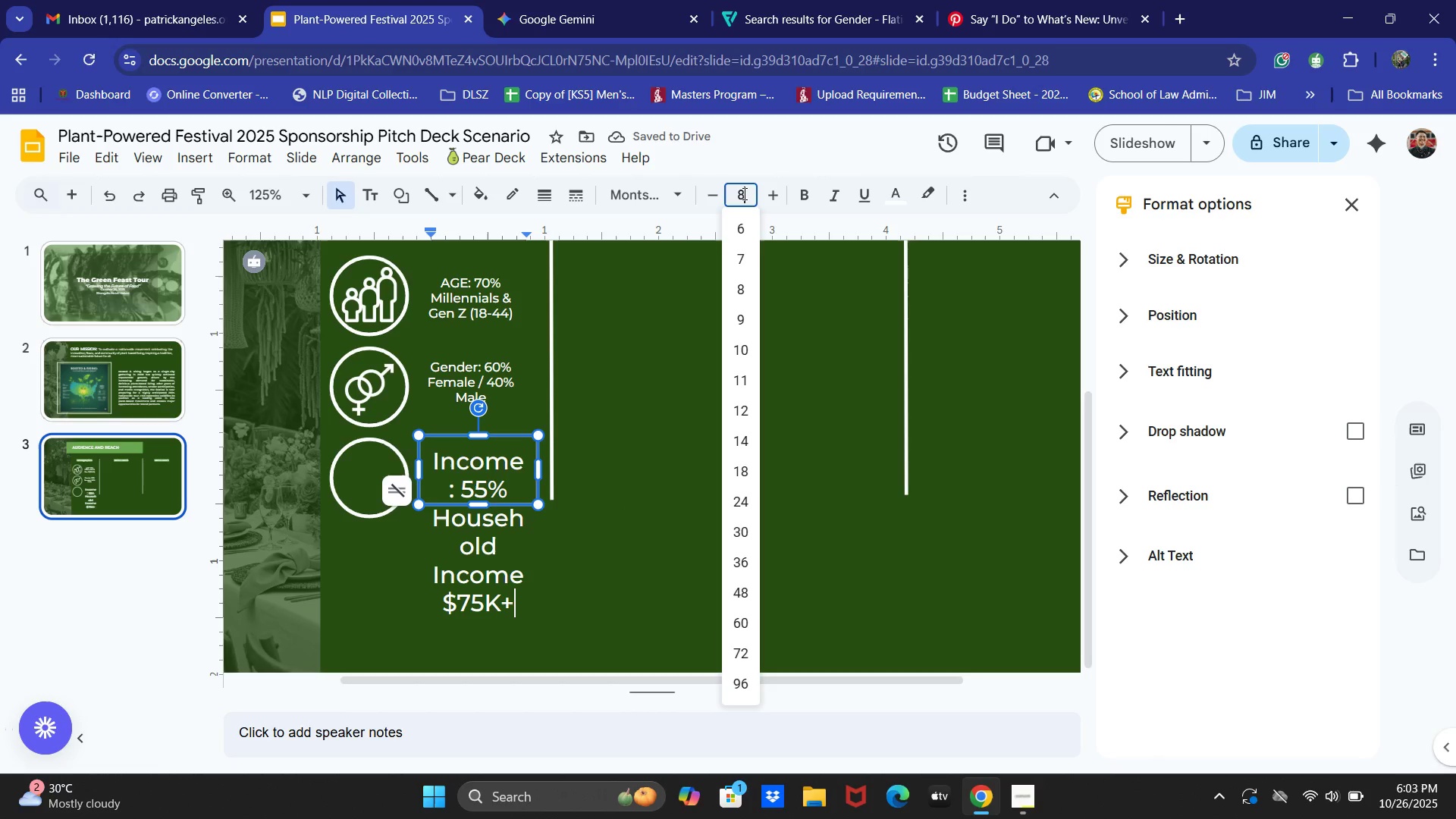 
key(NumpadEnter)
 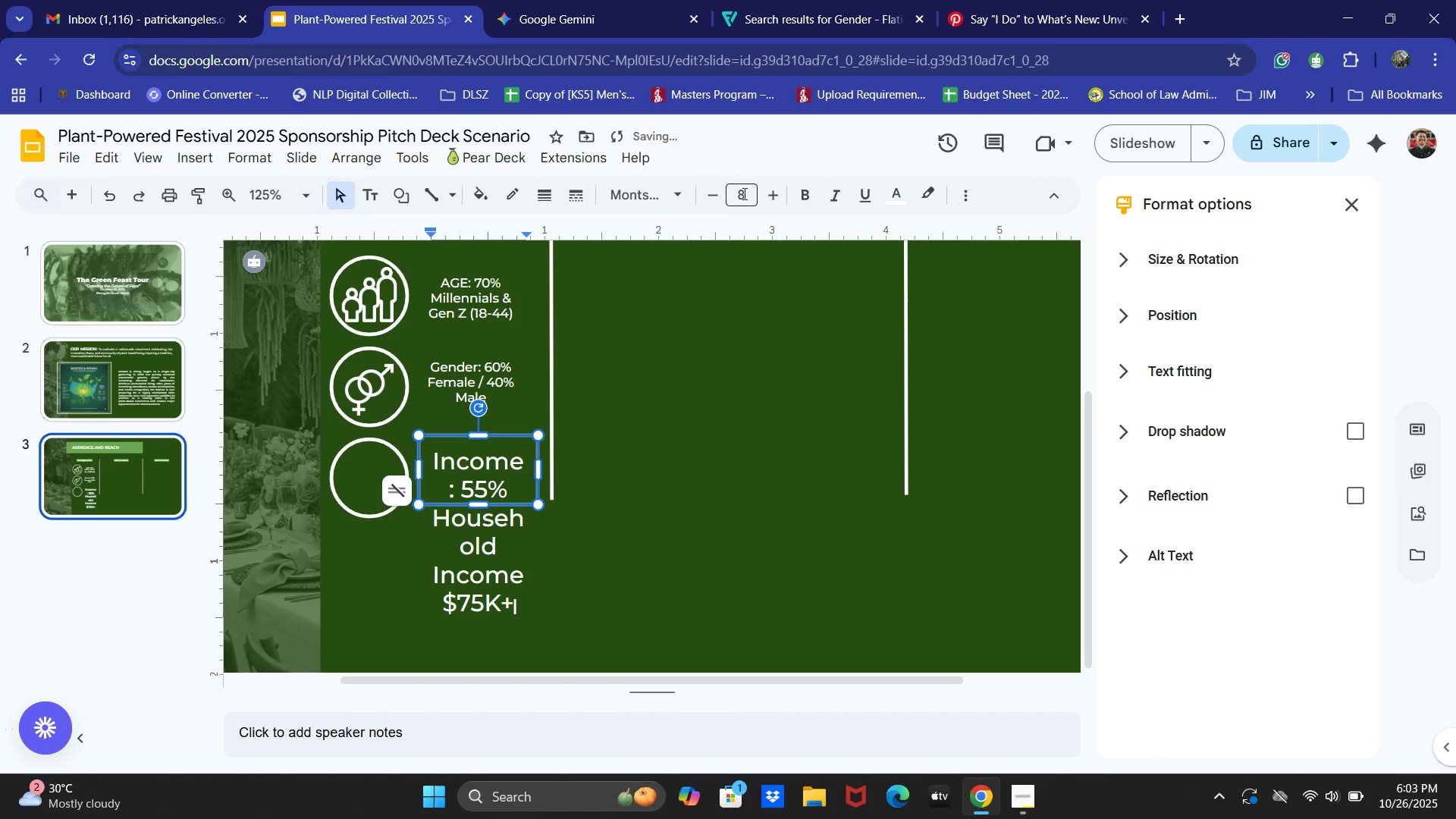 
key(Control+ControlLeft)
 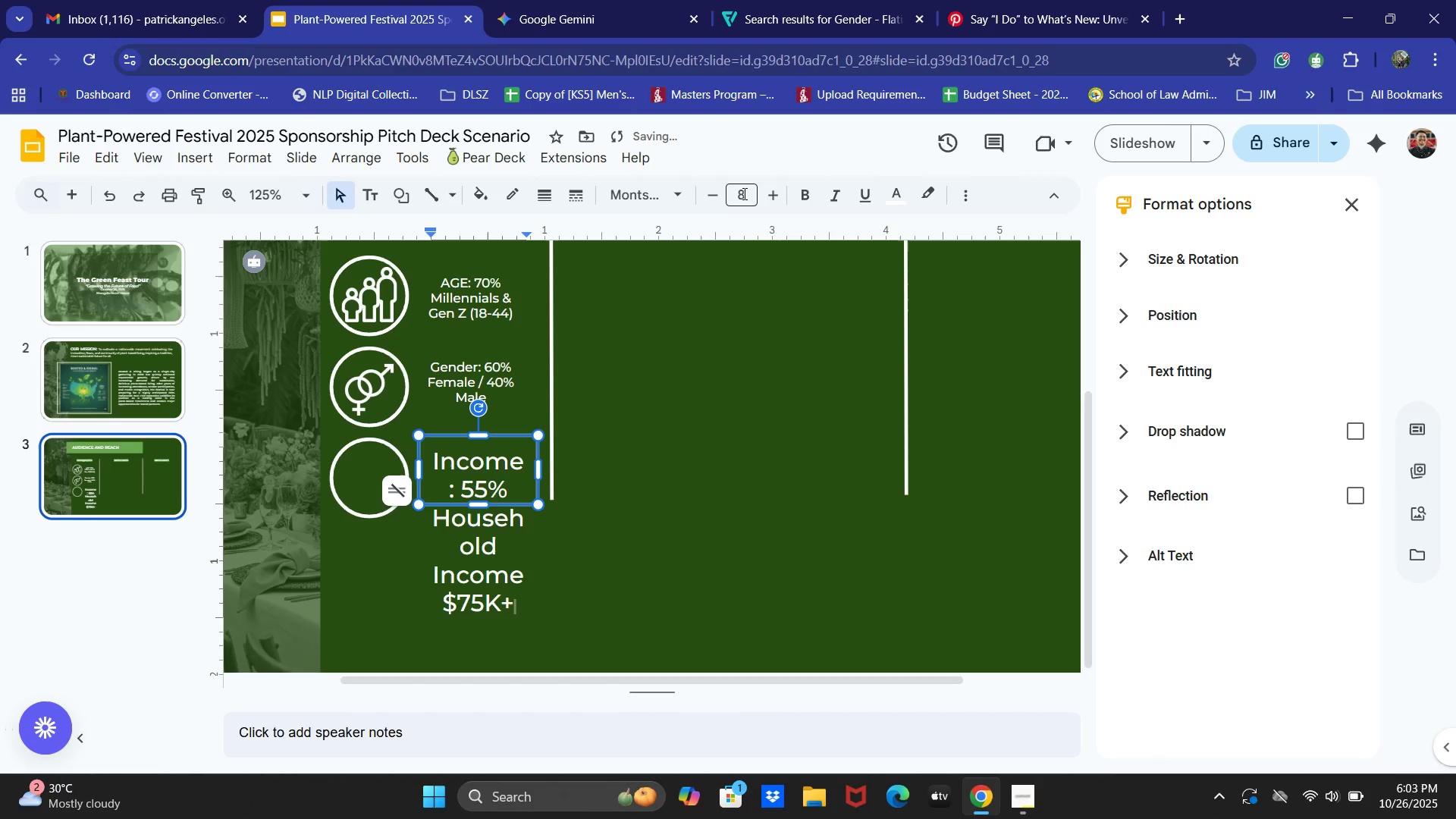 
key(Control+A)
 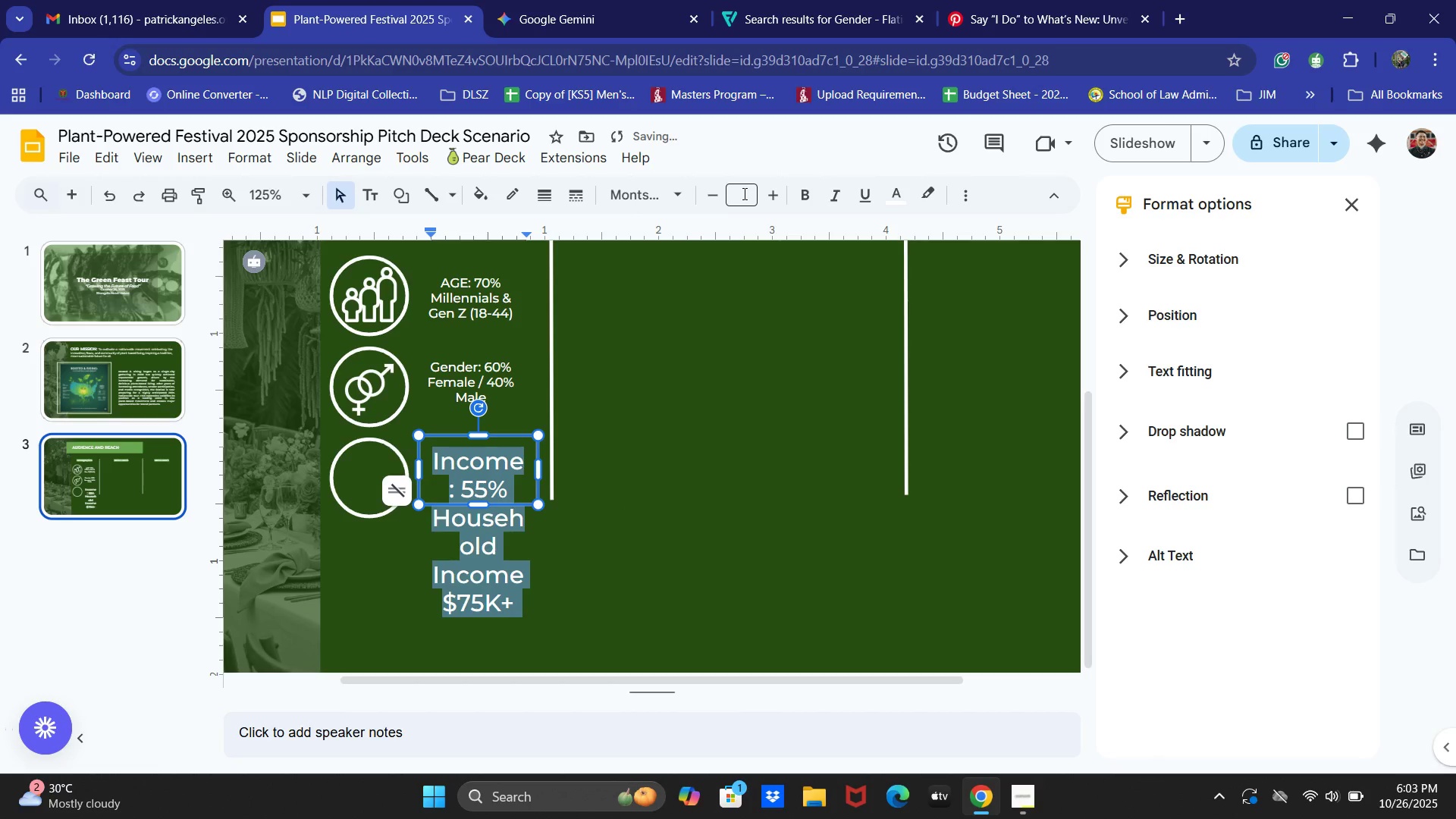 
left_click([743, 193])
 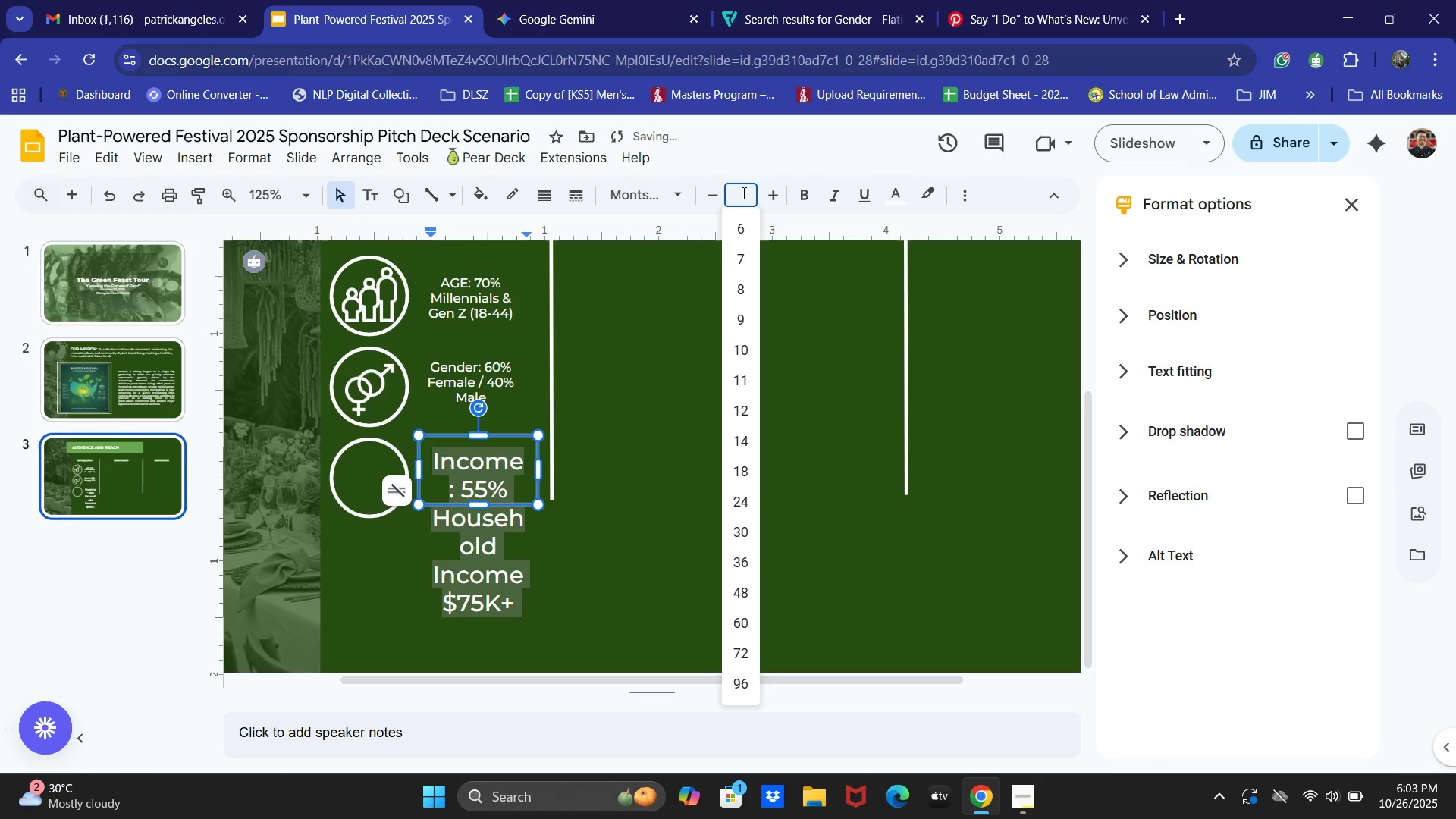 
key(Numpad8)
 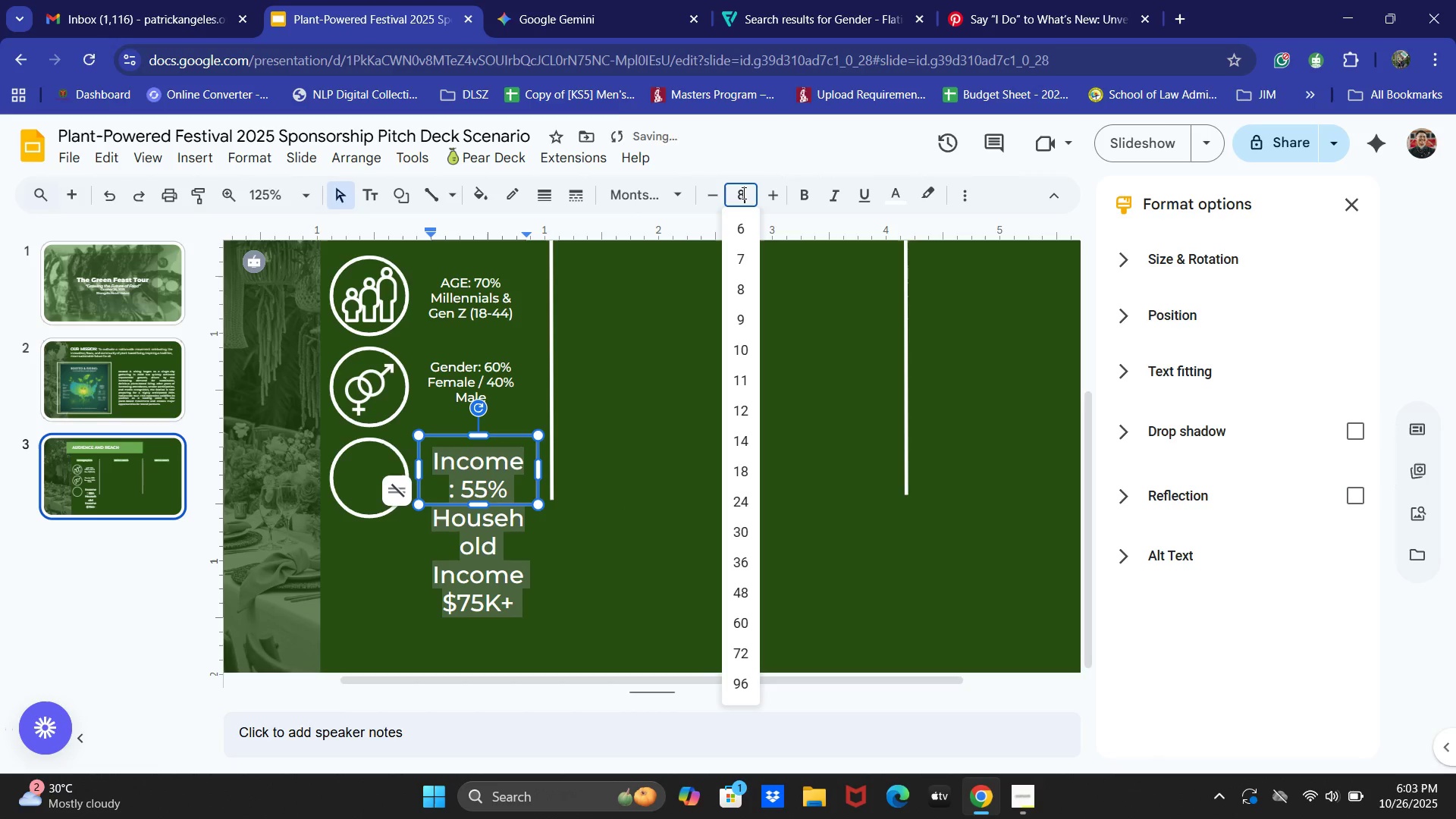 
key(NumpadEnter)
 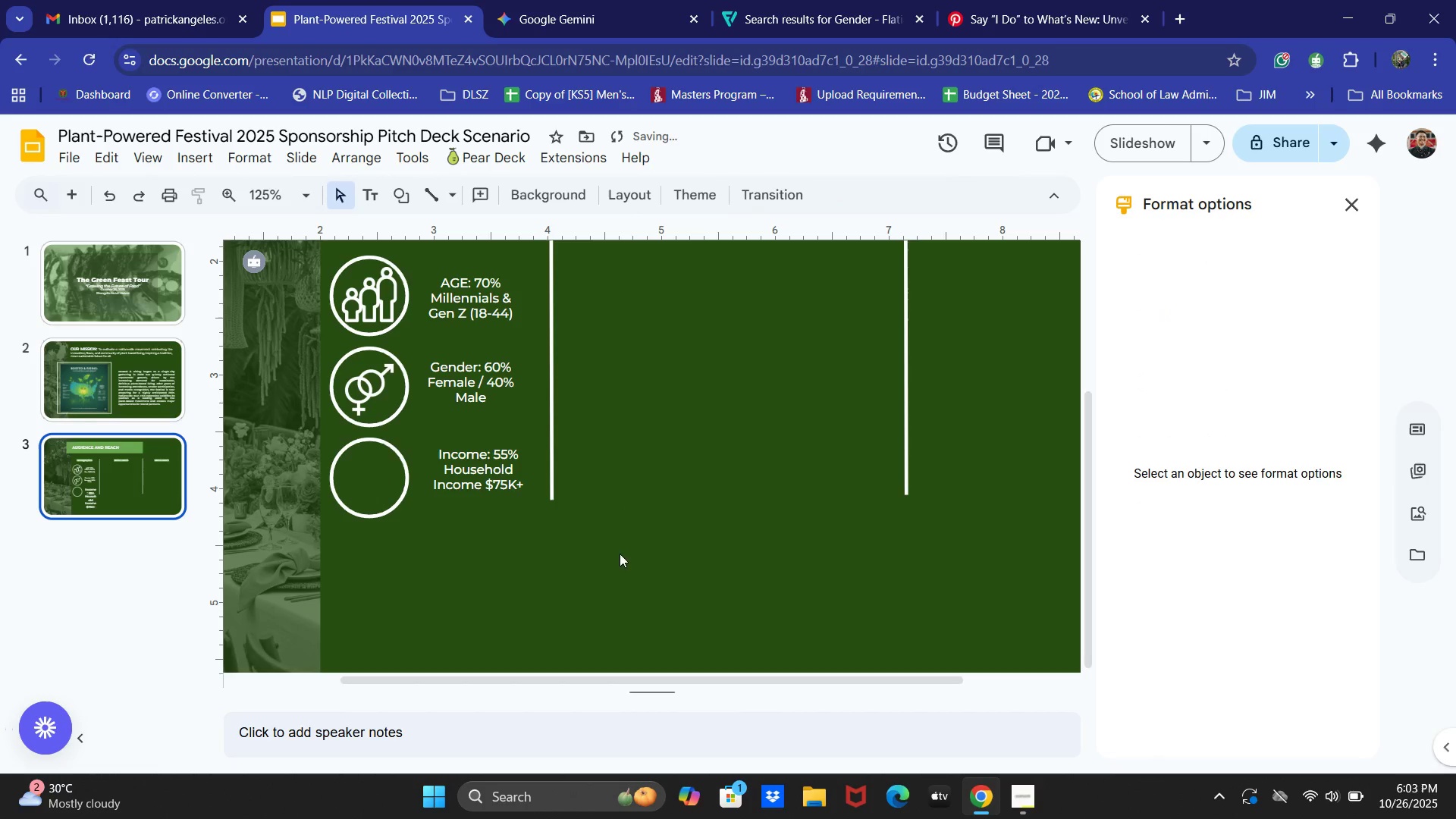 
left_click([454, 461])
 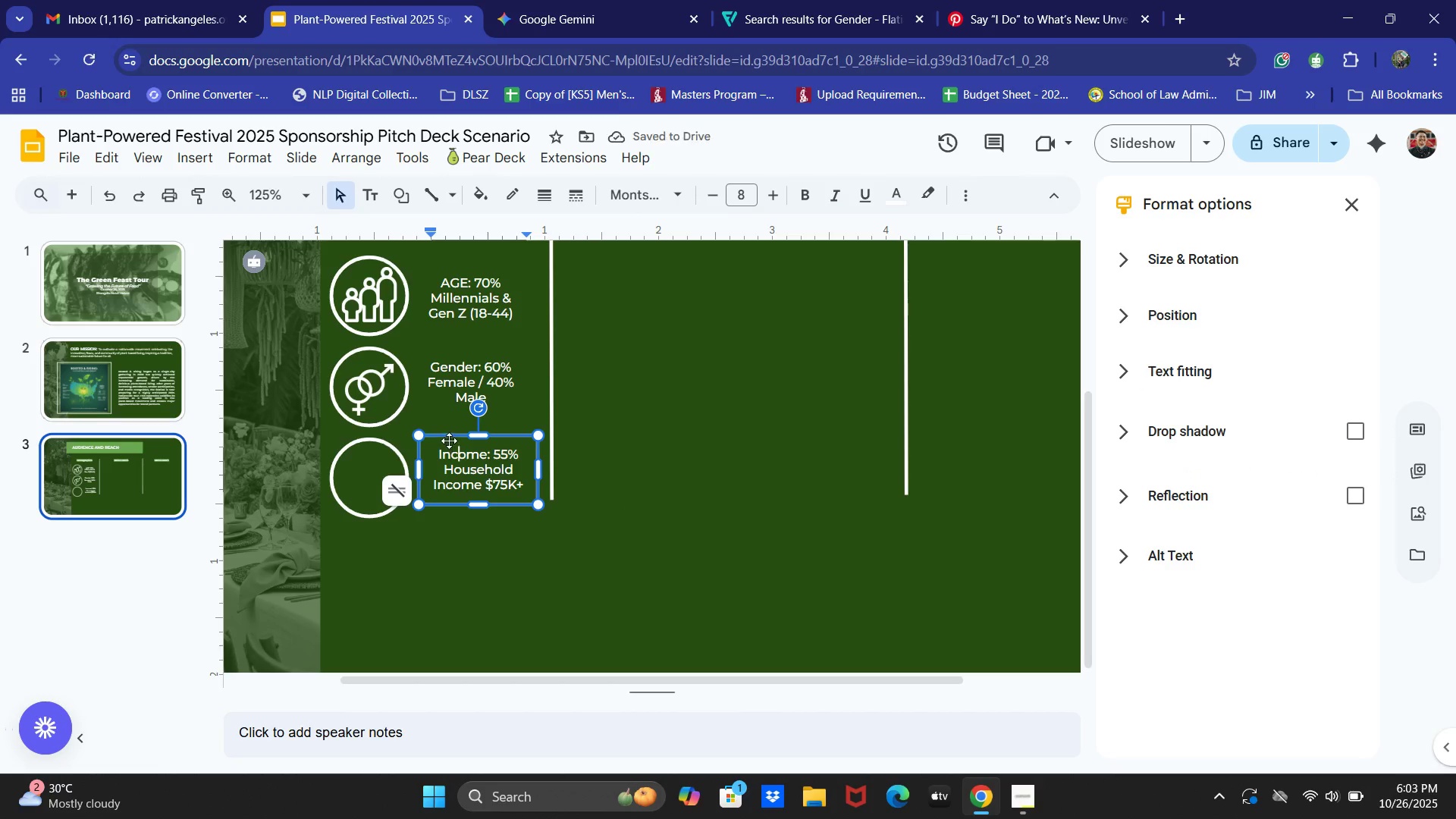 
left_click_drag(start_coordinate=[450, 438], to_coordinate=[439, 438])
 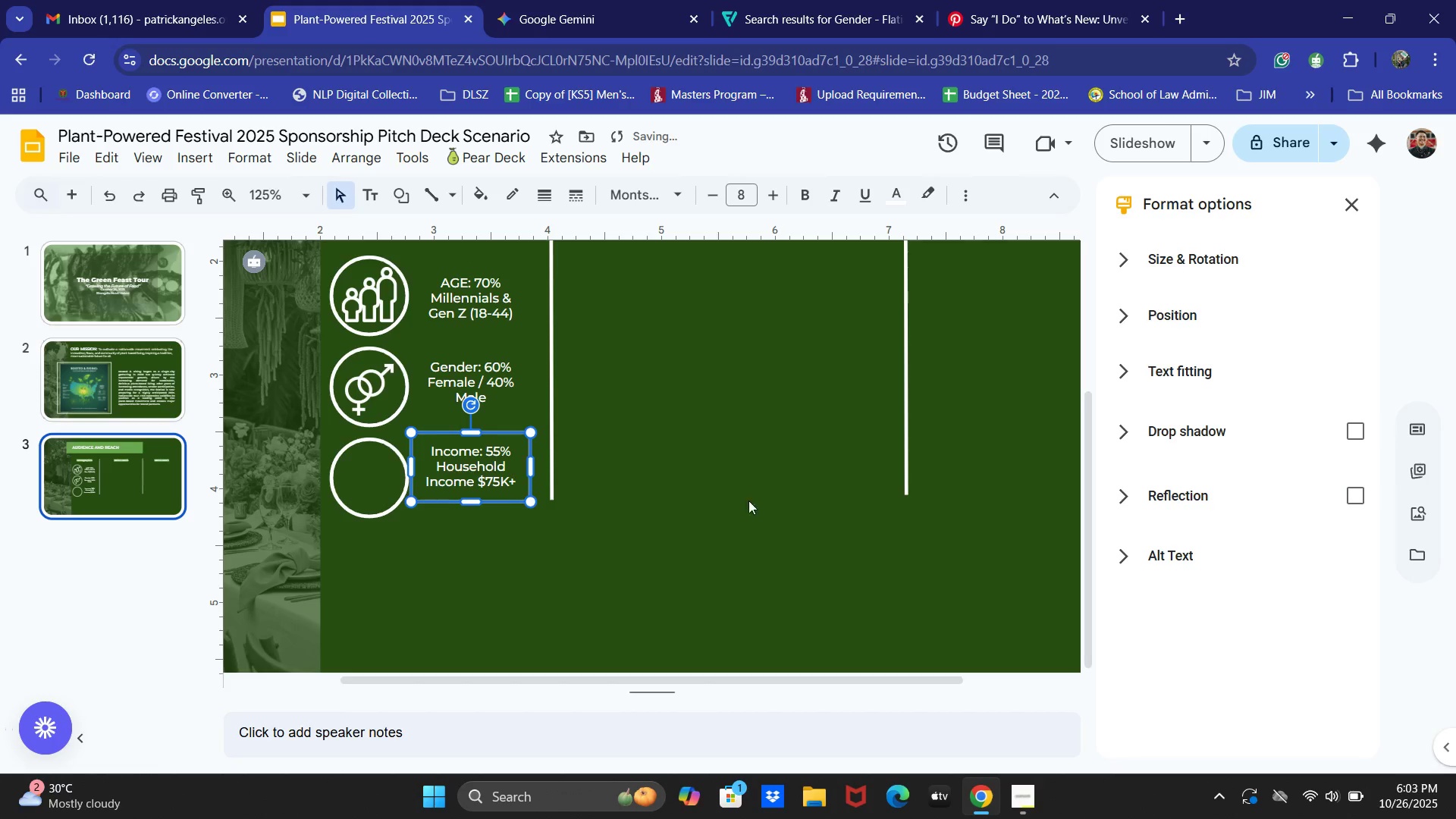 
left_click([754, 500])
 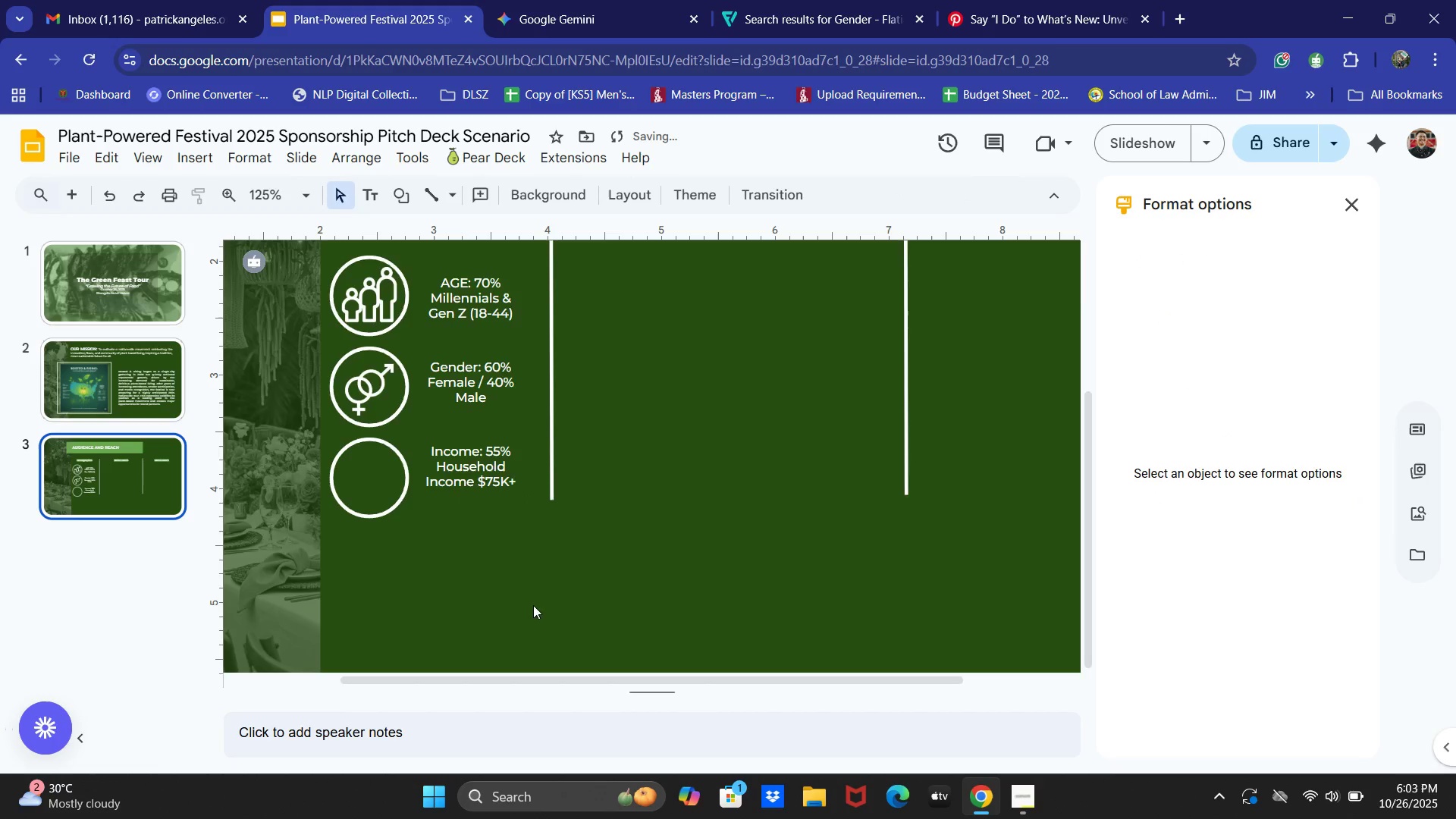 
scroll: coordinate [542, 617], scroll_direction: up, amount: 1.0
 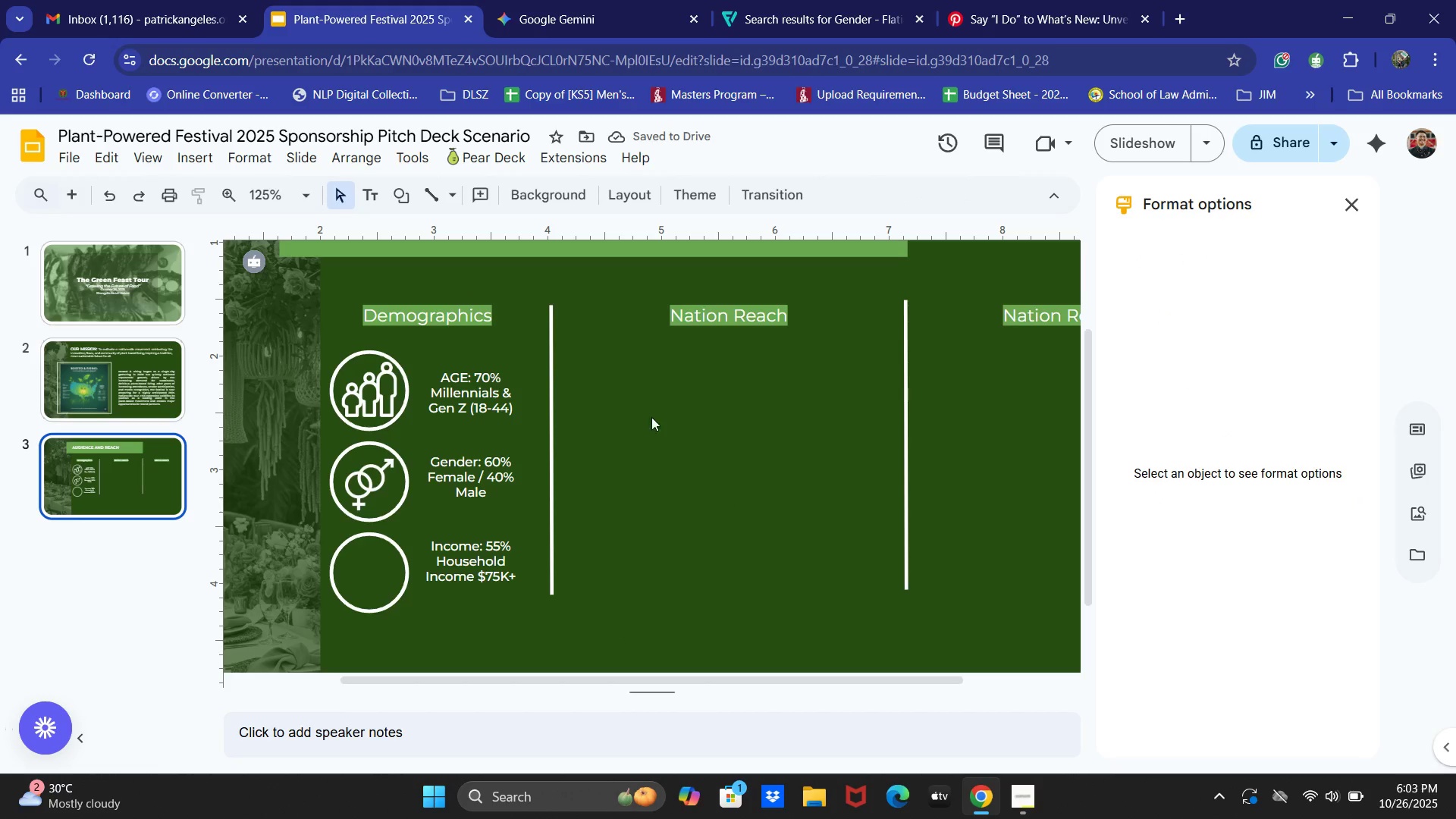 
left_click([829, 0])
 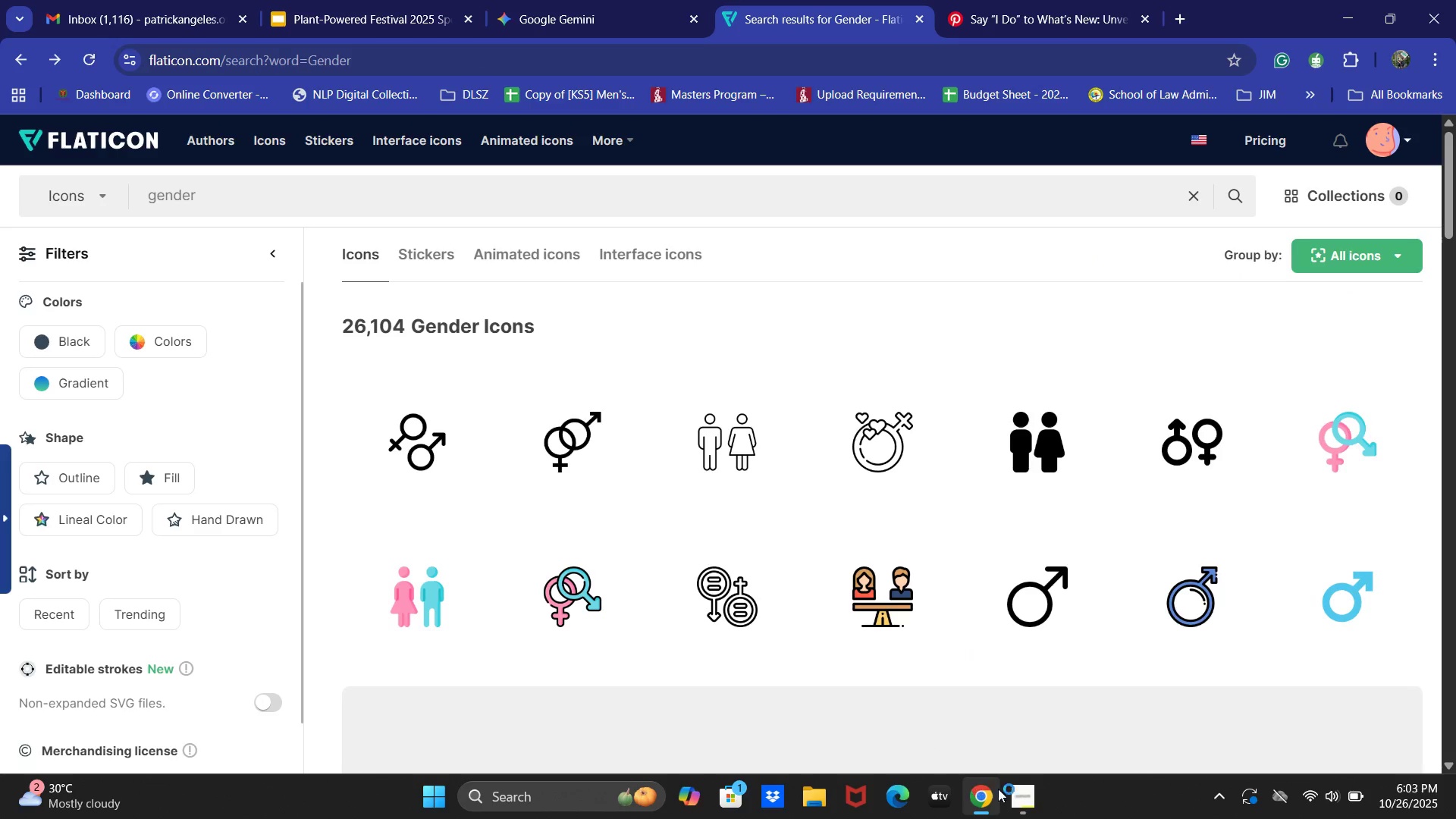 
left_click([473, 205])
 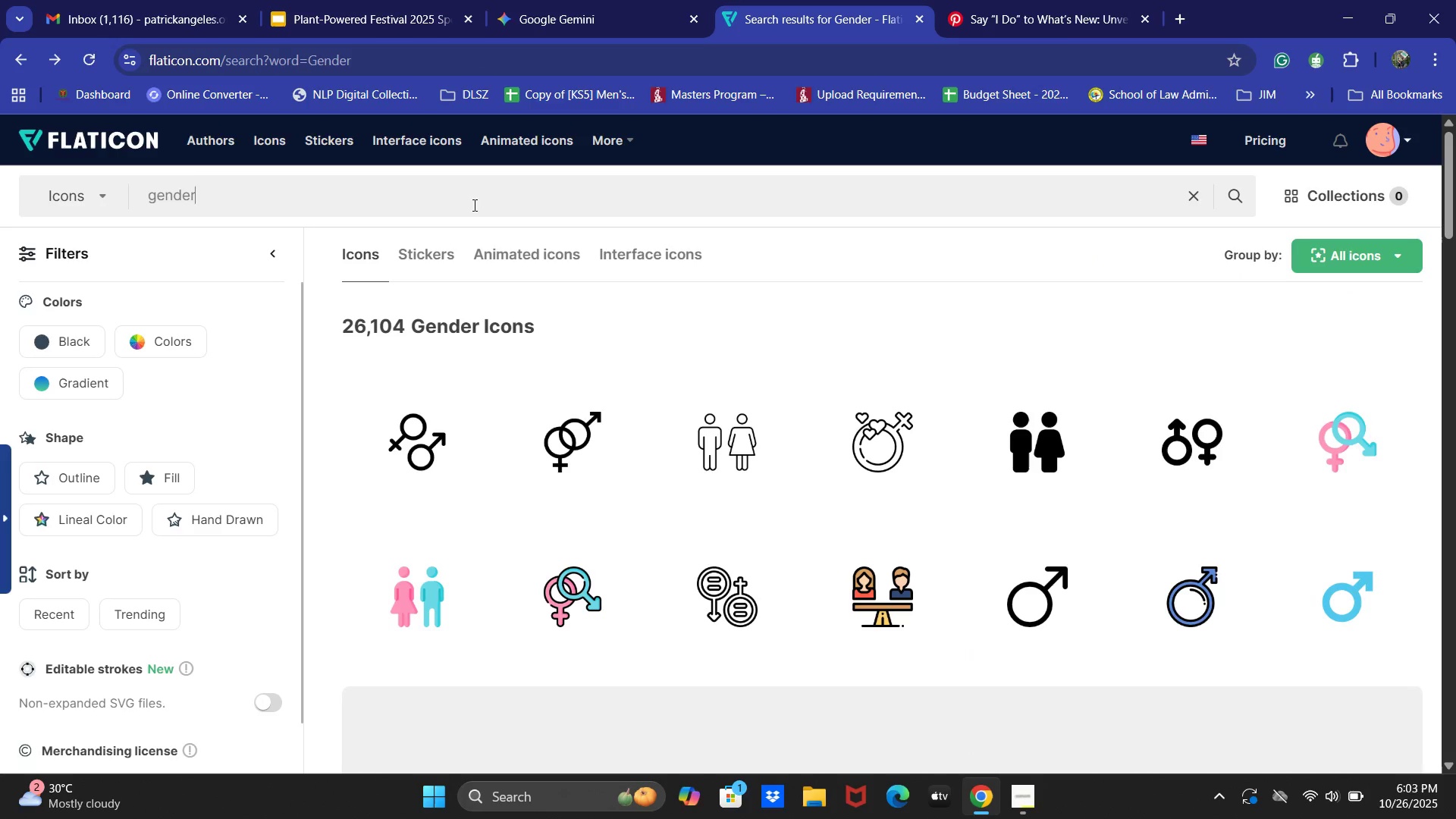 
key(Control+ControlLeft)
 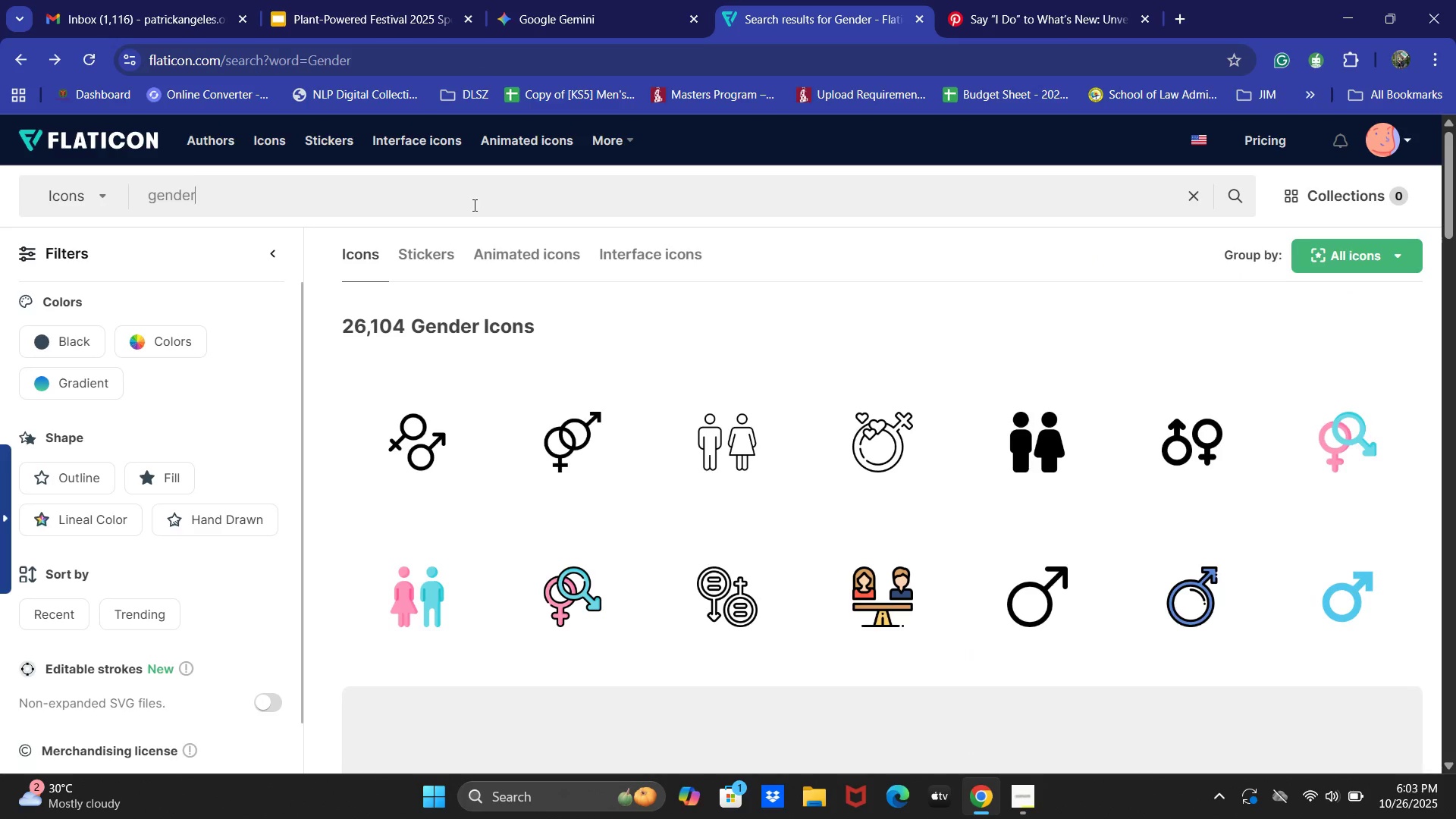 
key(Control+A)
 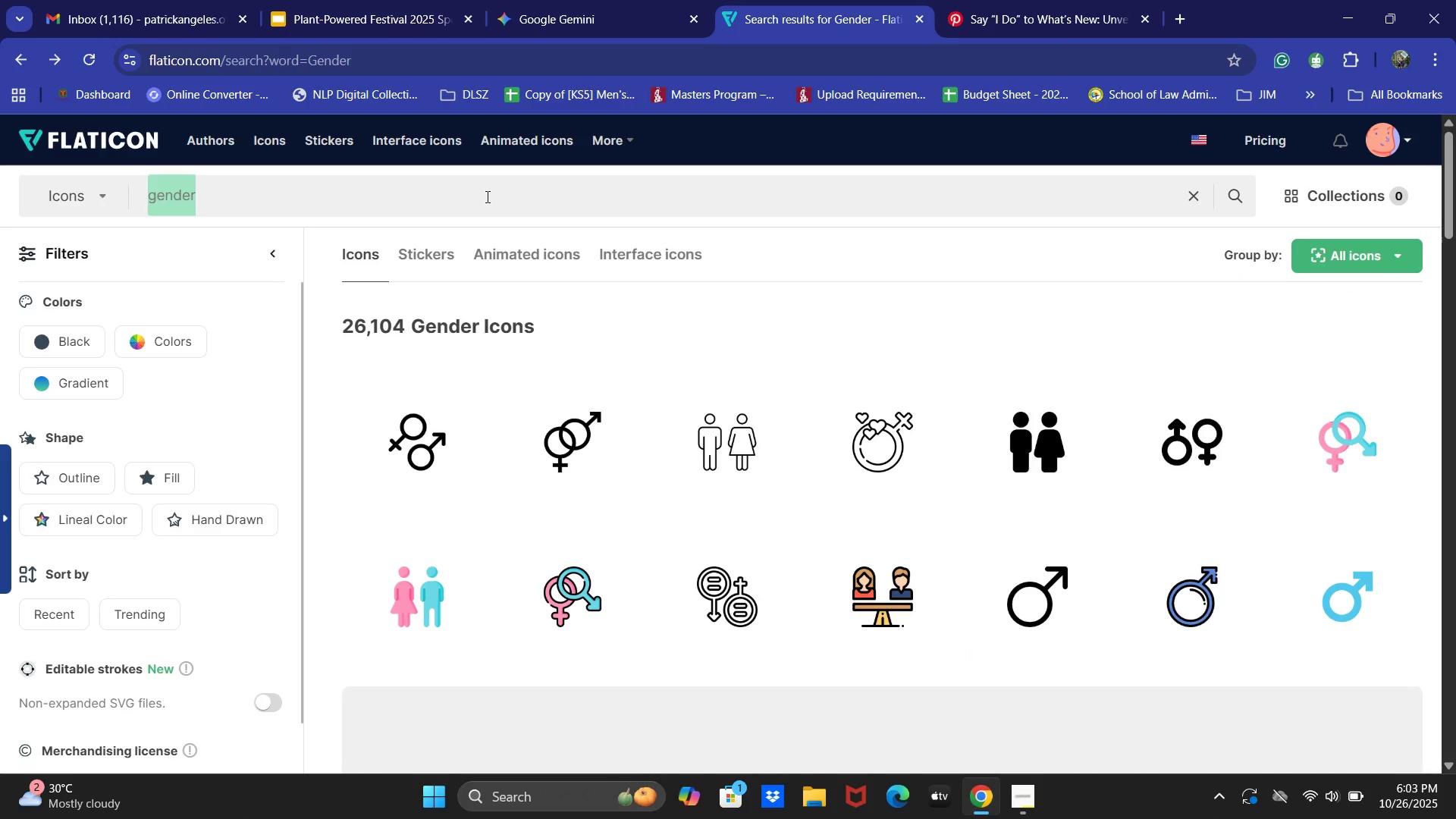 
type(income)
 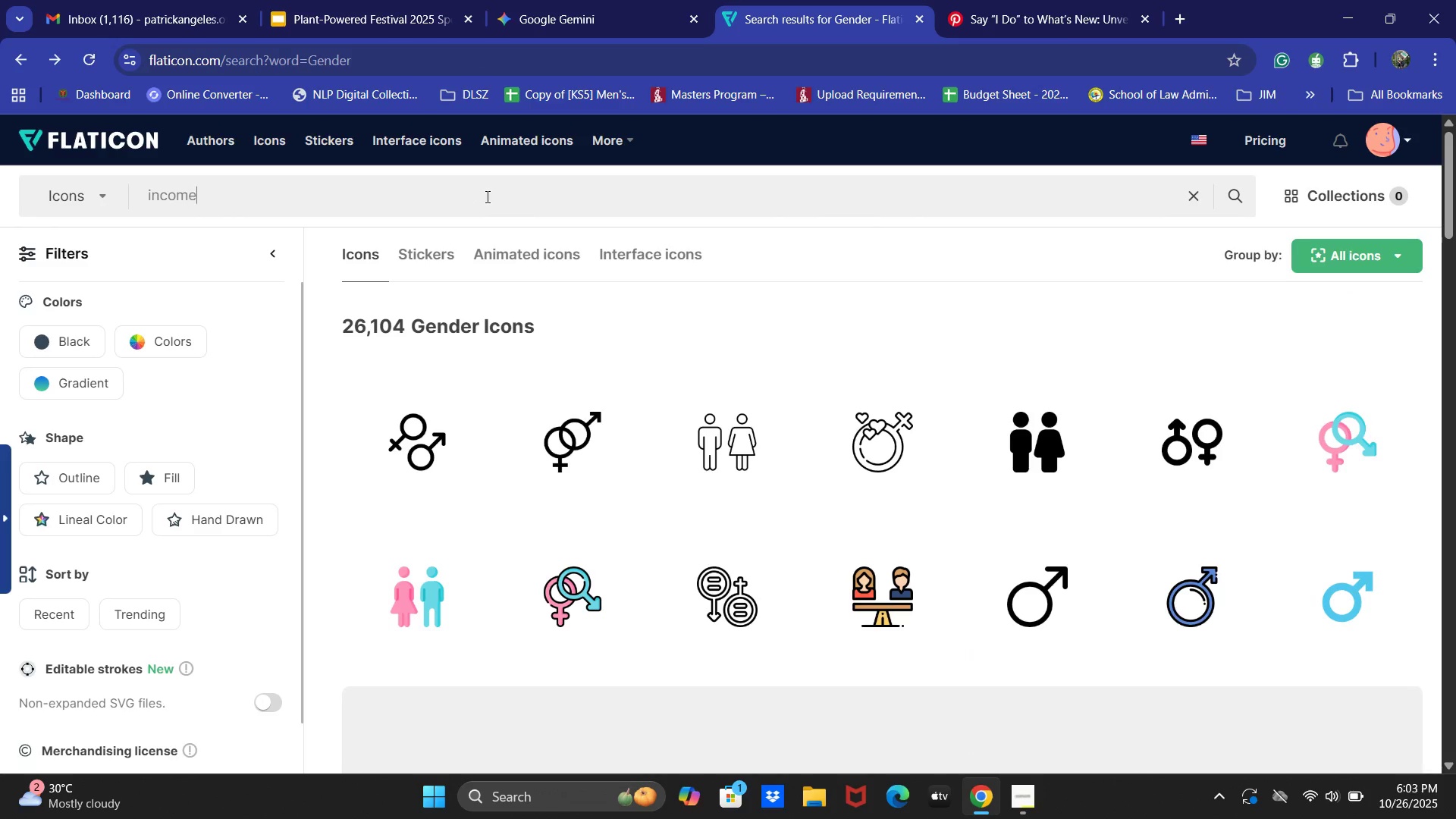 
key(Enter)
 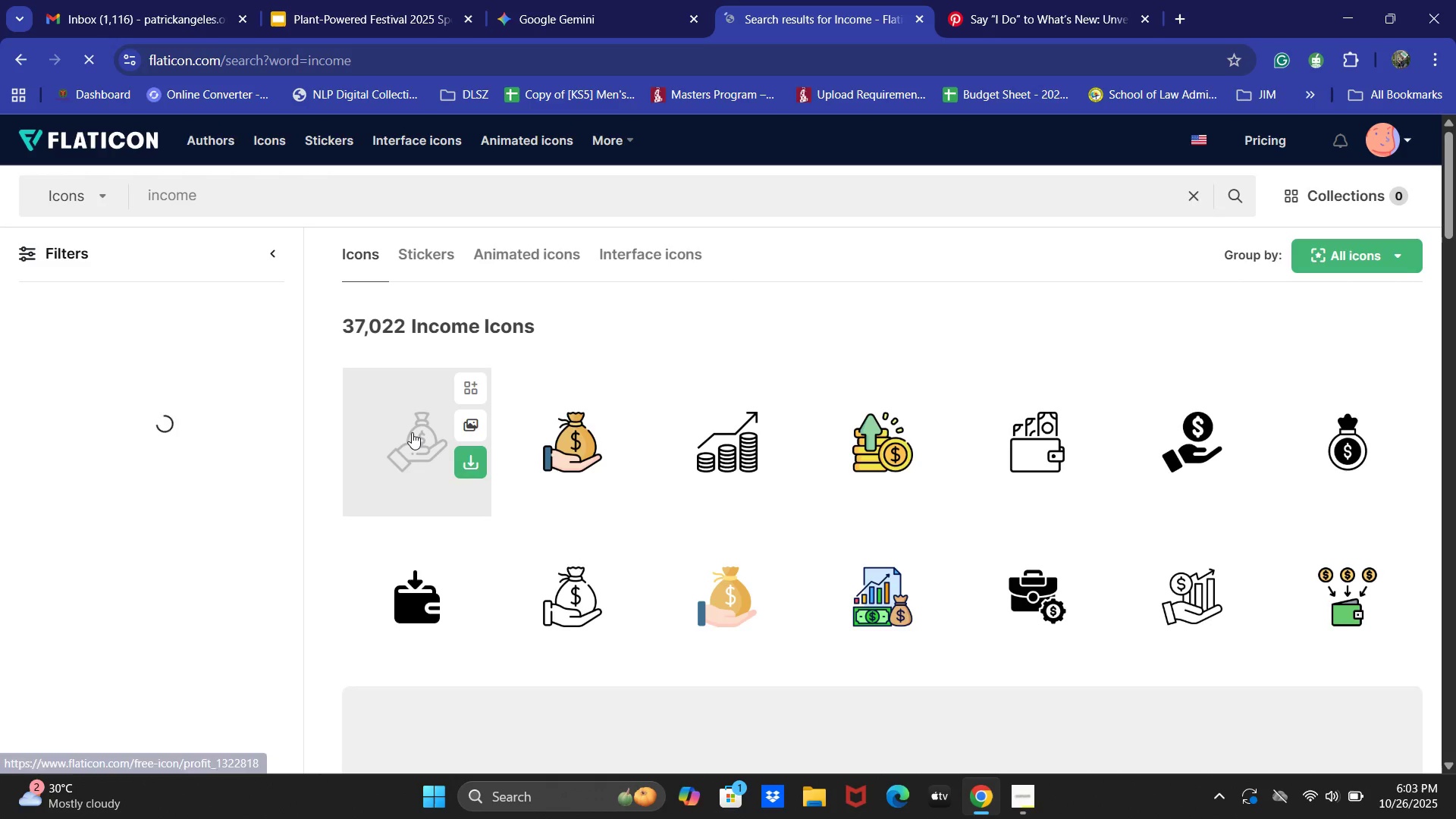 
wait(5.75)
 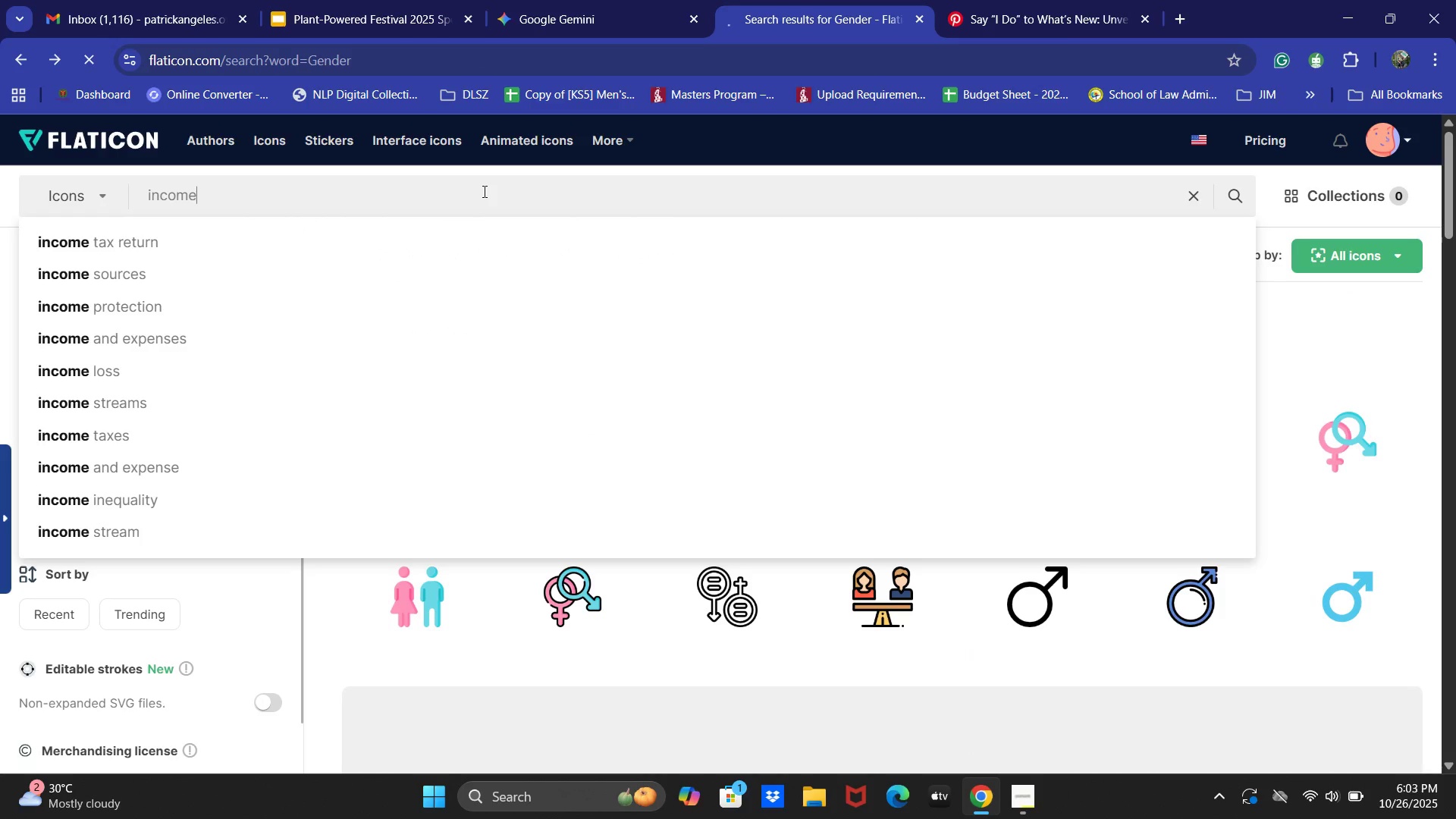 
left_click([1191, 595])
 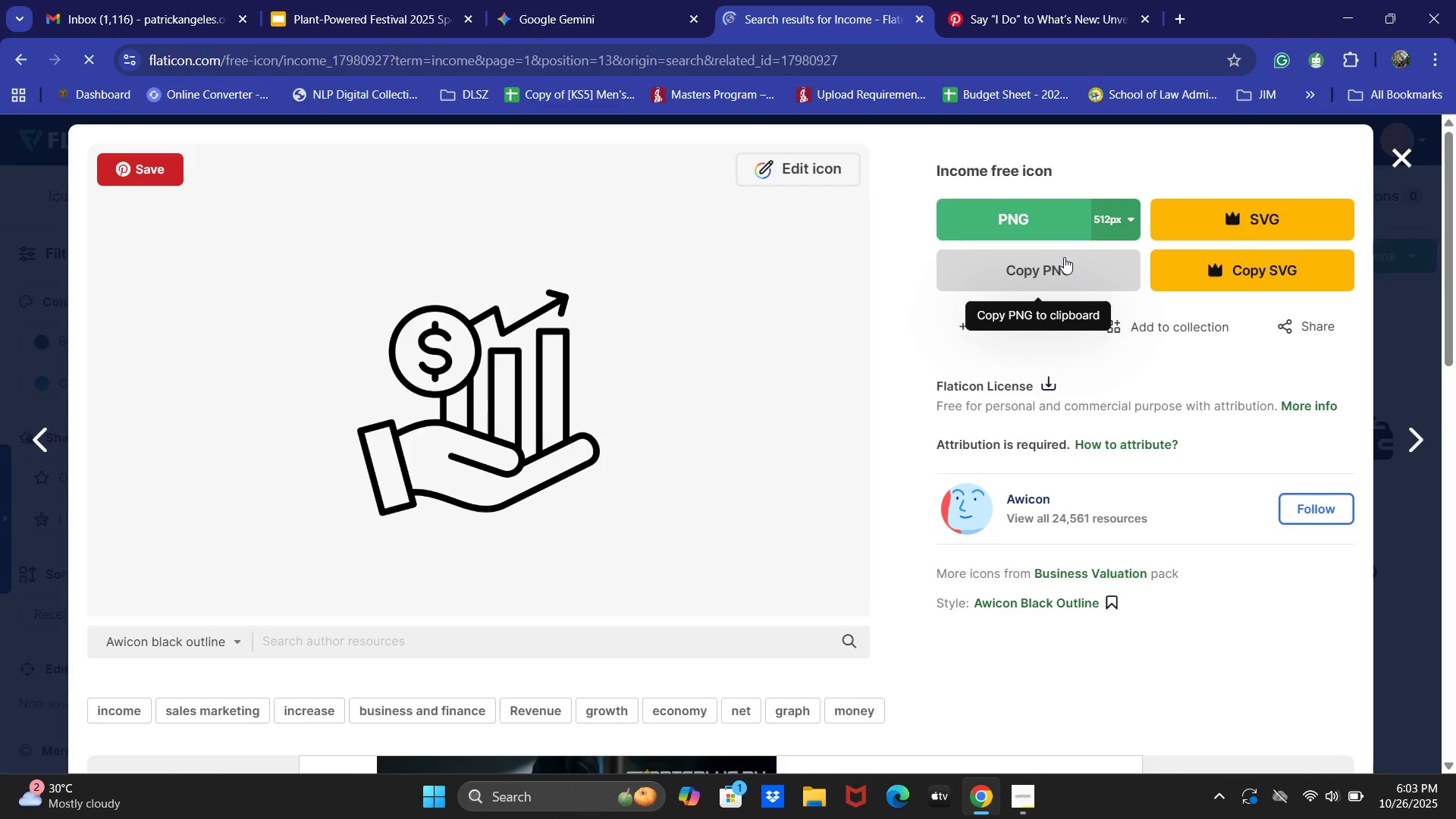 
wait(11.74)
 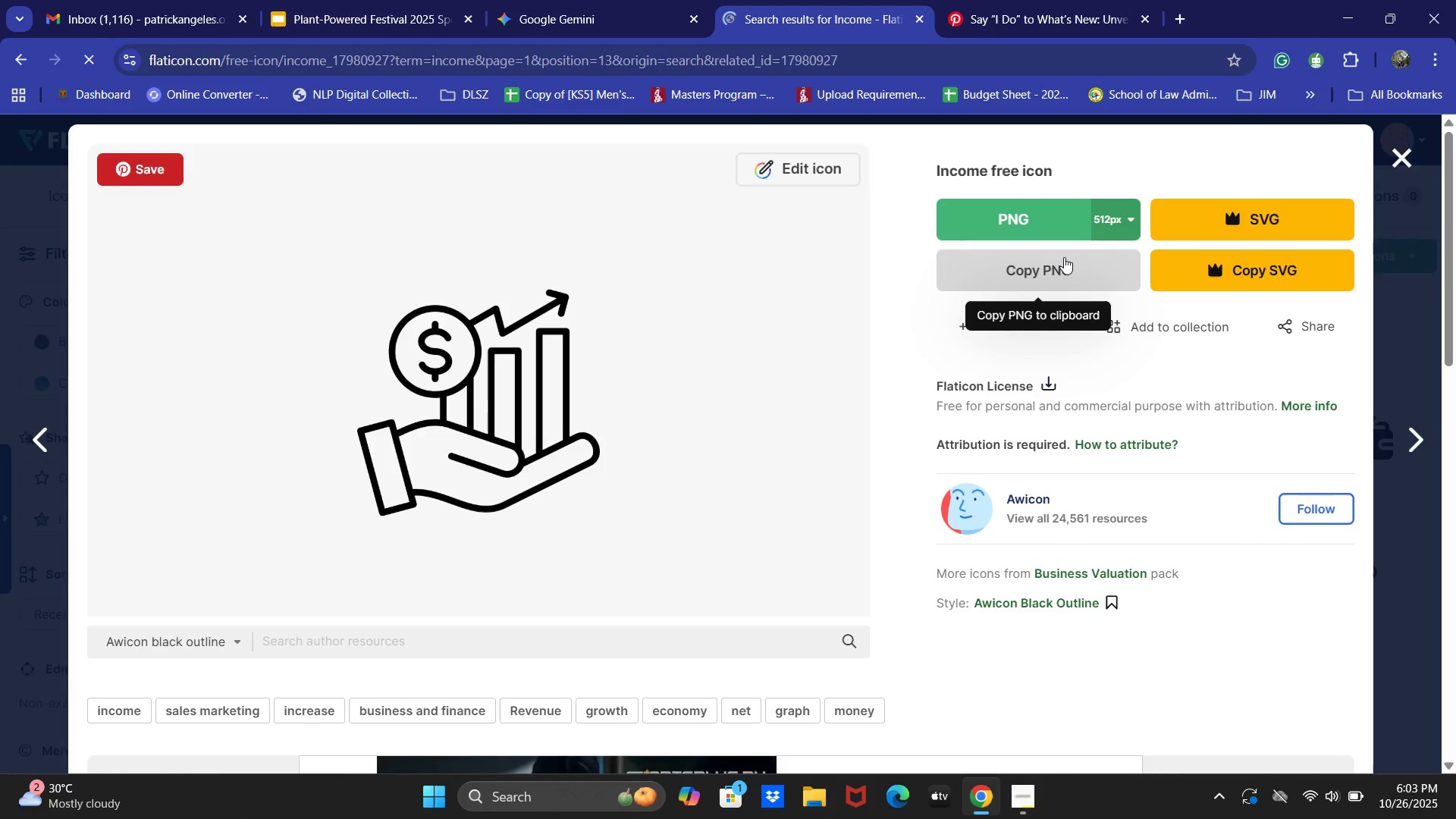 
left_click([1063, 271])
 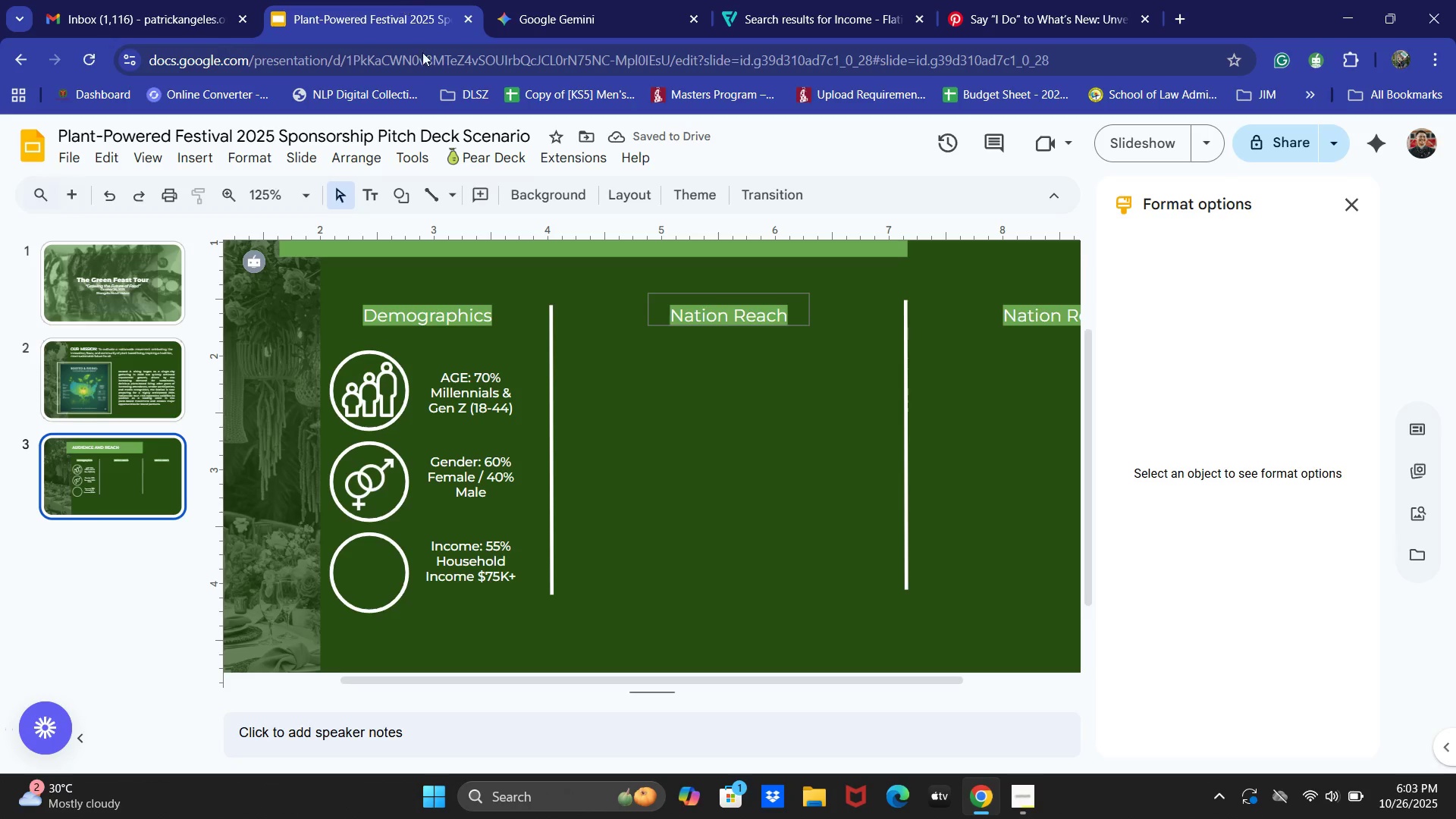 
key(Control+V)
 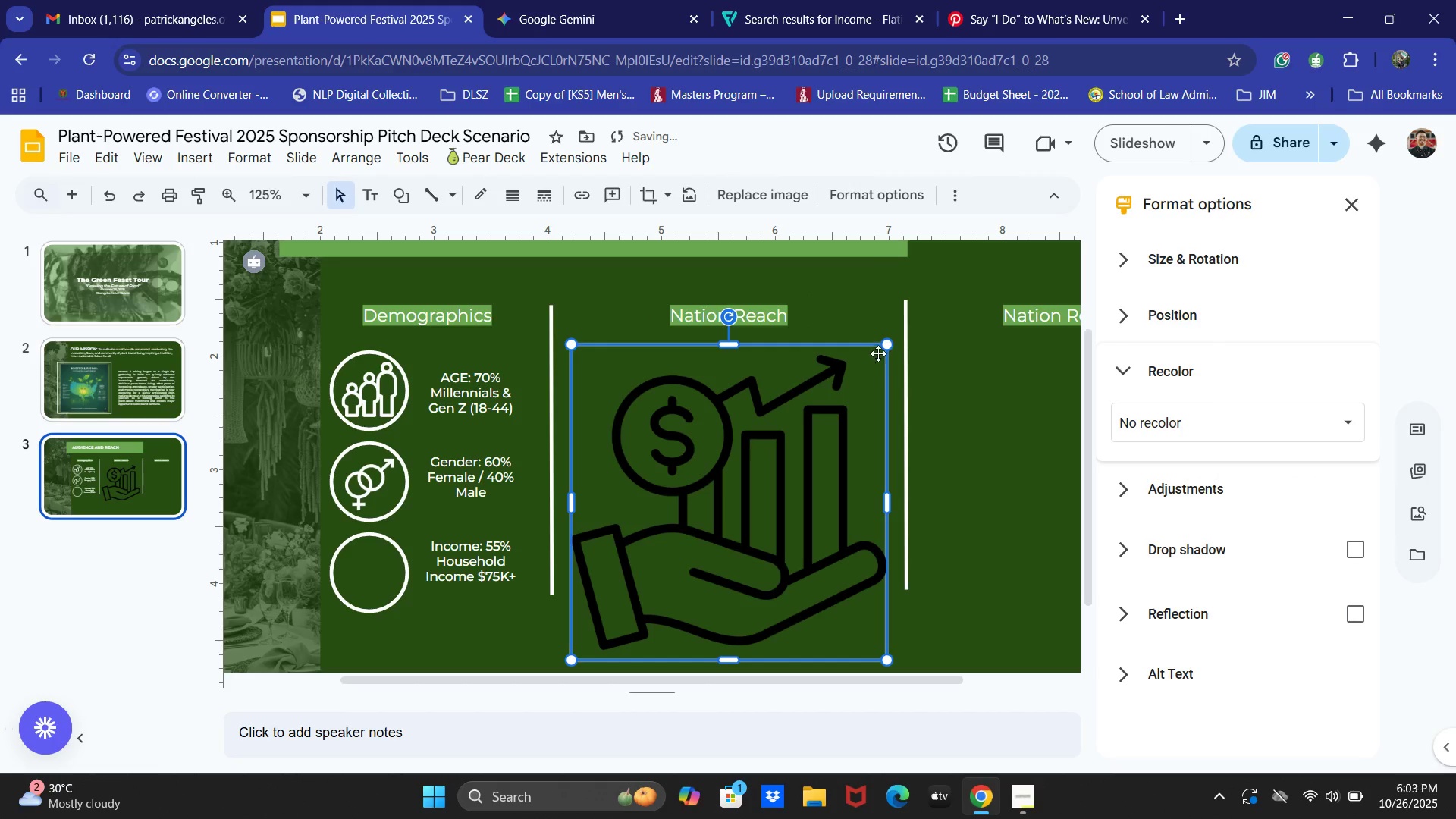 
left_click_drag(start_coordinate=[883, 347], to_coordinate=[622, 617])
 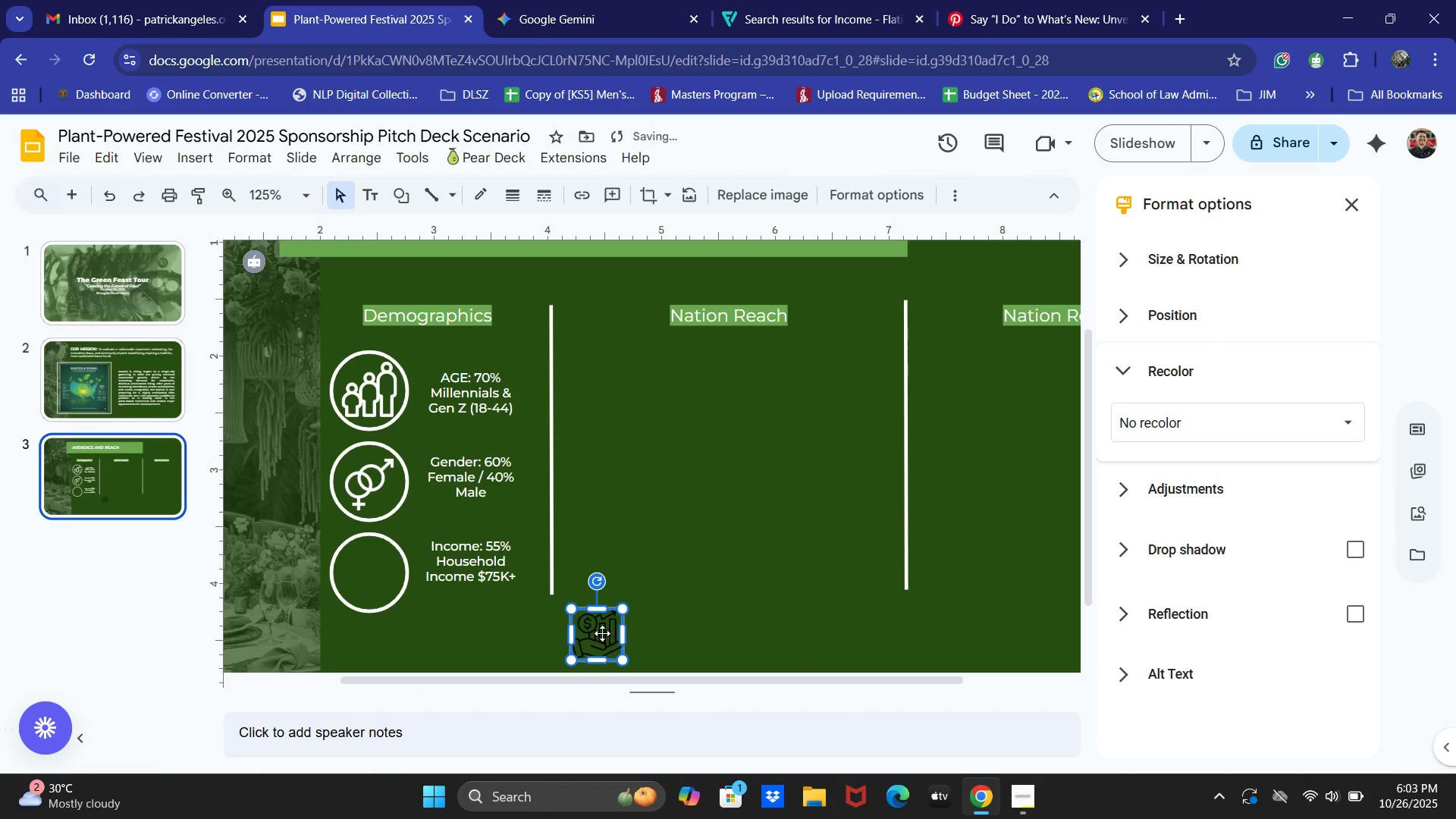 
left_click_drag(start_coordinate=[602, 633], to_coordinate=[372, 574])
 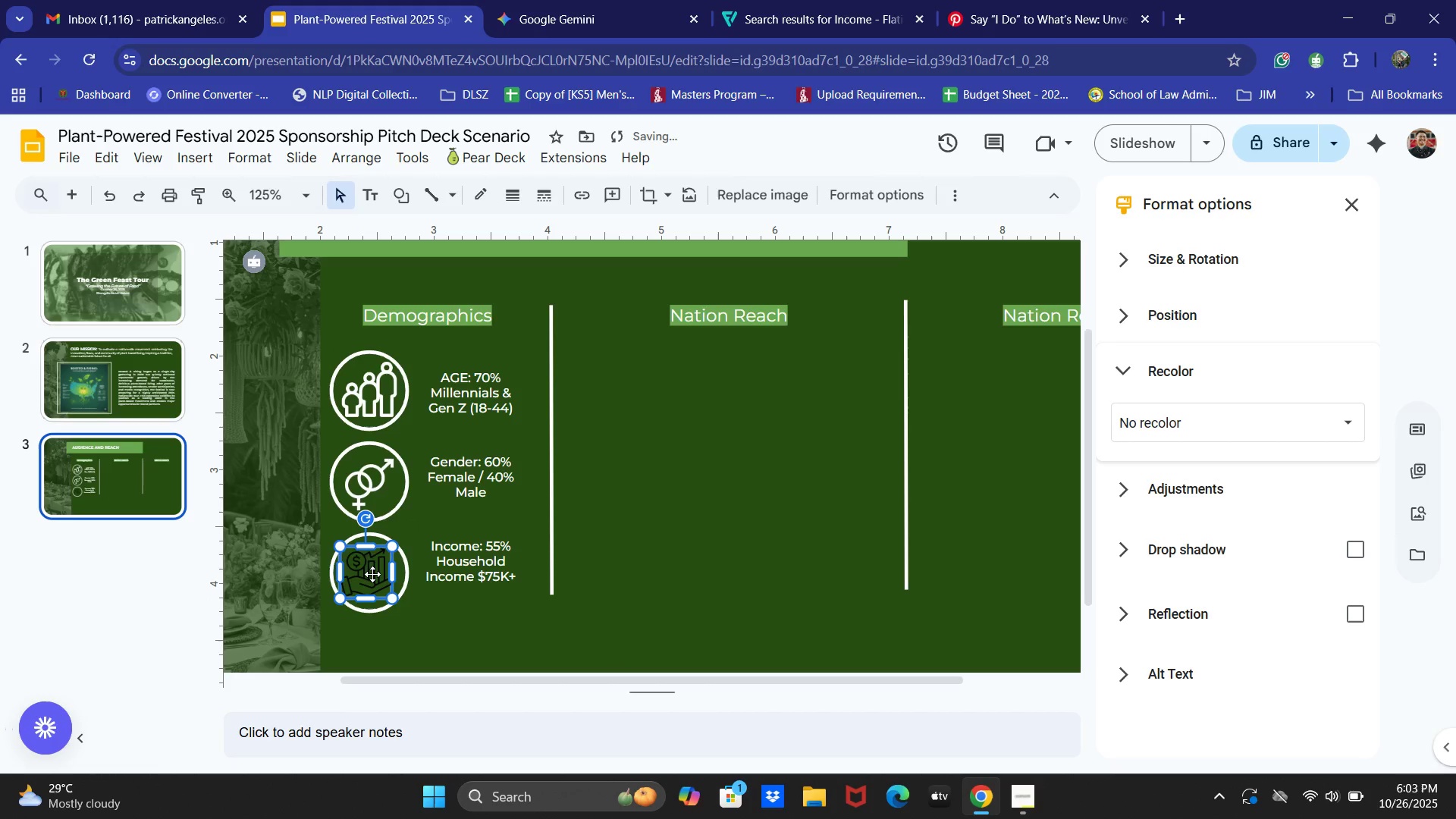 
left_click([372, 574])
 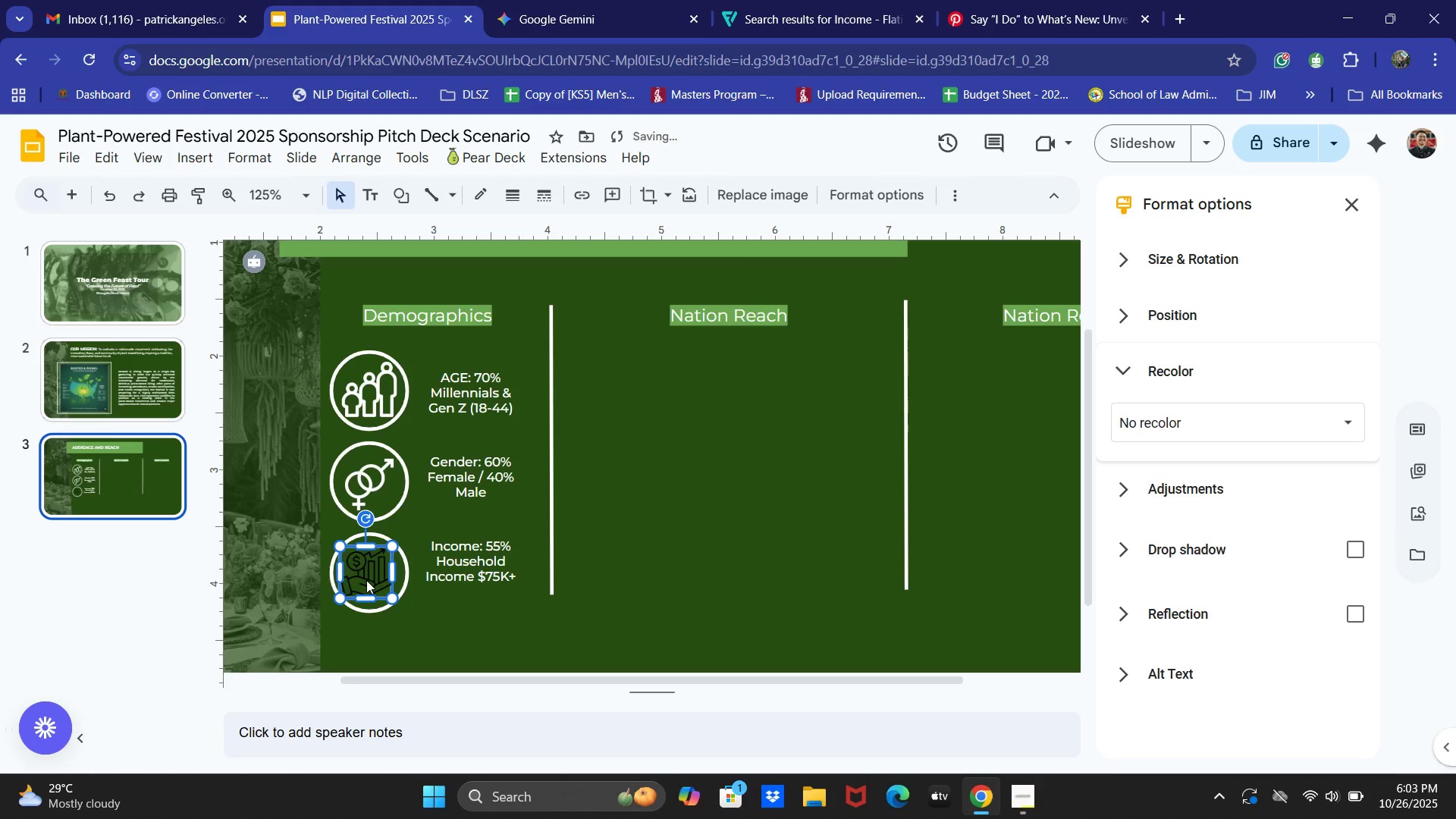 
key(ArrowRight)
 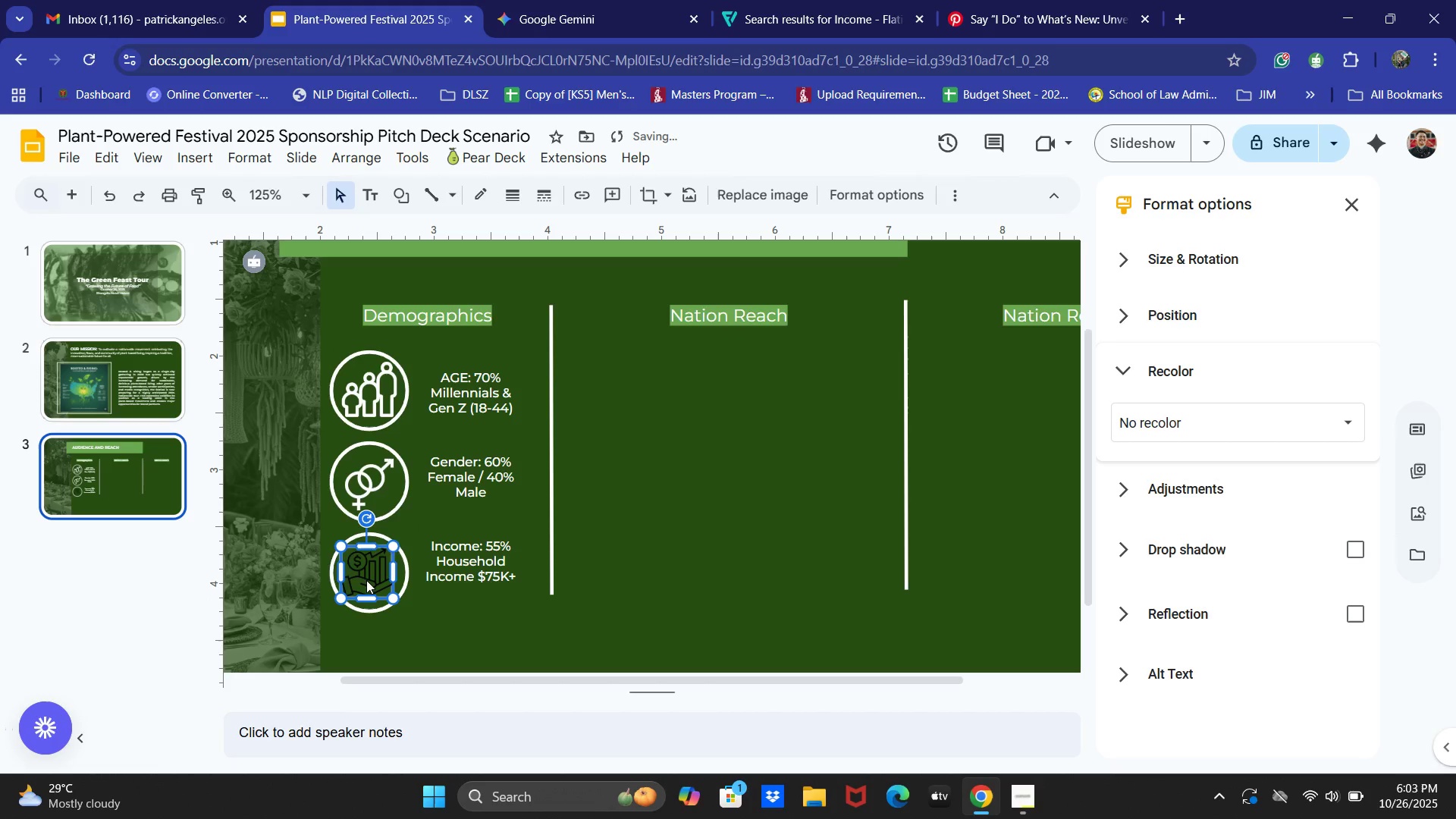 
key(ArrowRight)
 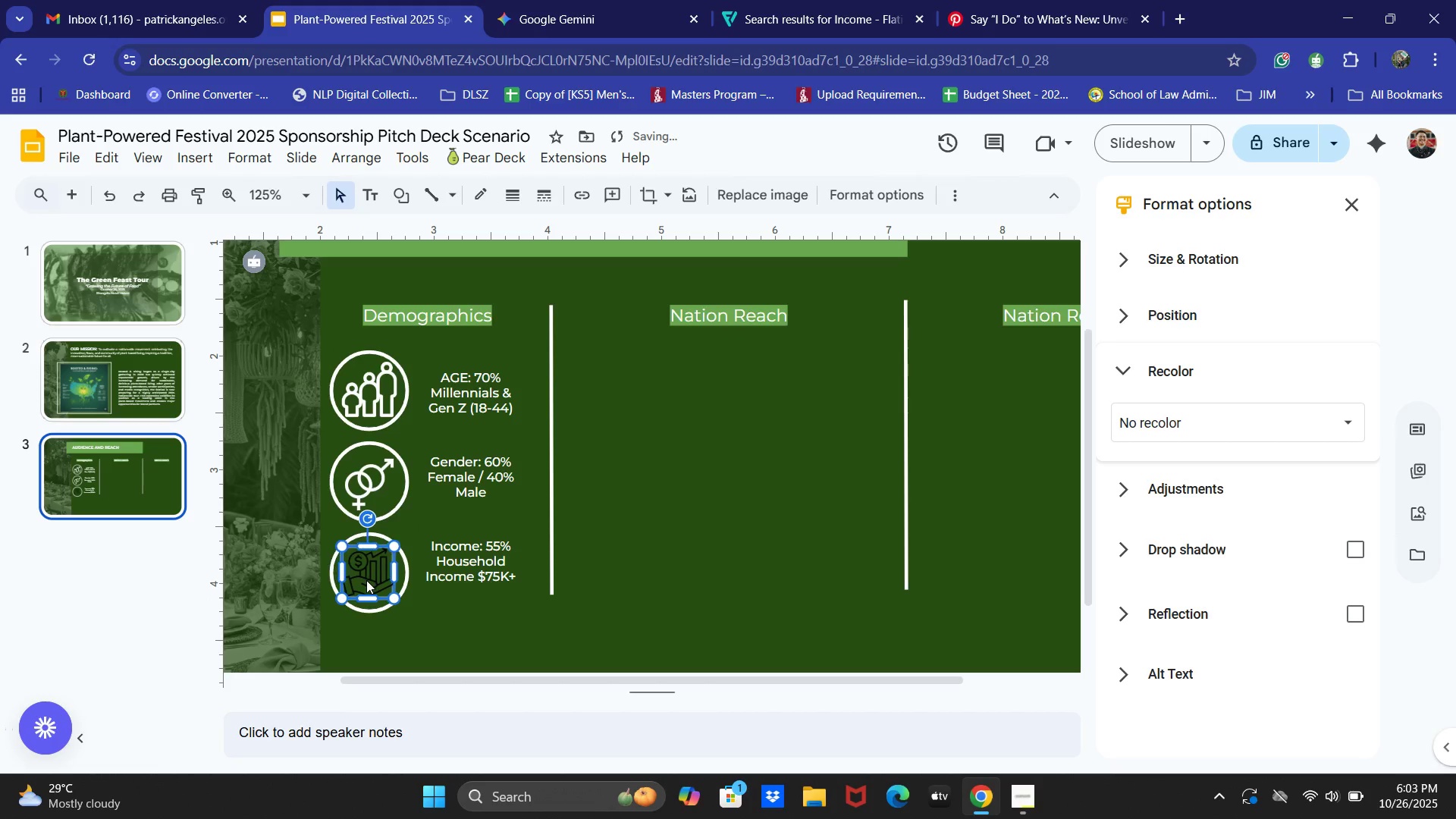 
key(ArrowRight)
 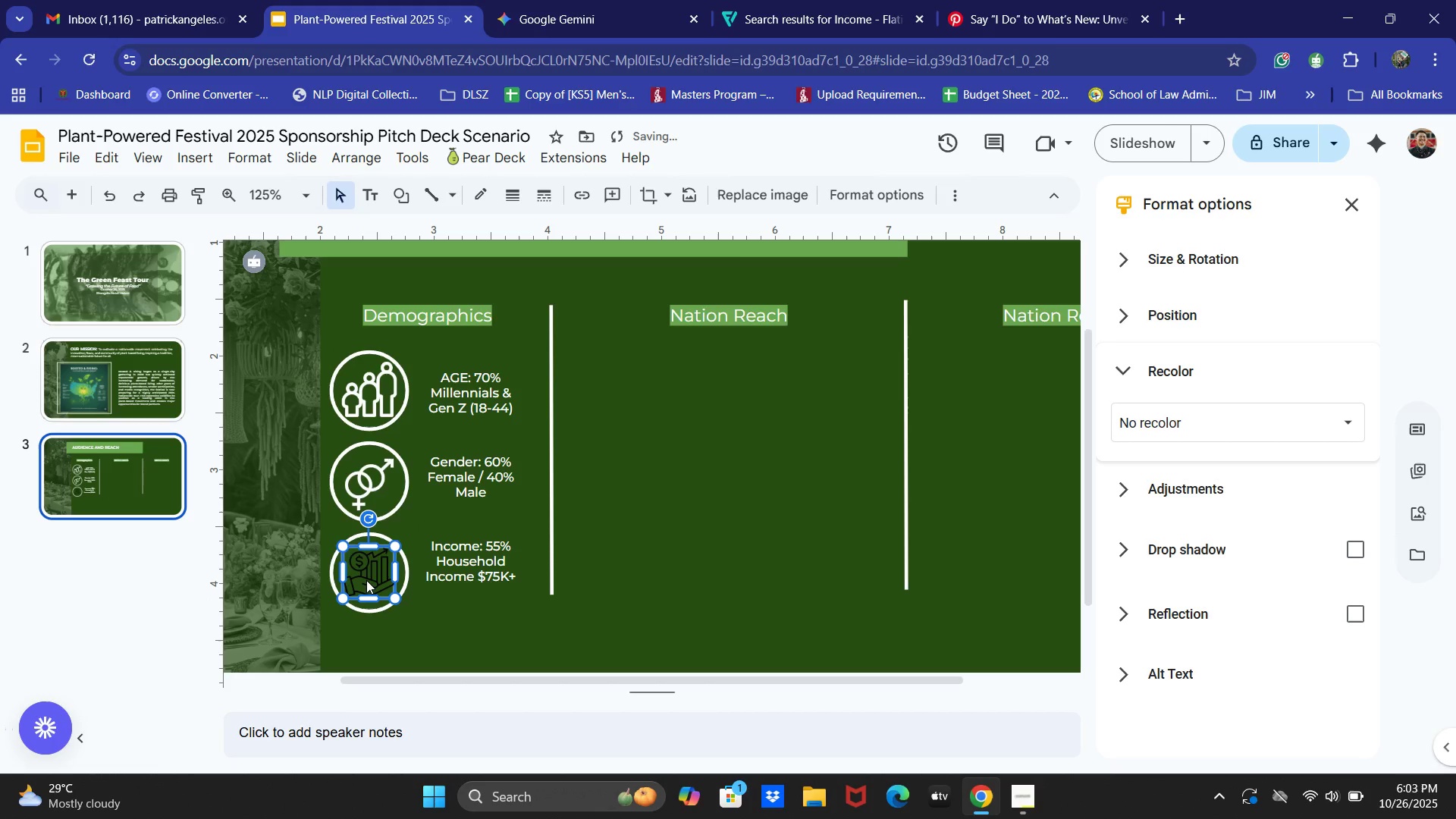 
key(ArrowRight)
 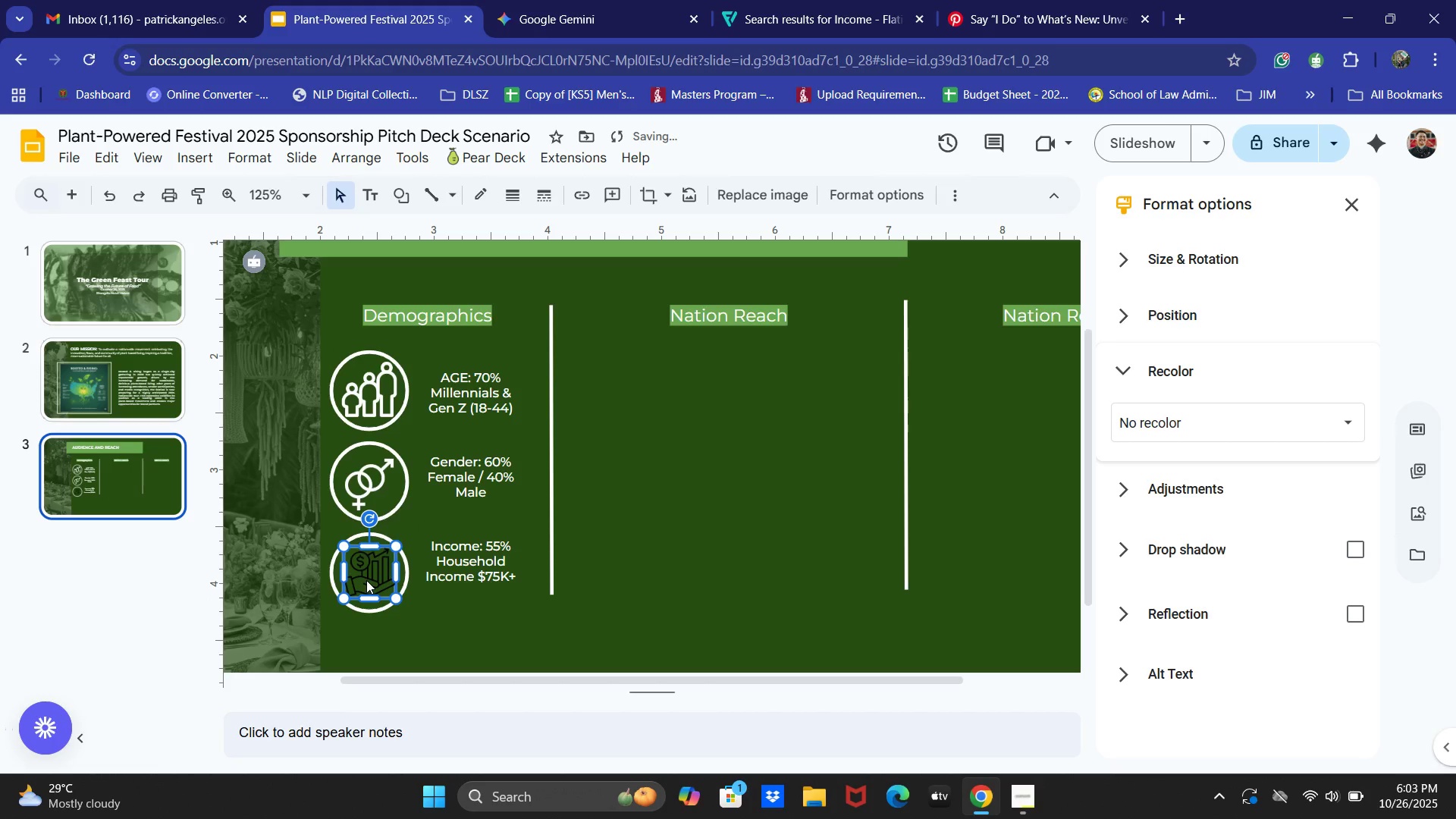 
key(ArrowLeft)
 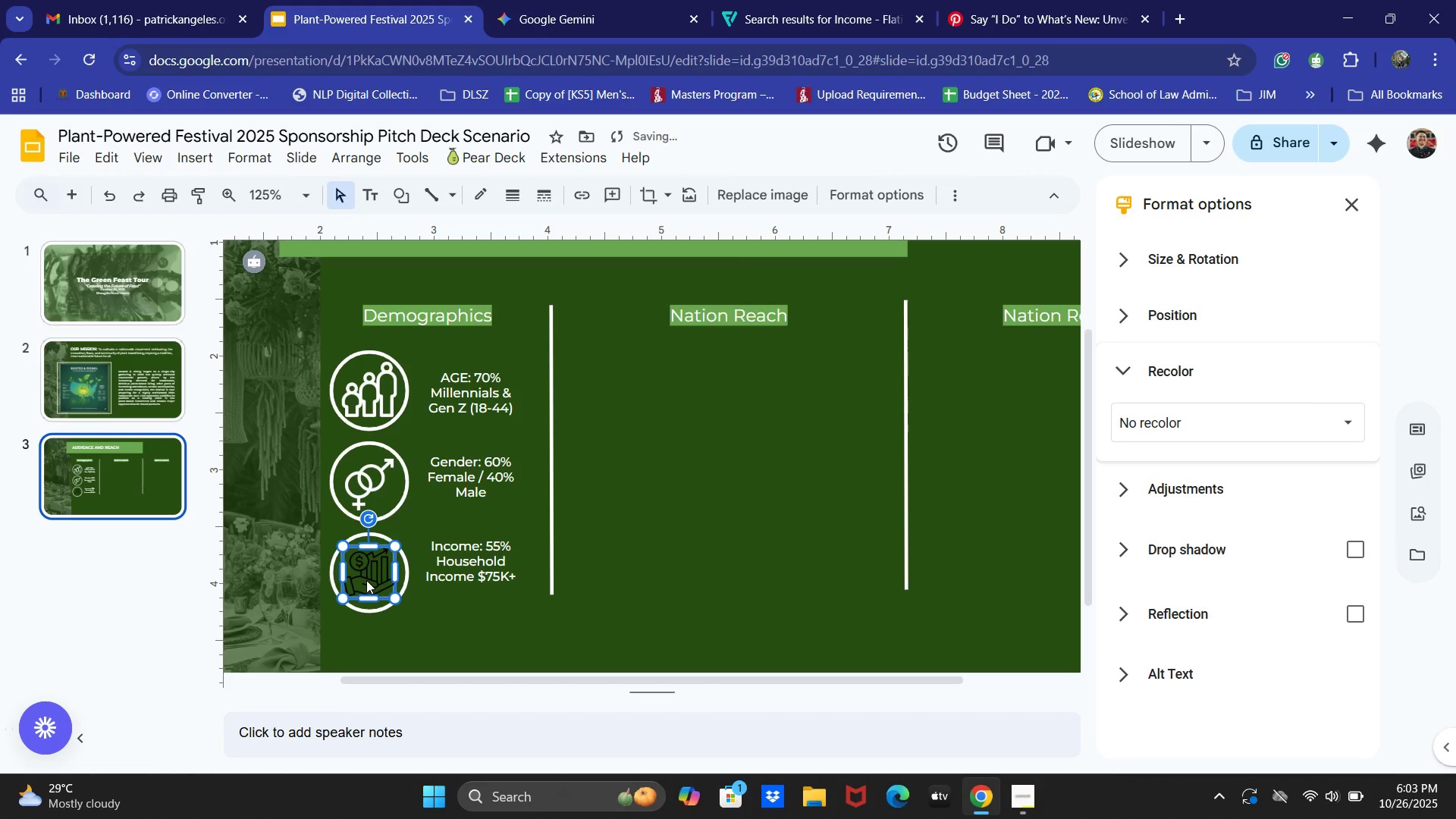 
key(ArrowLeft)
 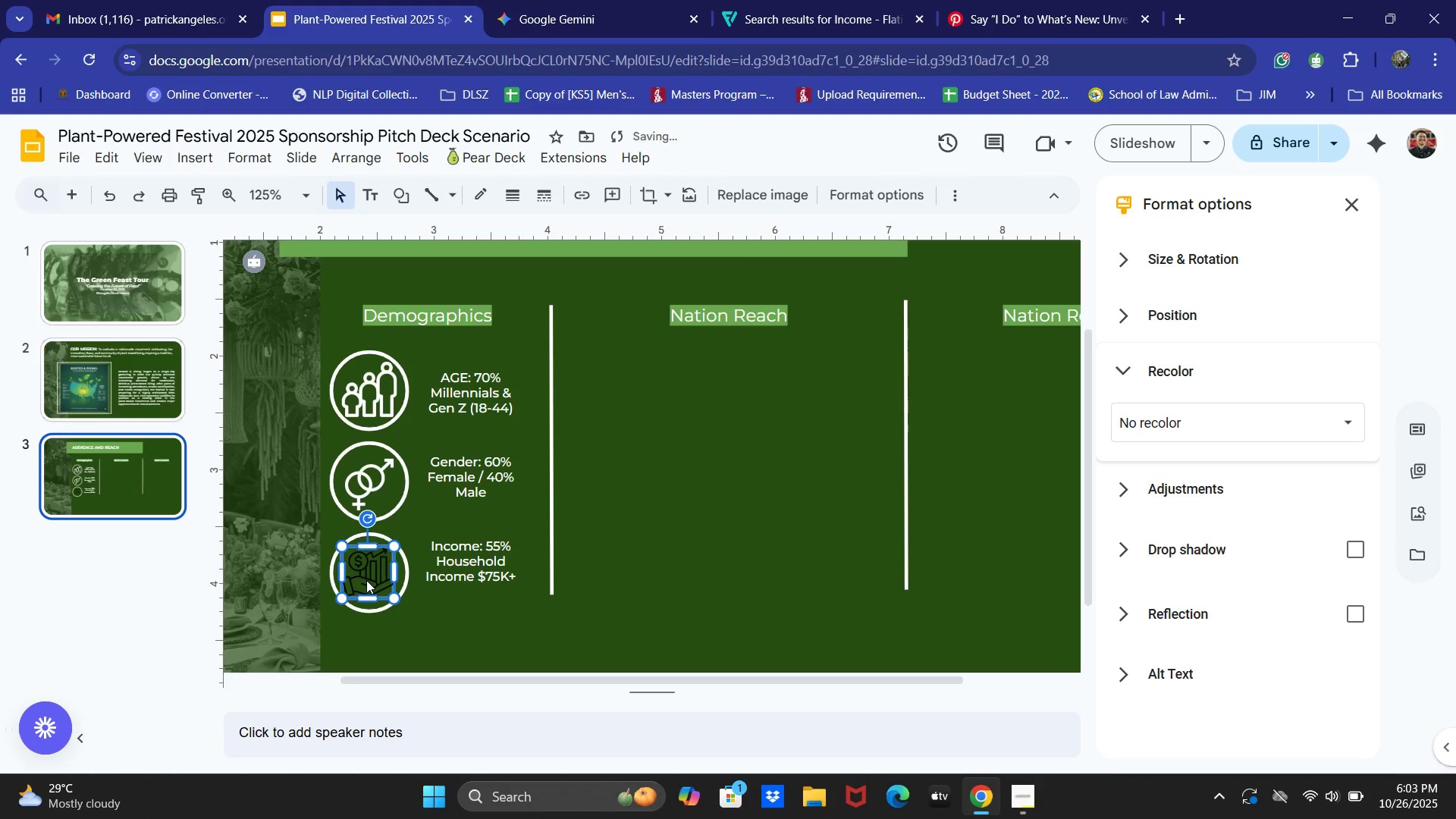 
key(ArrowDown)
 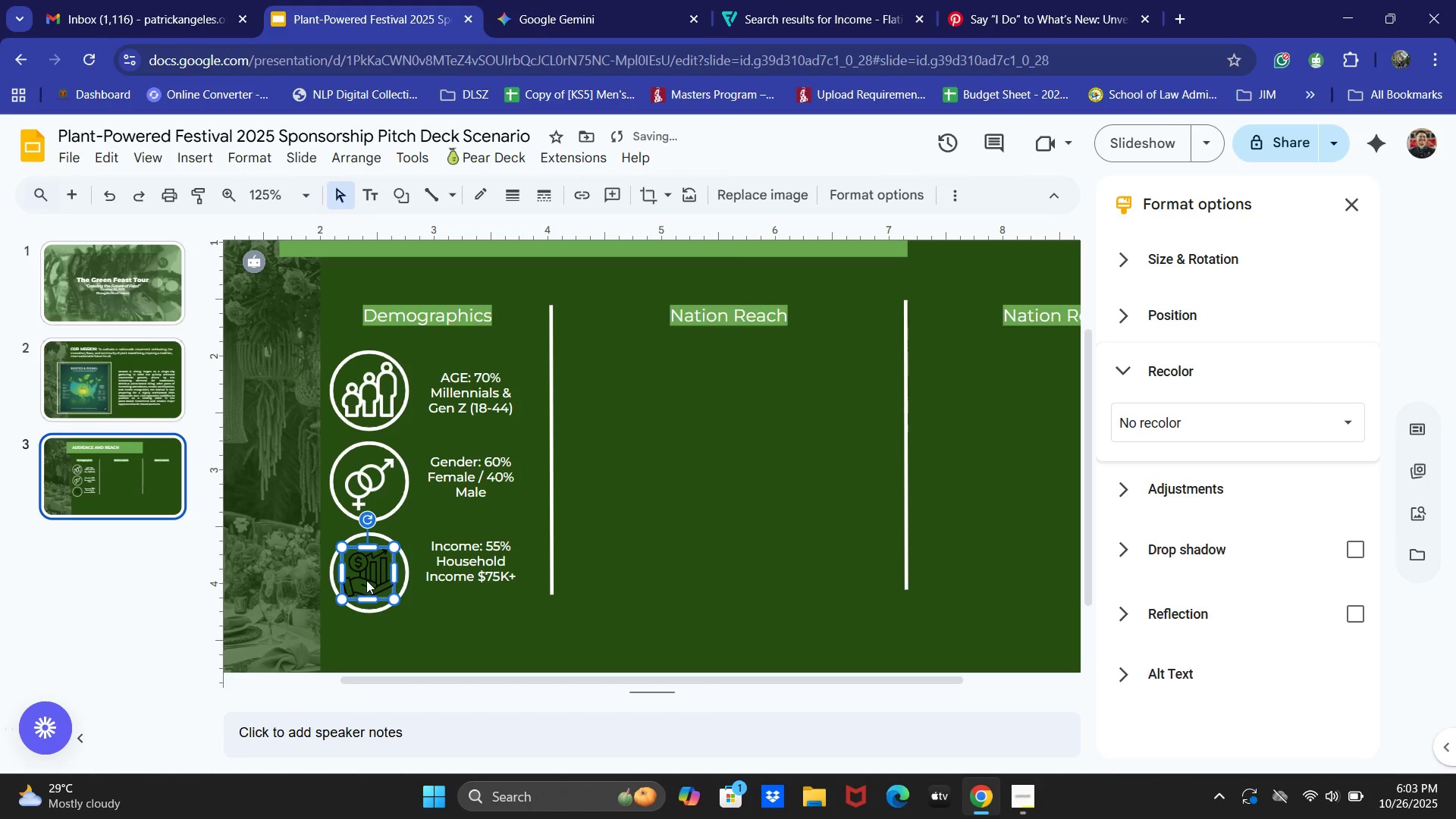 
key(ArrowLeft)
 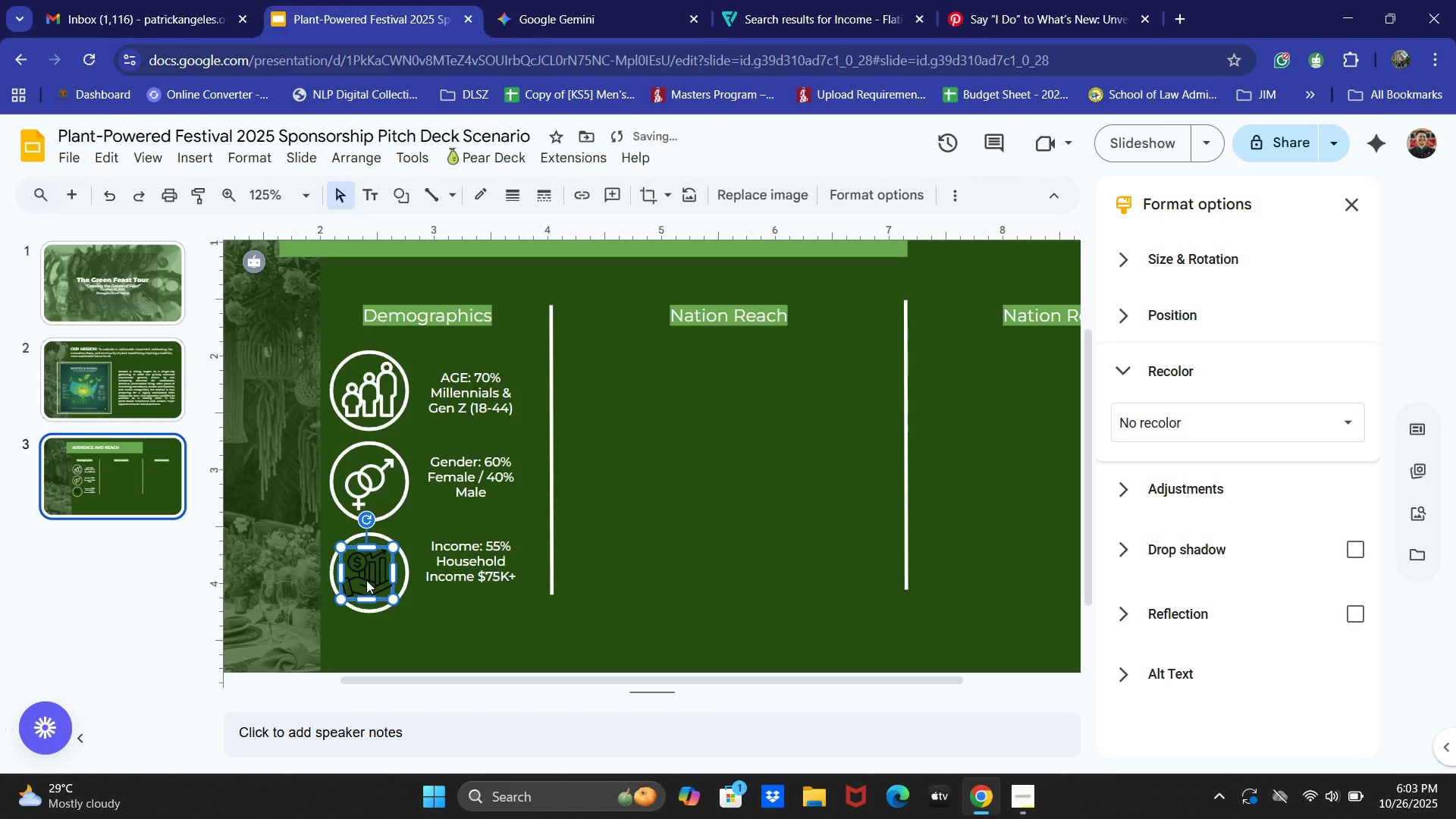 
key(Numpad0)
 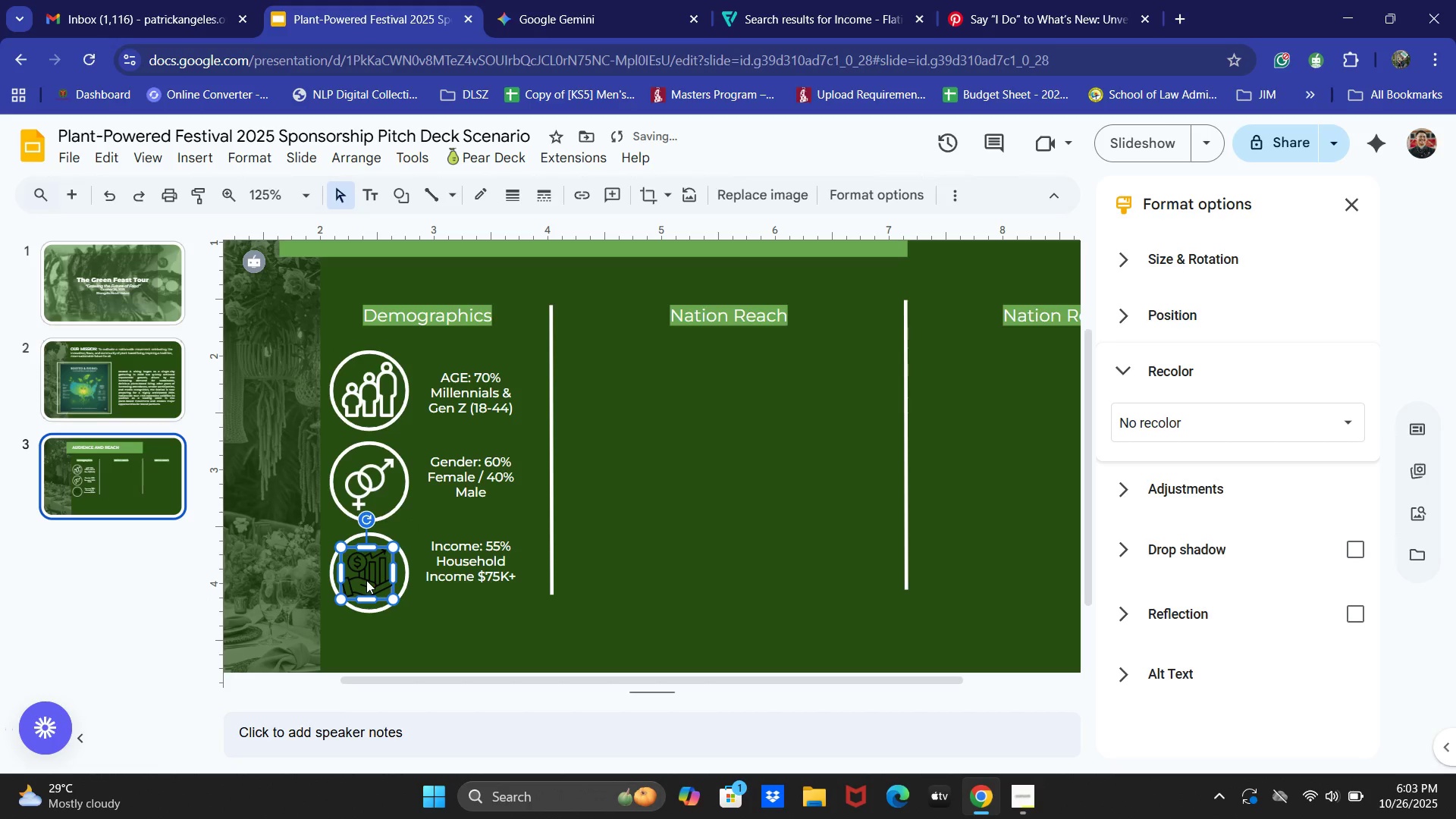 
key(ArrowRight)
 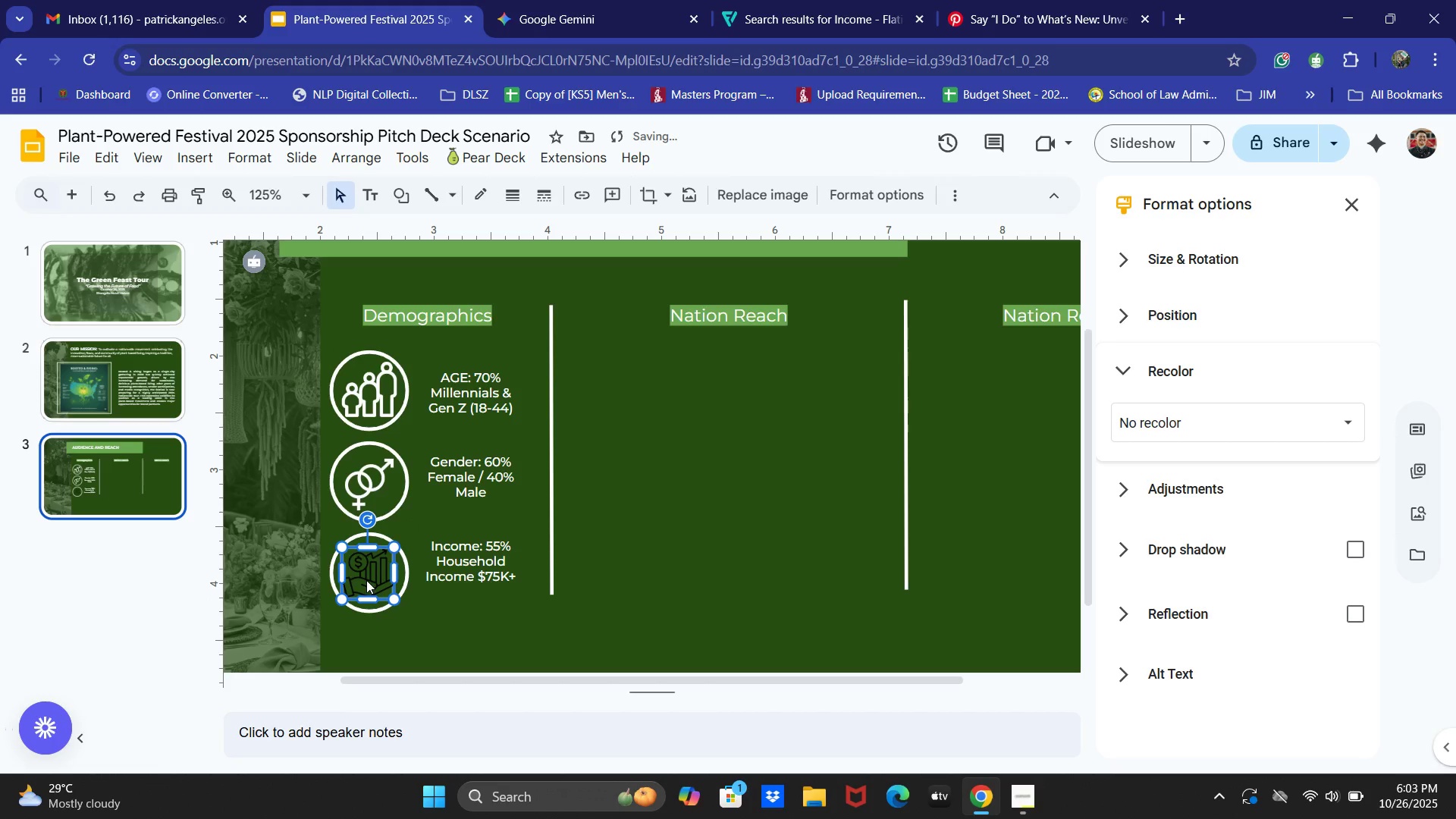 
left_click_drag(start_coordinate=[603, 531], to_coordinate=[609, 529])
 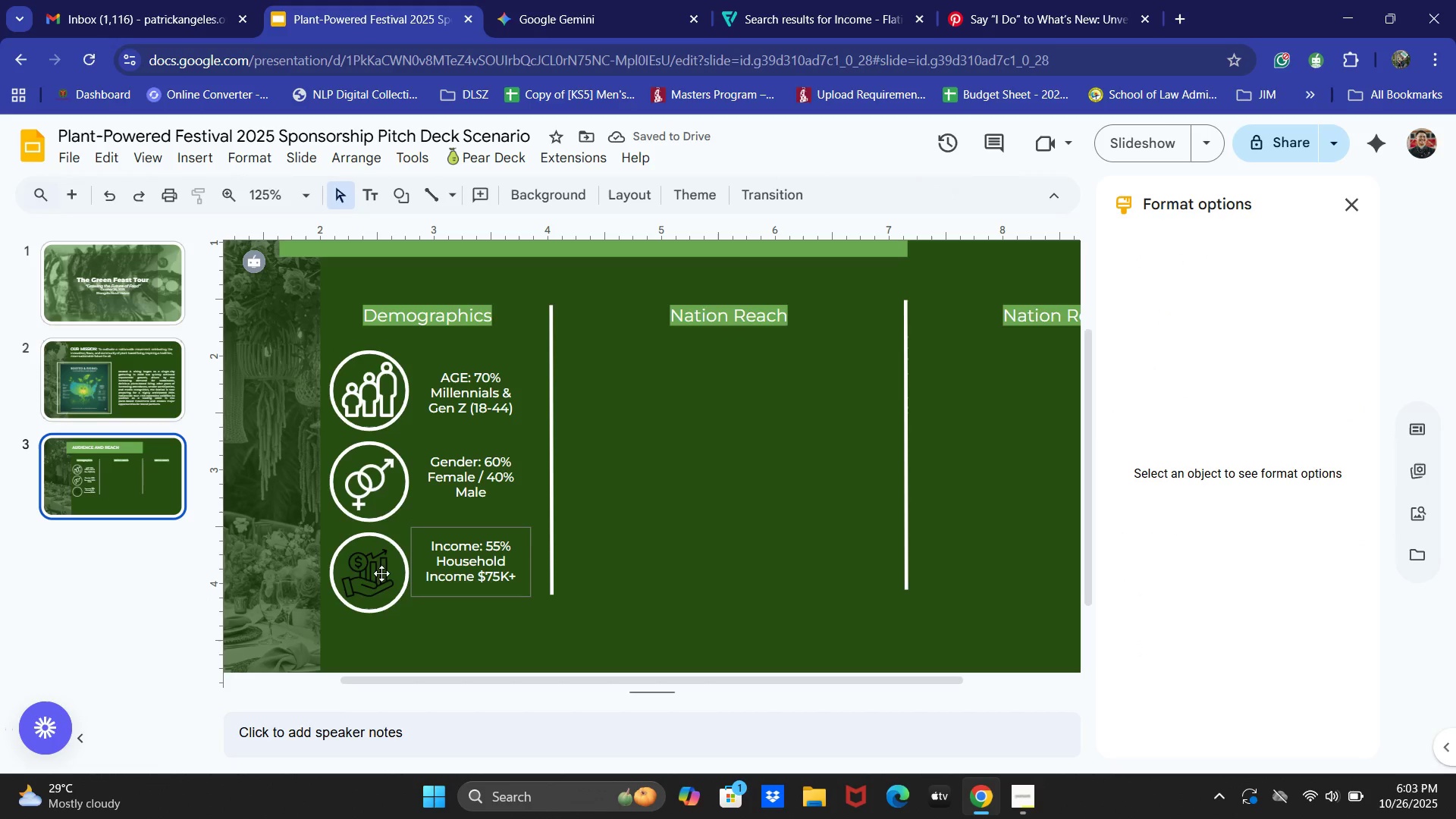 
left_click([363, 578])
 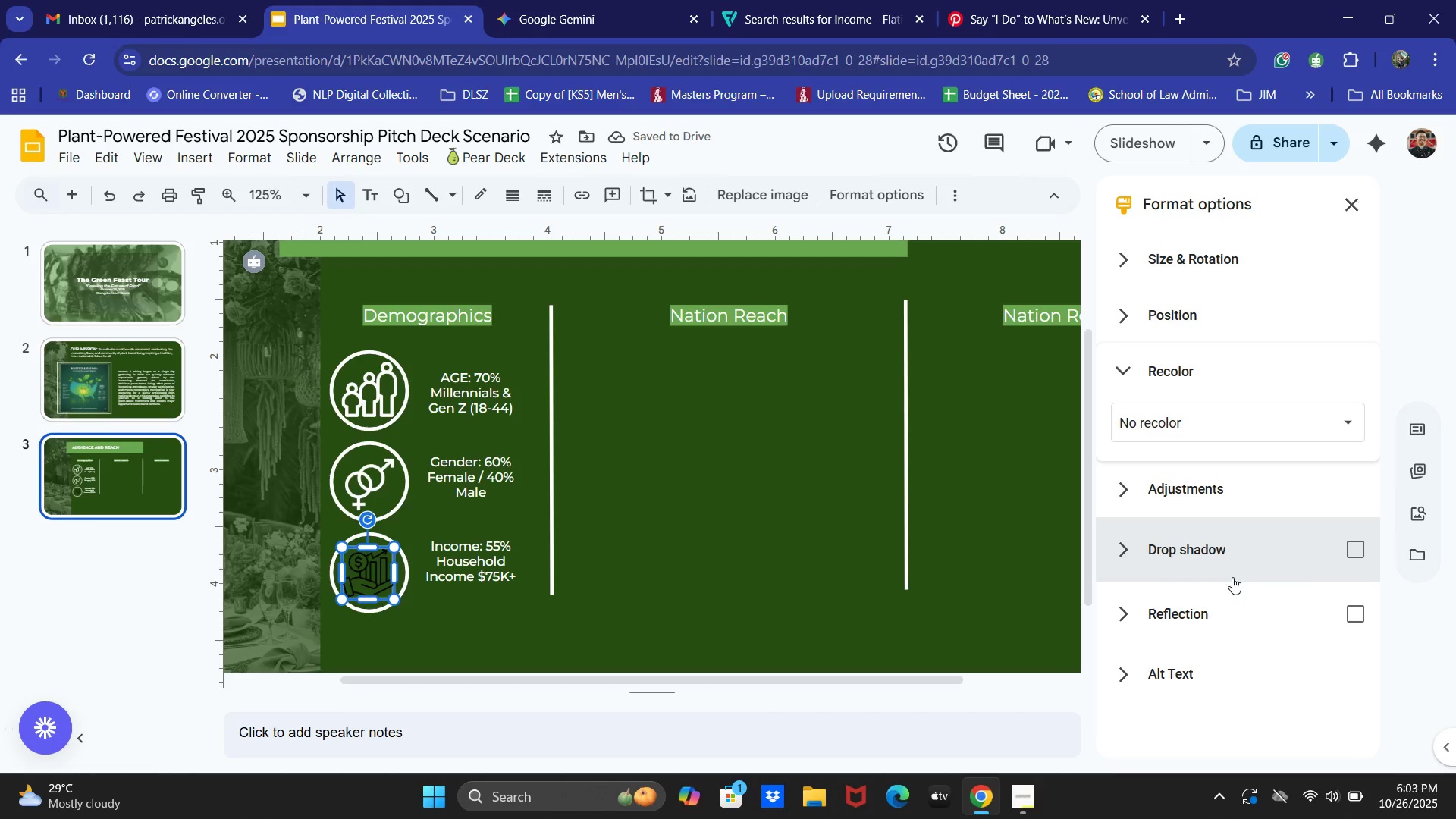 
left_click([1175, 416])
 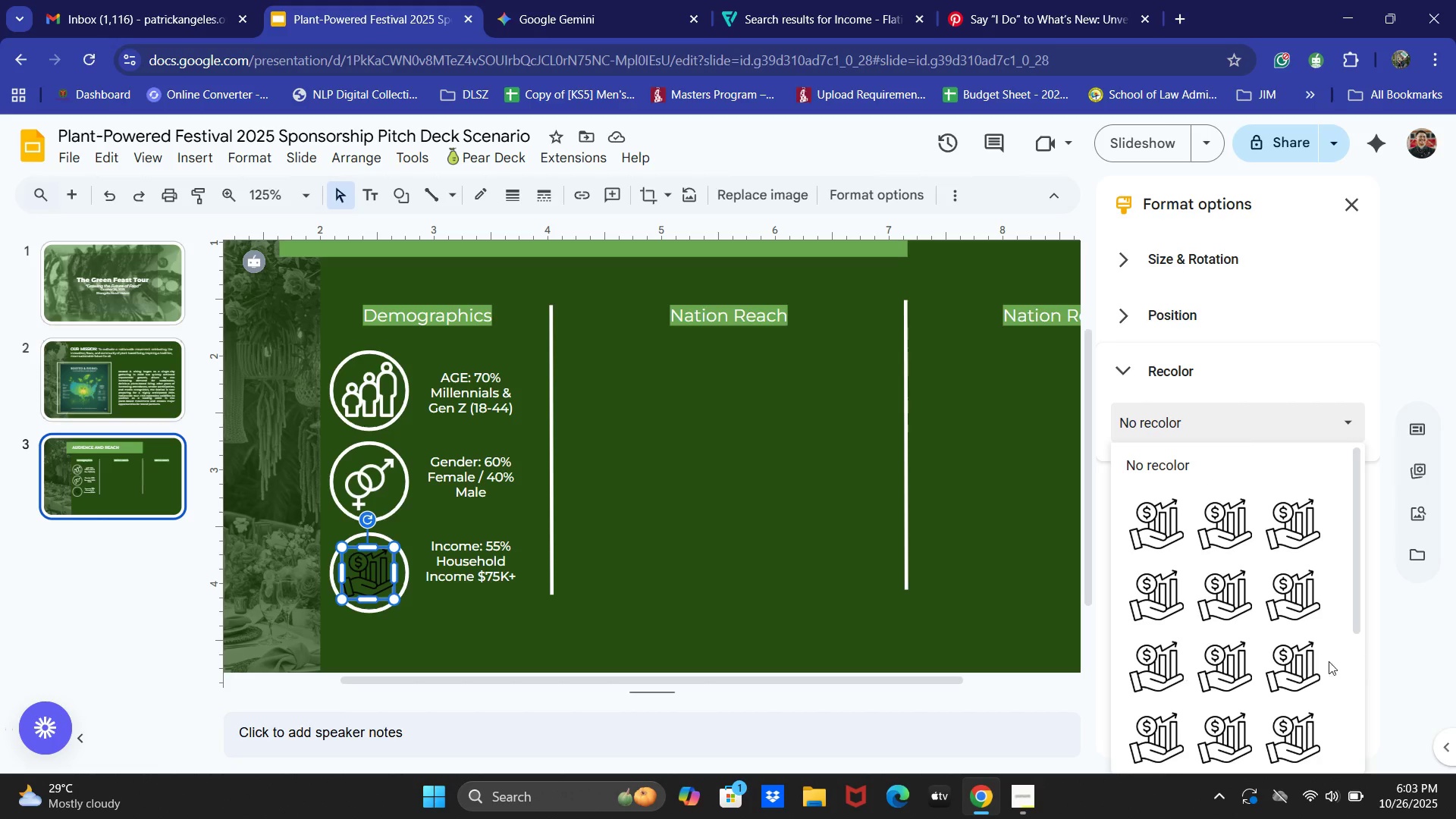 
scroll: coordinate [1313, 656], scroll_direction: down, amount: 2.0
 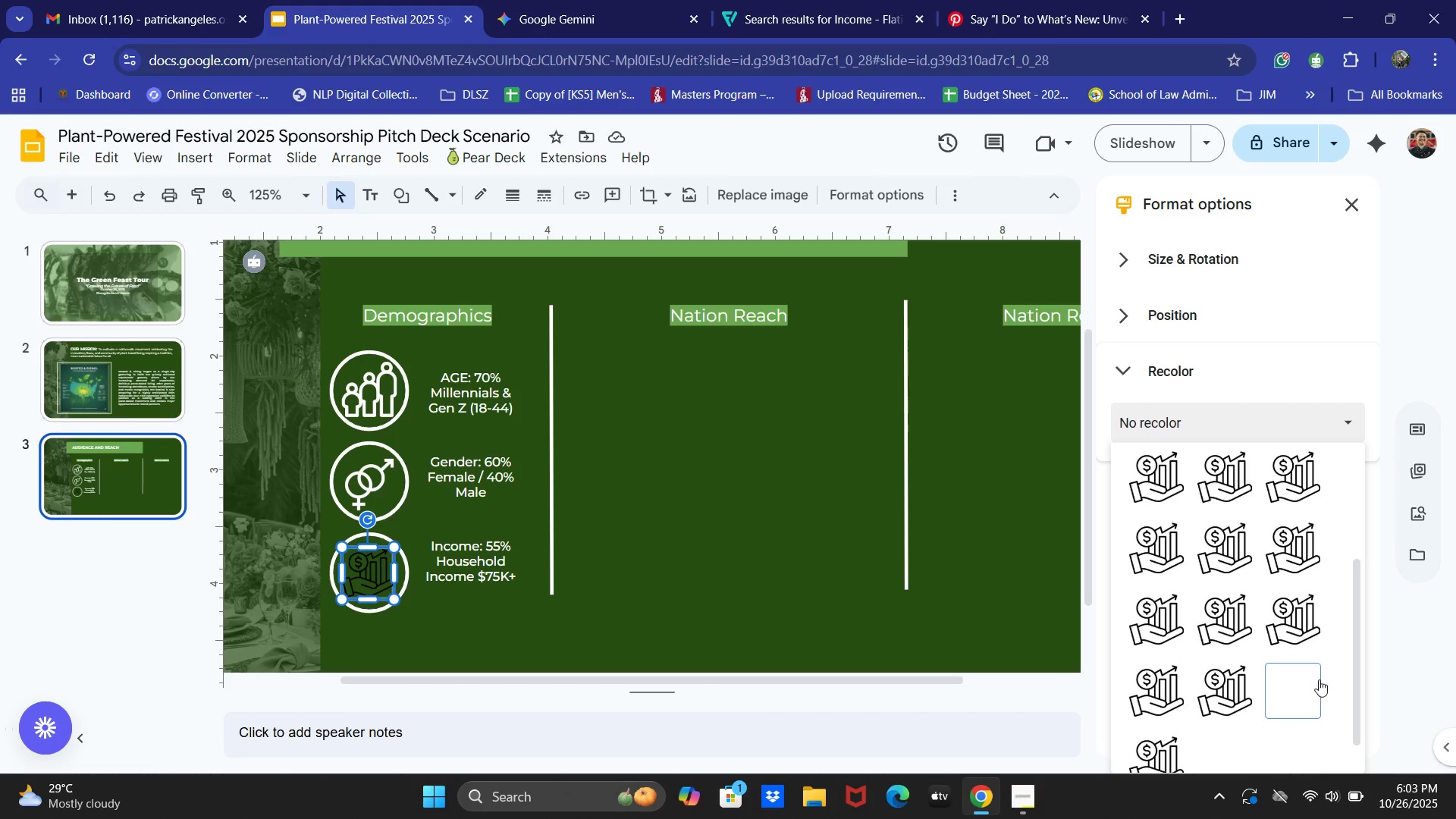 
left_click([1313, 687])
 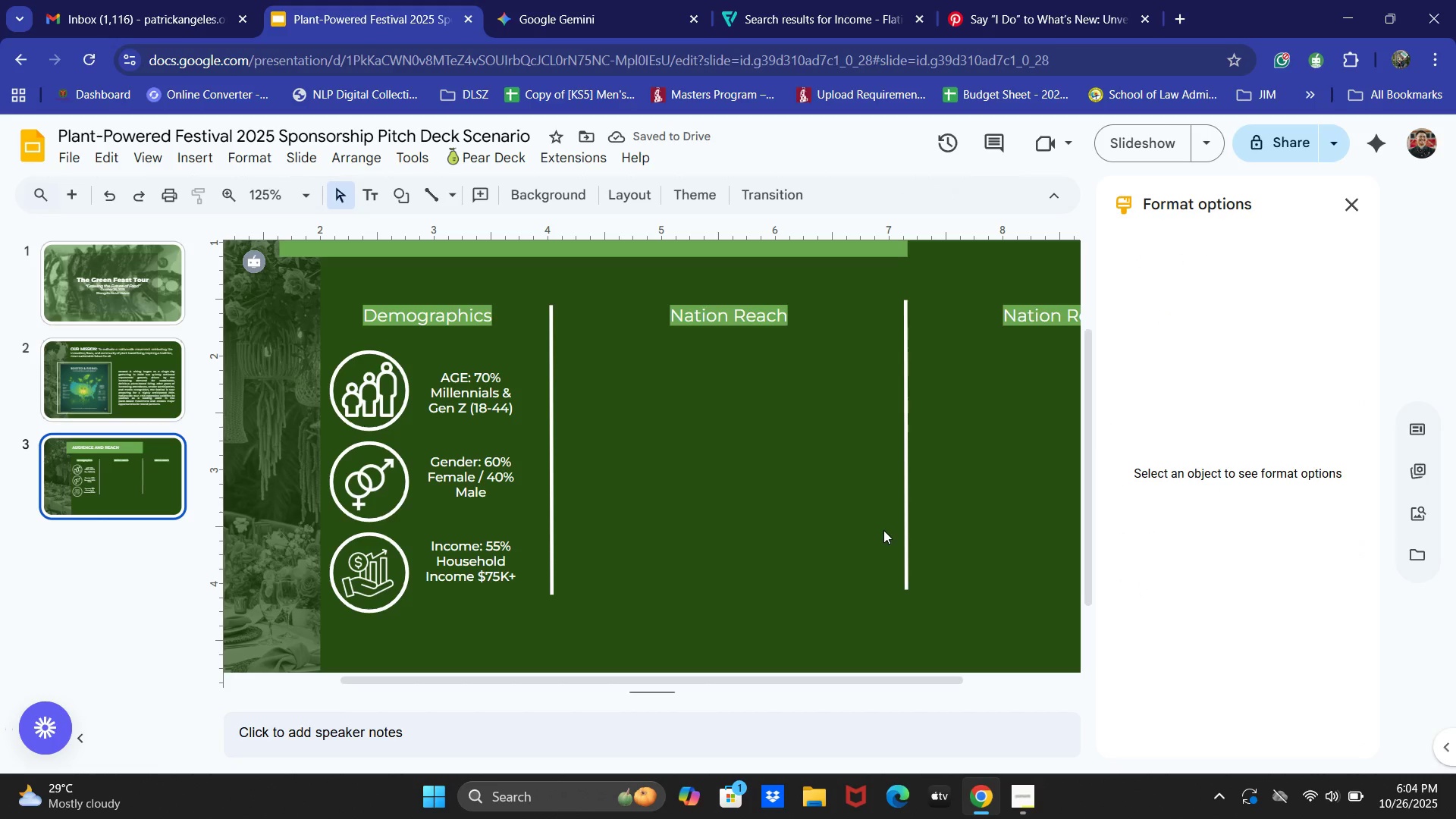 
left_click([1362, 215])
 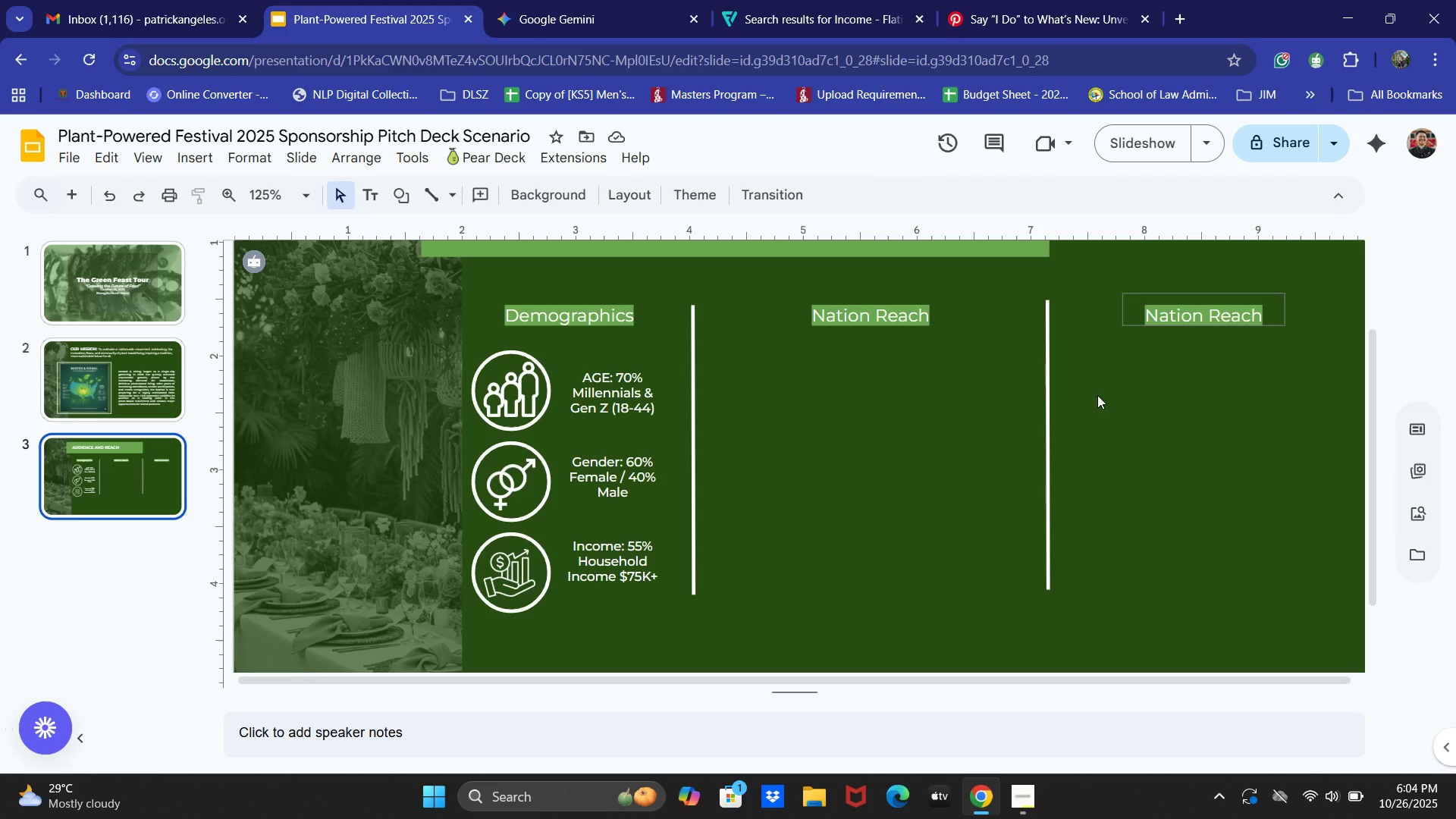 
scroll: coordinate [896, 428], scroll_direction: down, amount: 3.0
 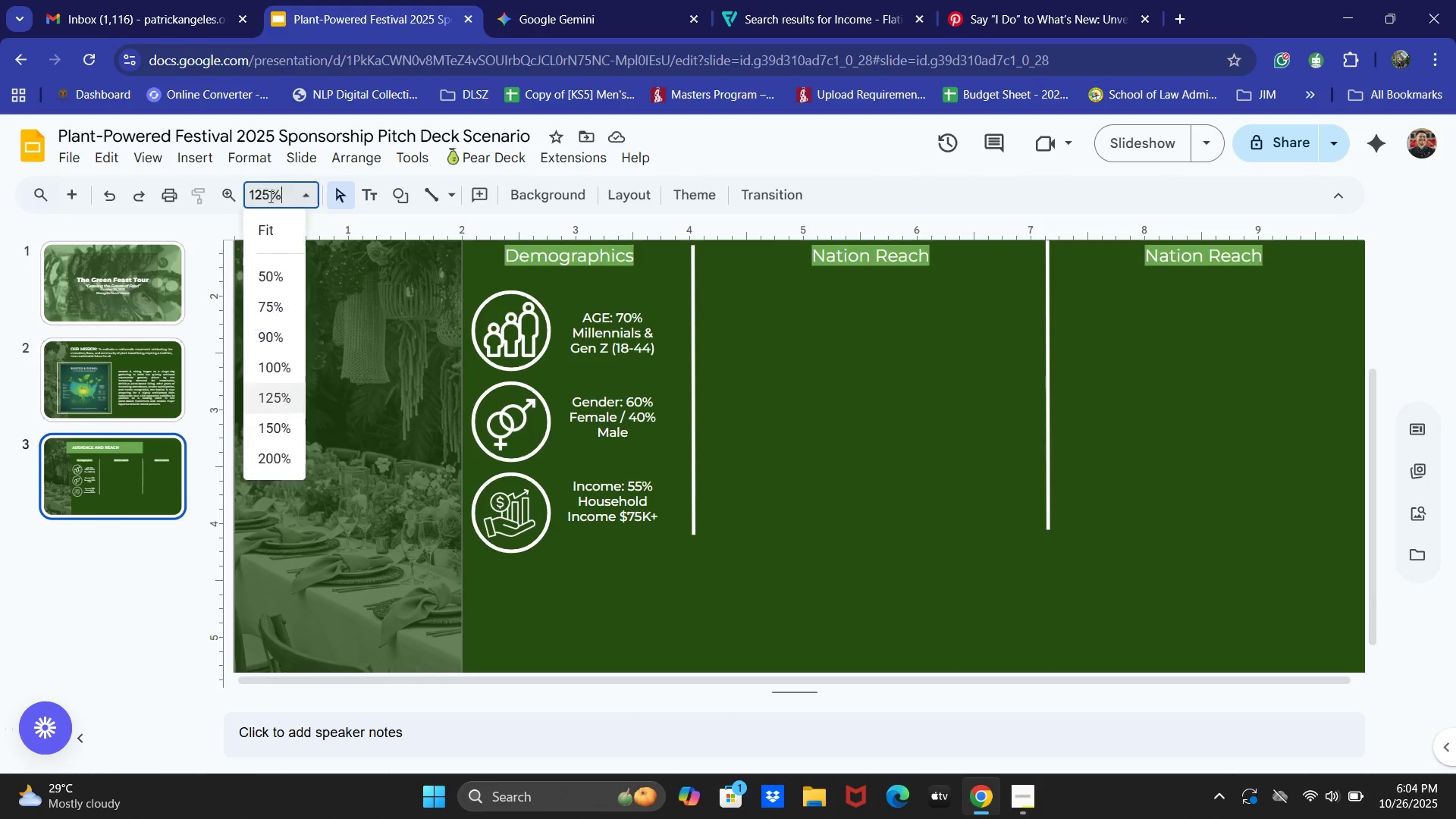 
double_click([287, 253])
 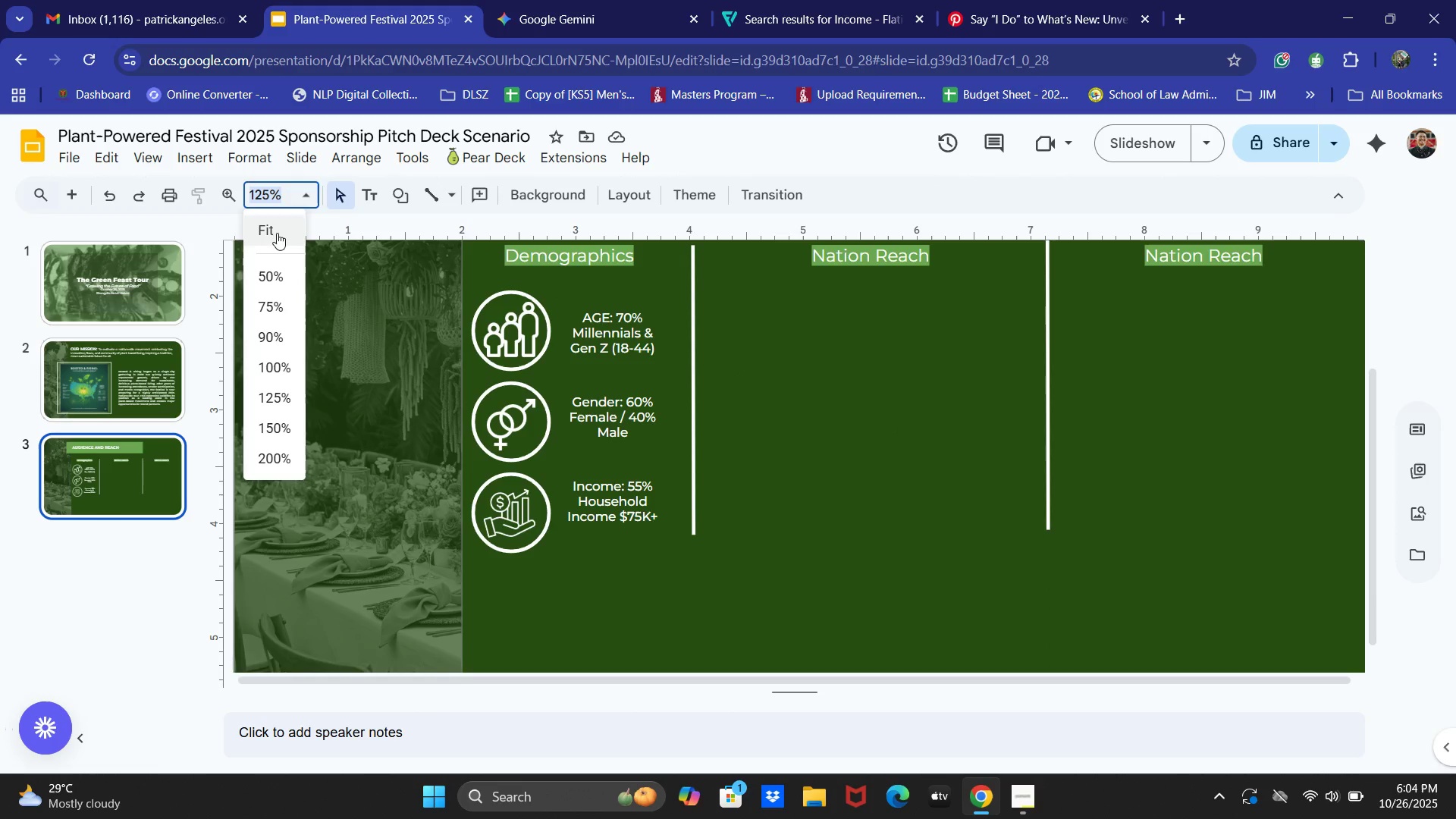 
triple_click([276, 232])
 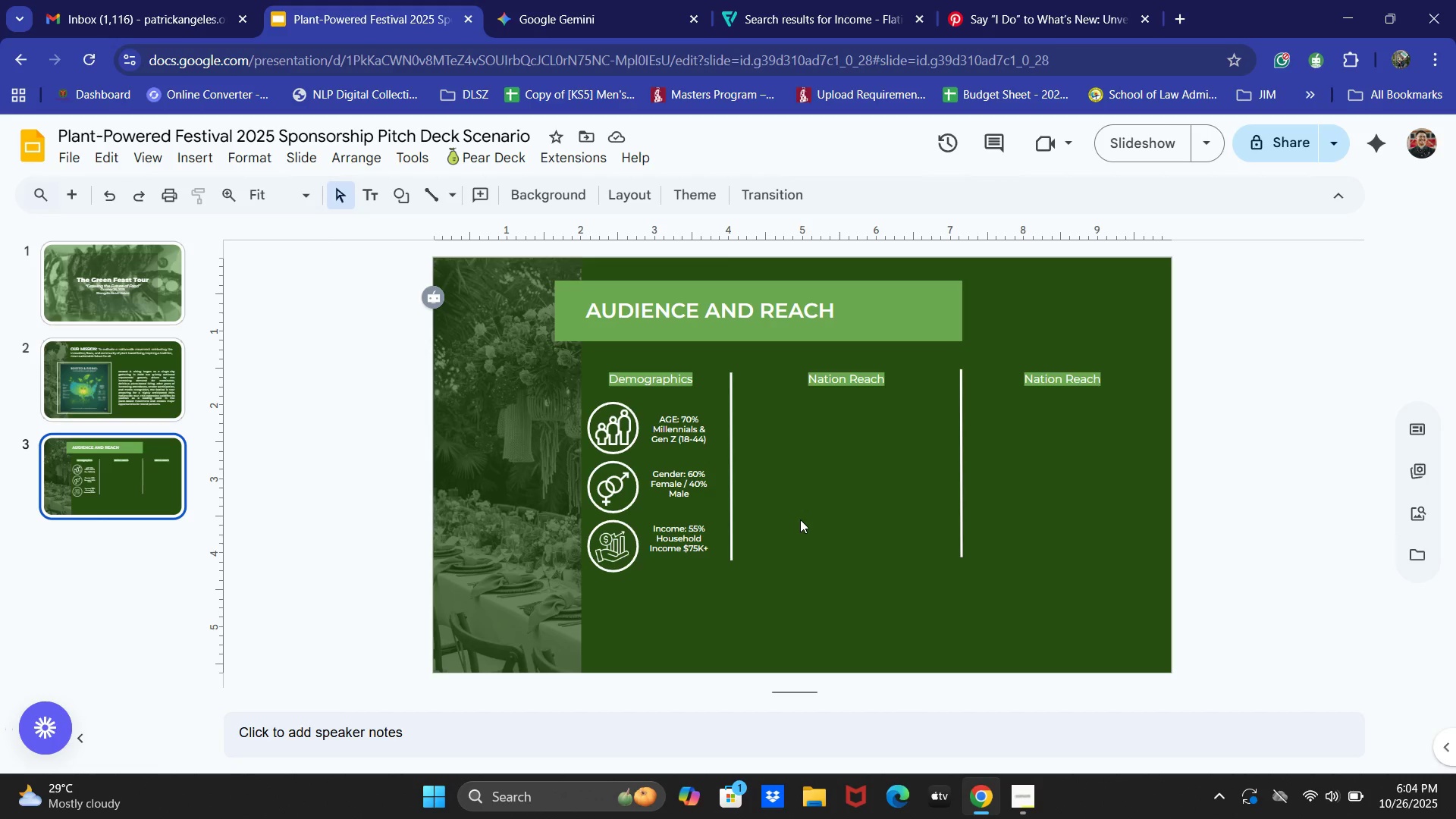 
wait(5.31)
 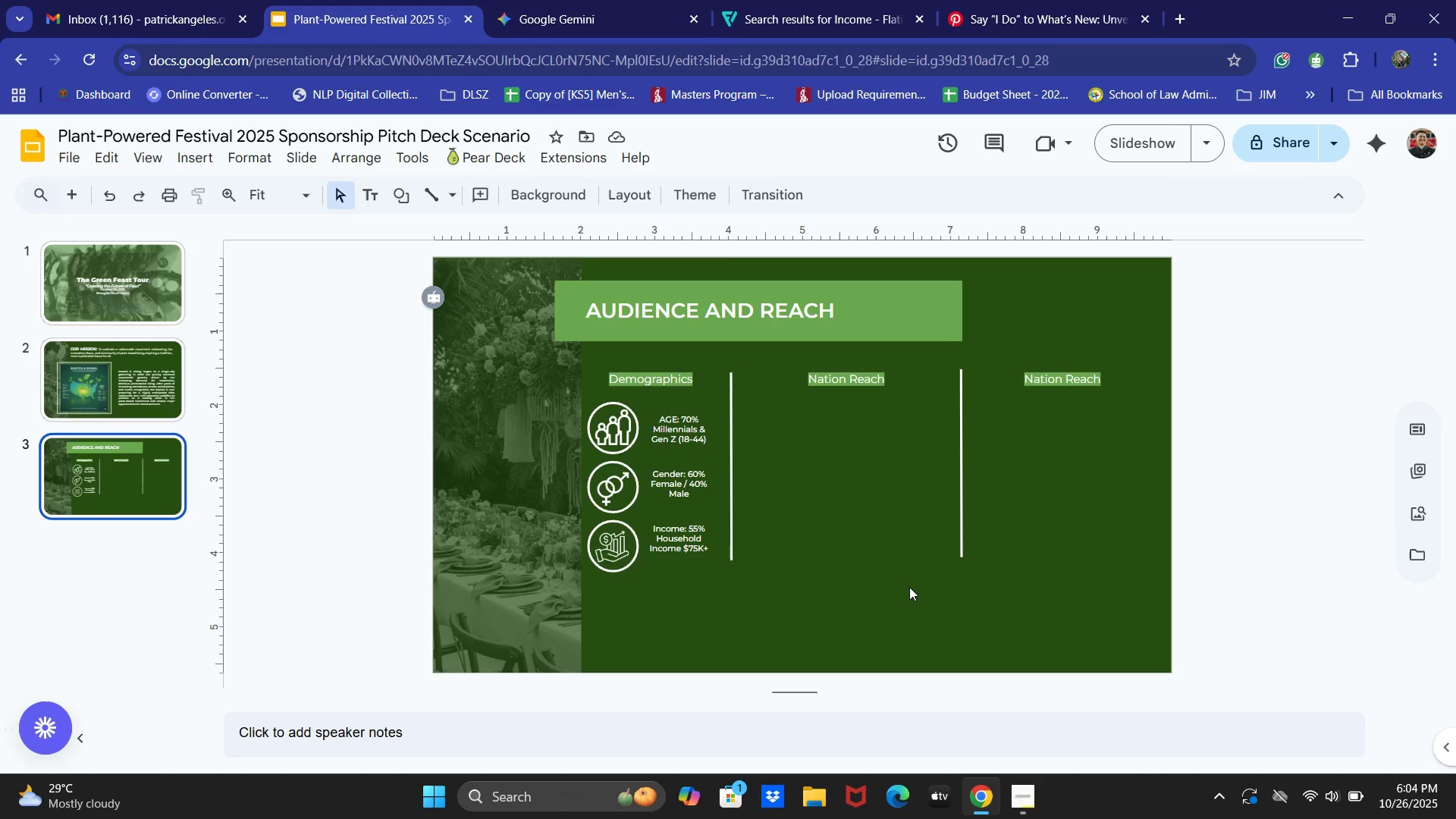 
left_click([664, 0])
 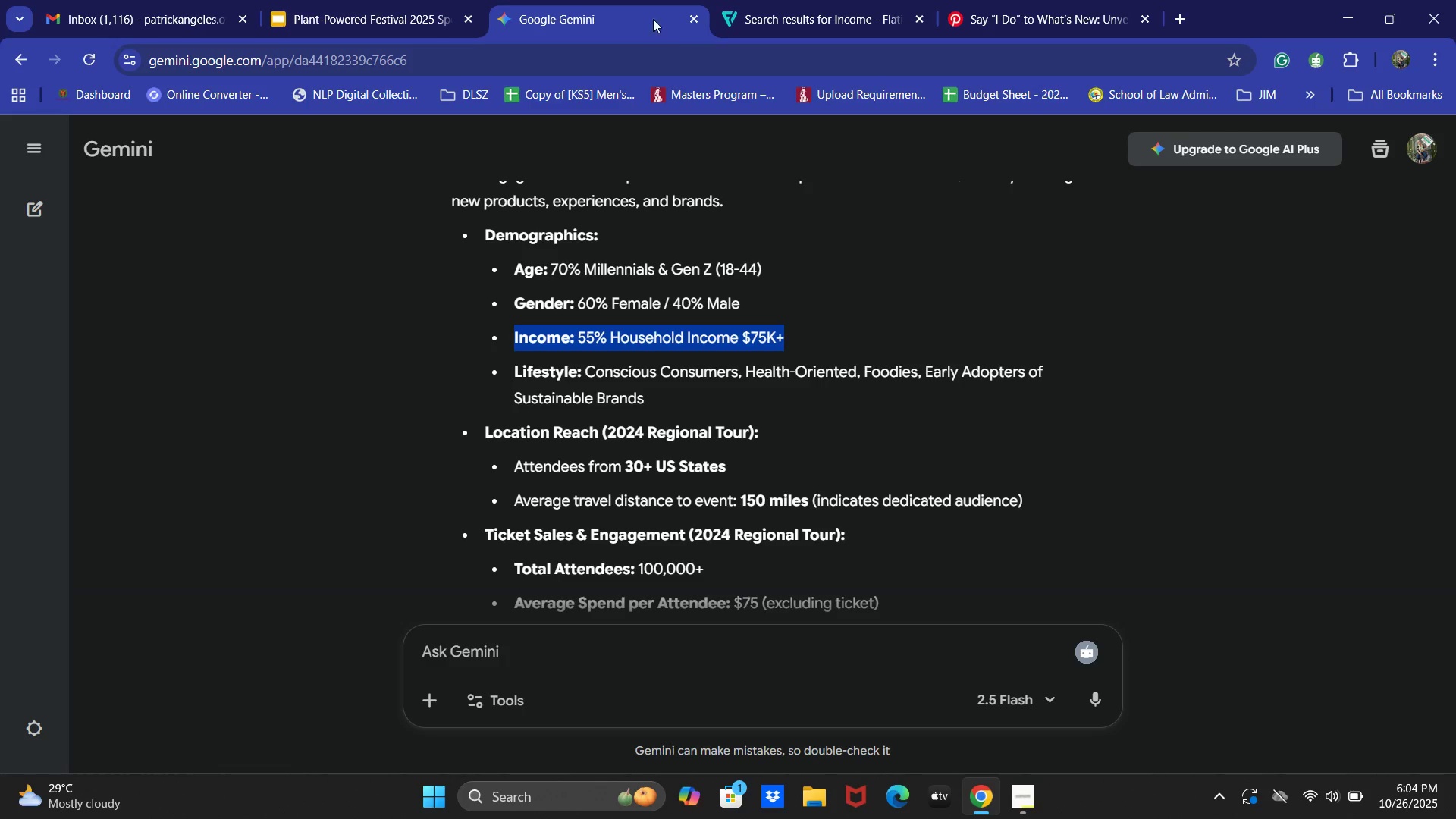 
left_click([371, 0])
 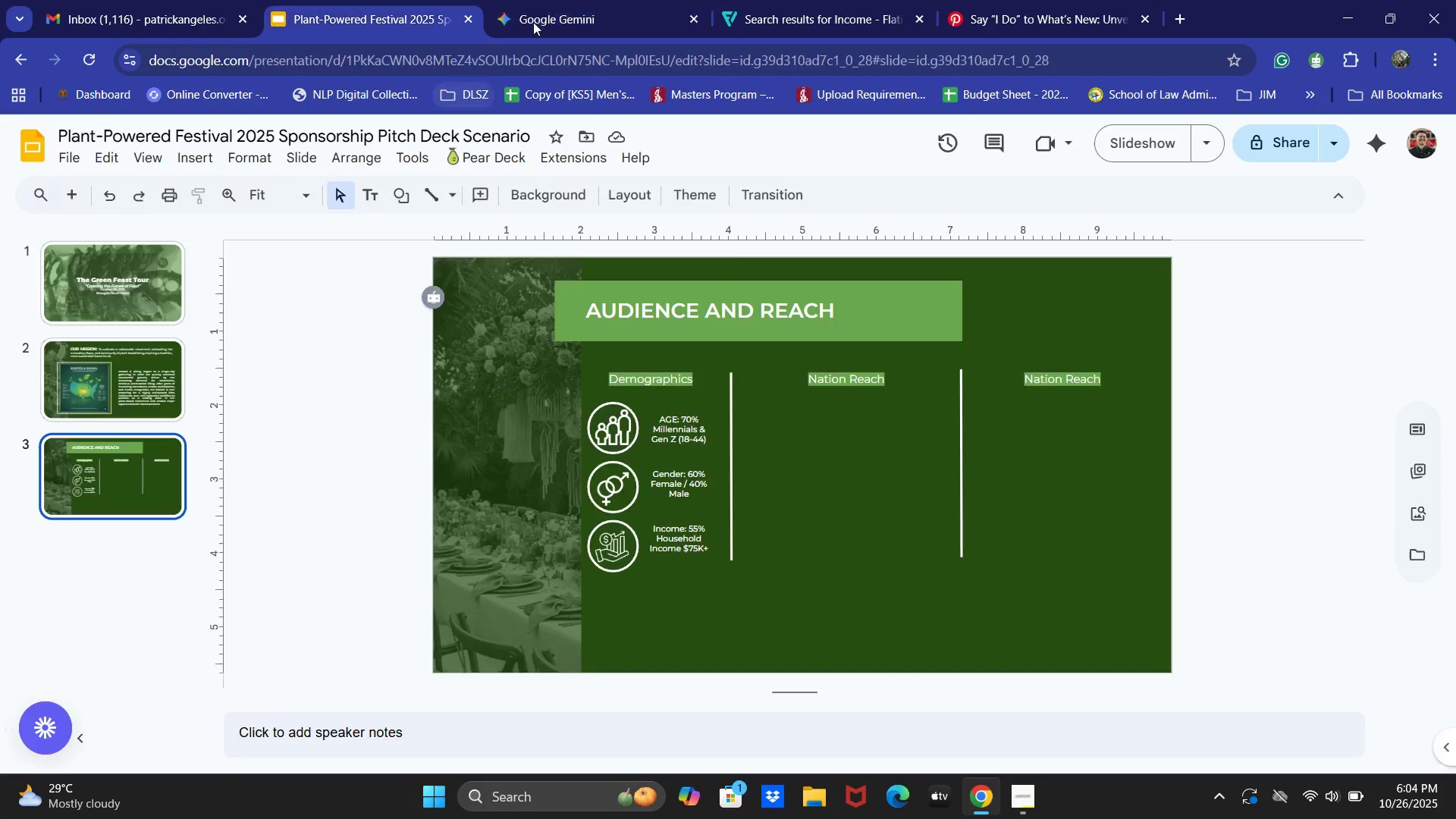 
left_click([535, 0])
 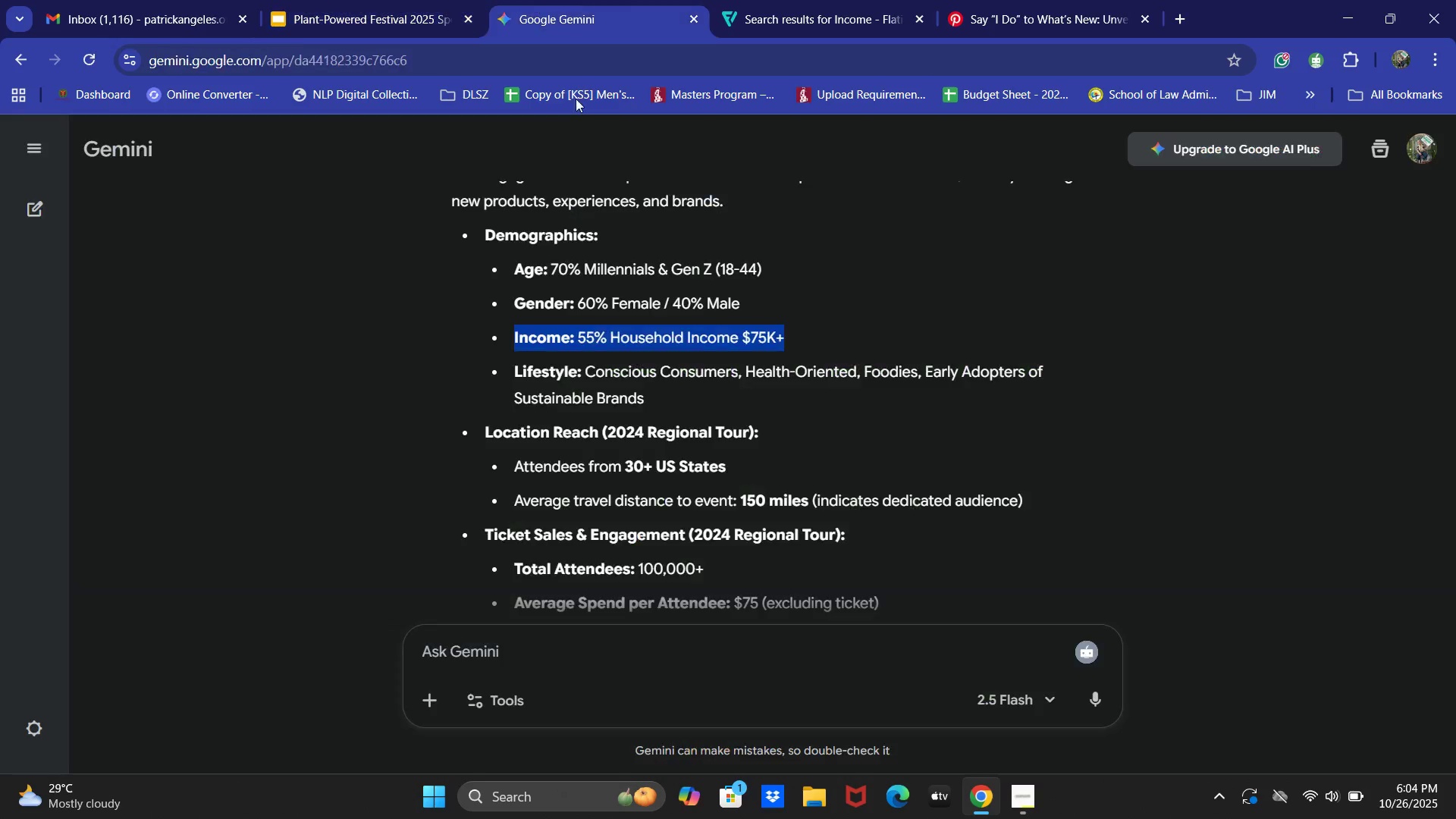 
scroll: coordinate [685, 512], scroll_direction: down, amount: 5.0
 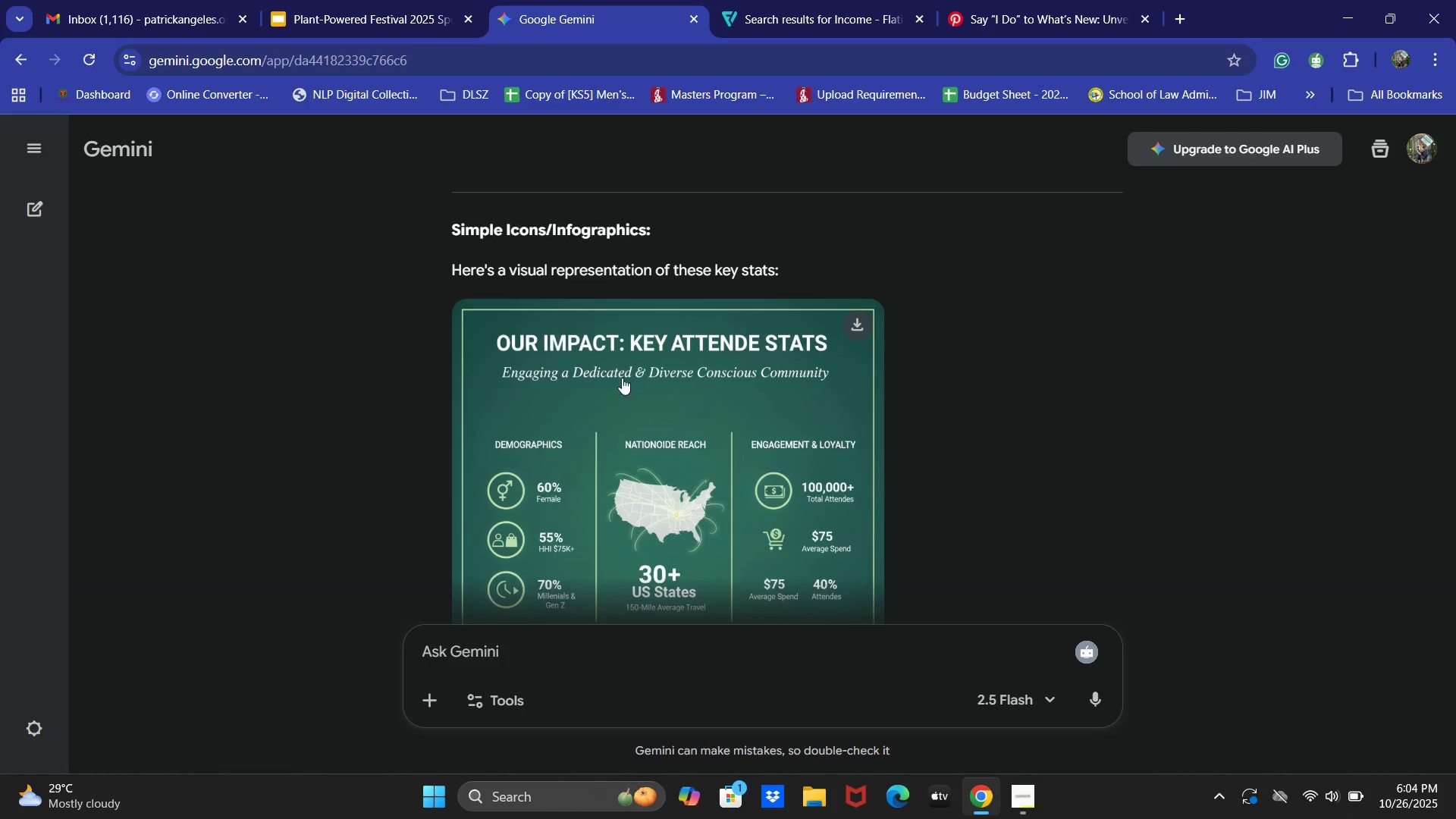 
left_click([411, 14])
 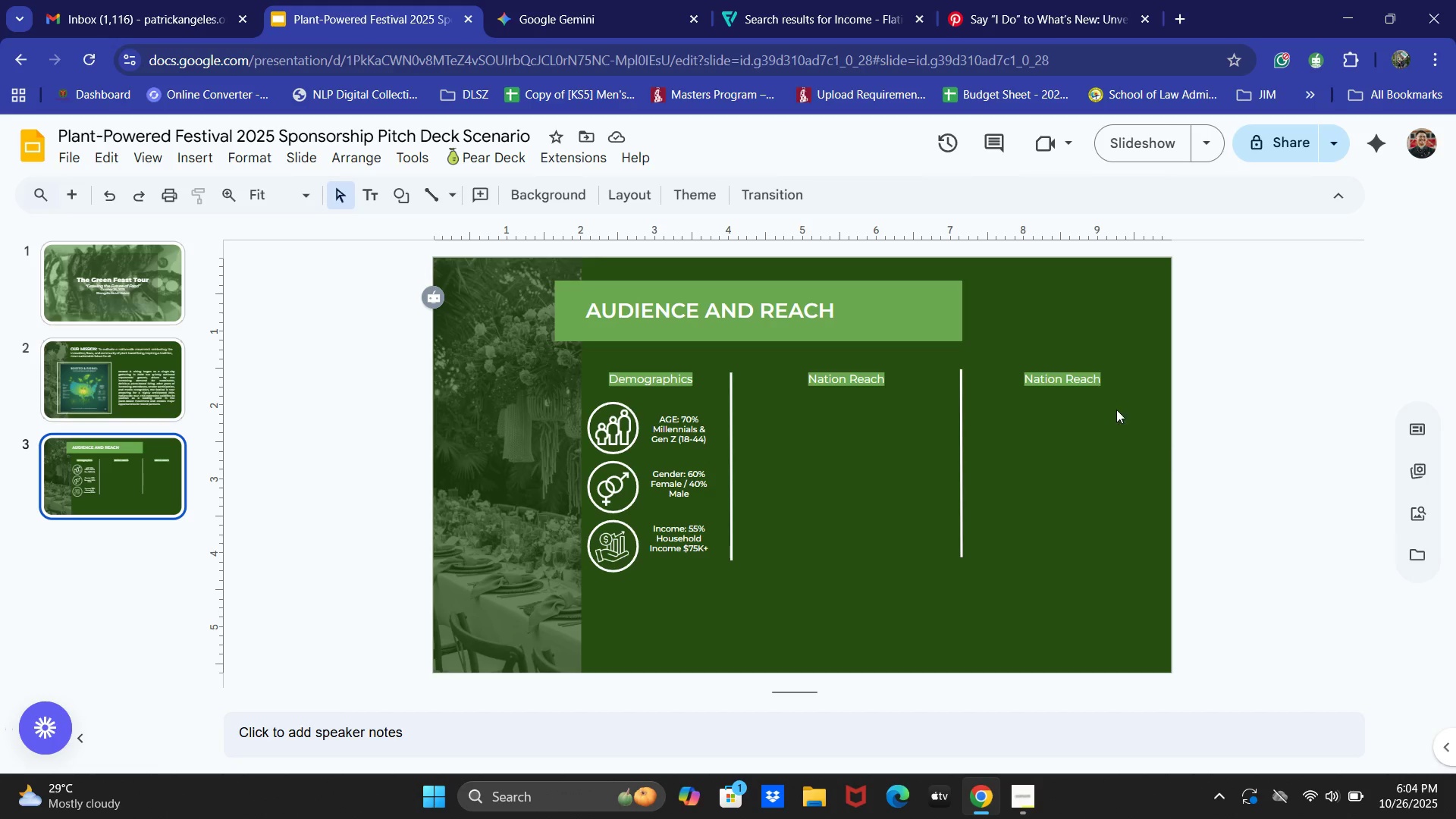 
left_click([1066, 388])
 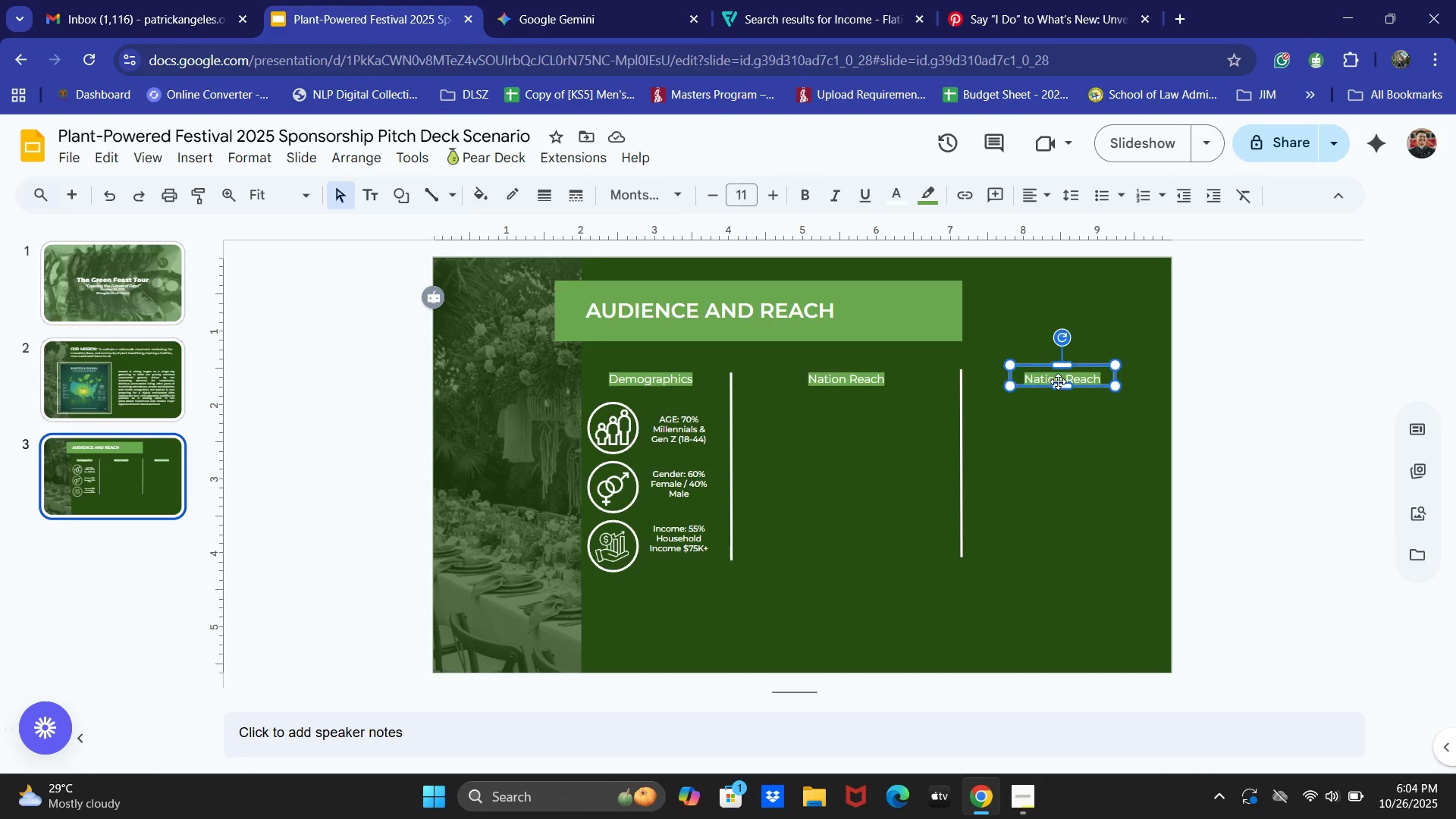 
triple_click([1057, 381])
 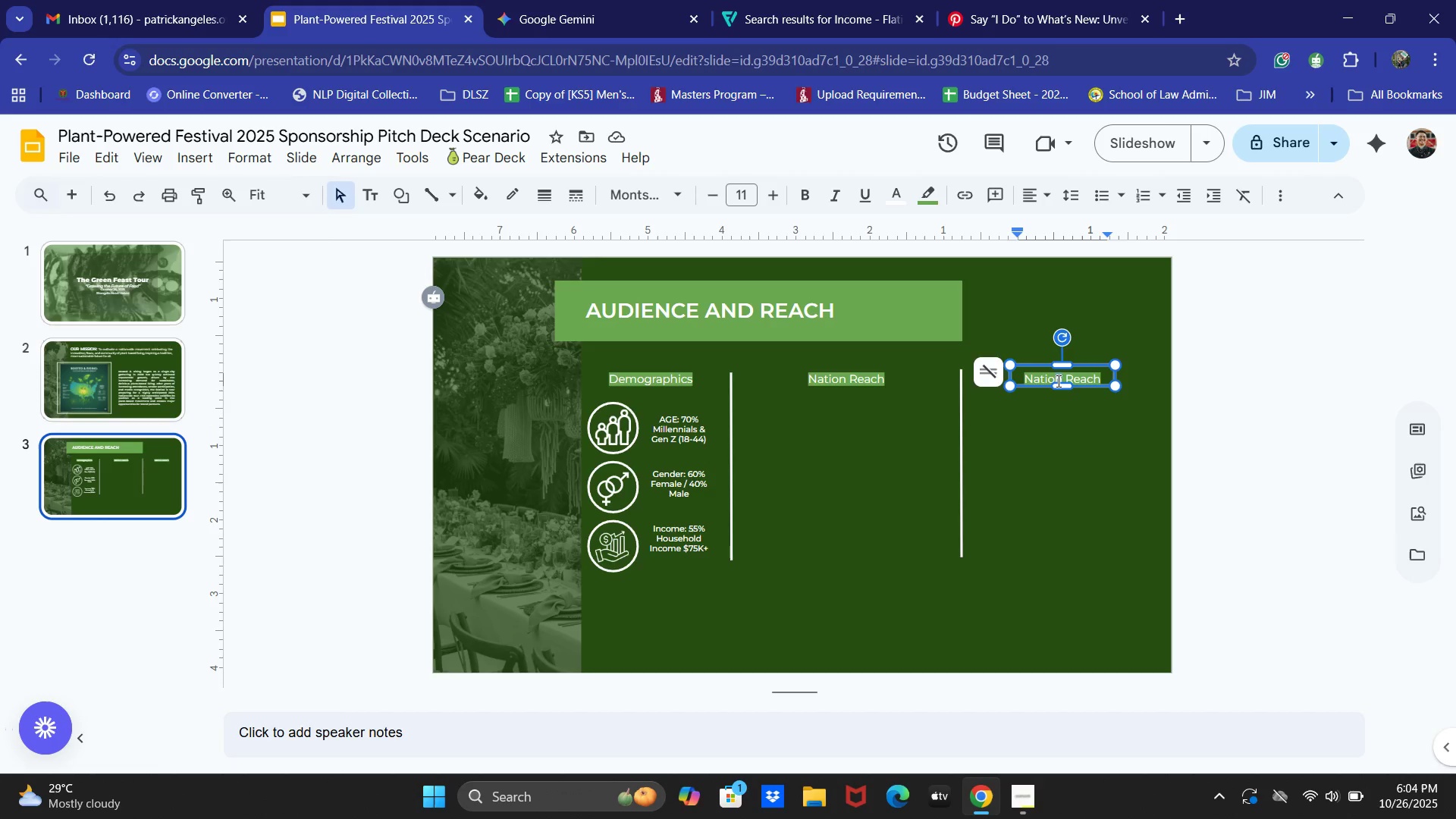 
key(Control+ControlLeft)
 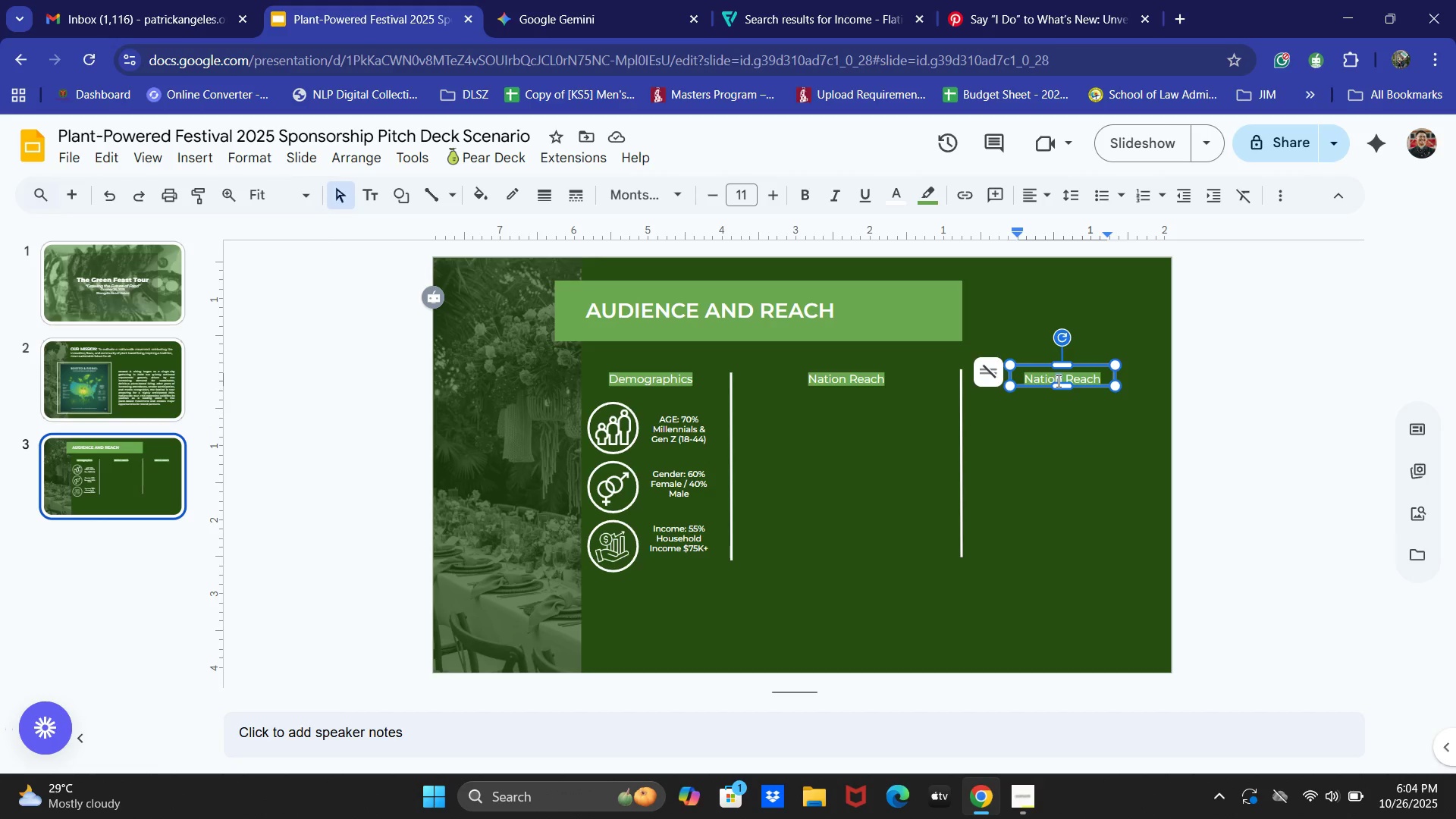 
key(Control+A)
 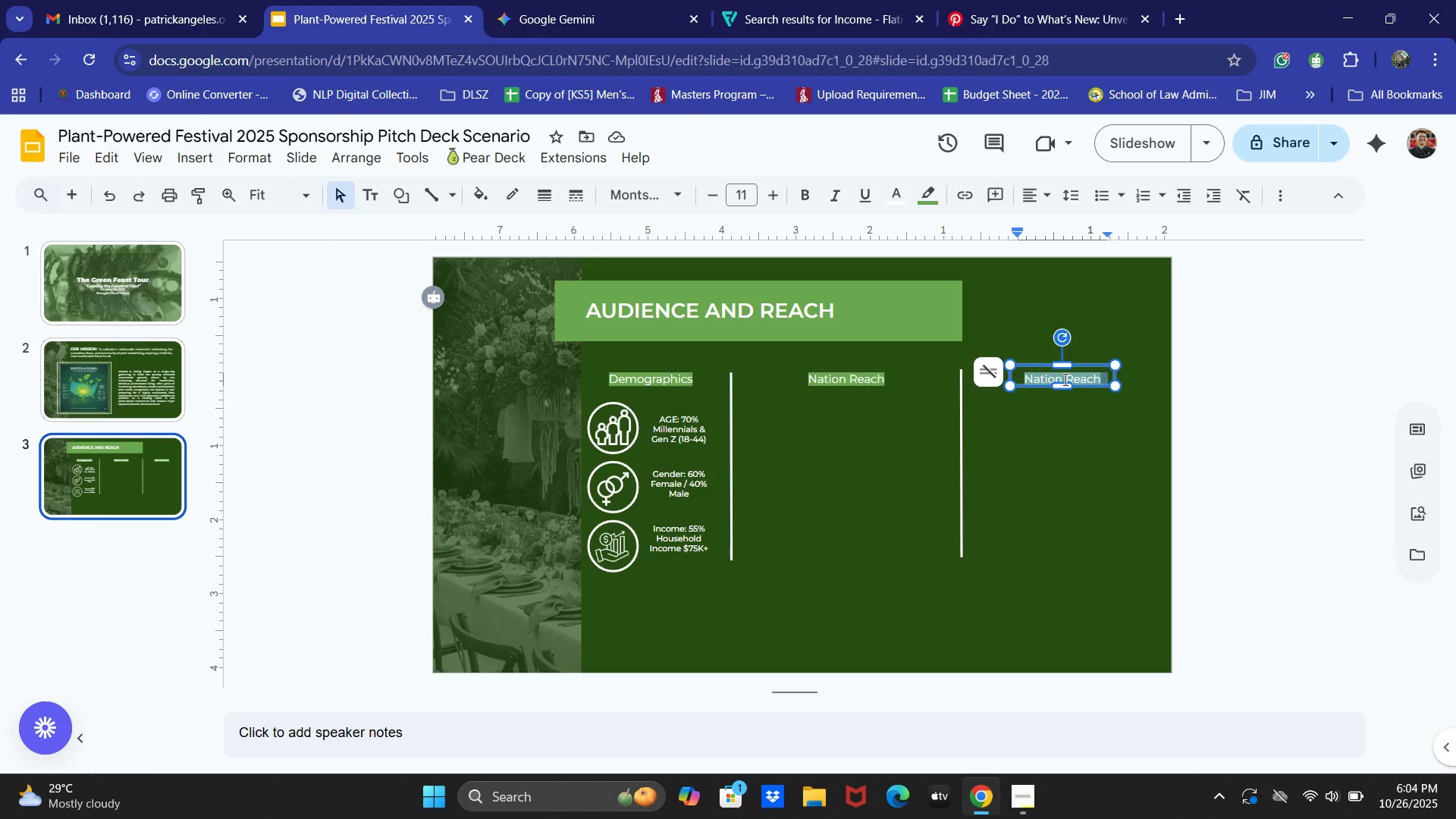 
type(Engagement and Loyalty)
 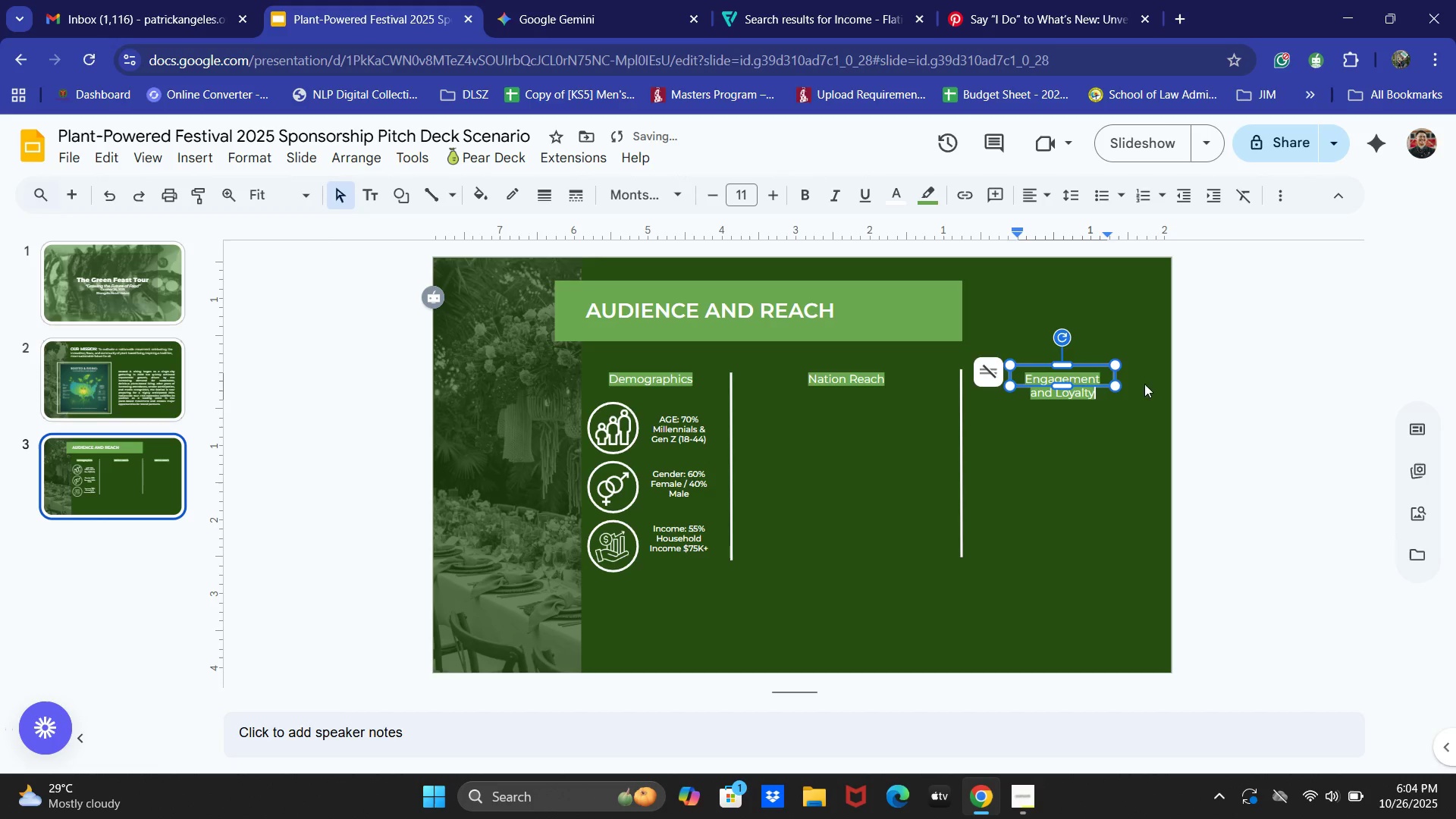 
left_click_drag(start_coordinate=[1225, 356], to_coordinate=[1230, 356])
 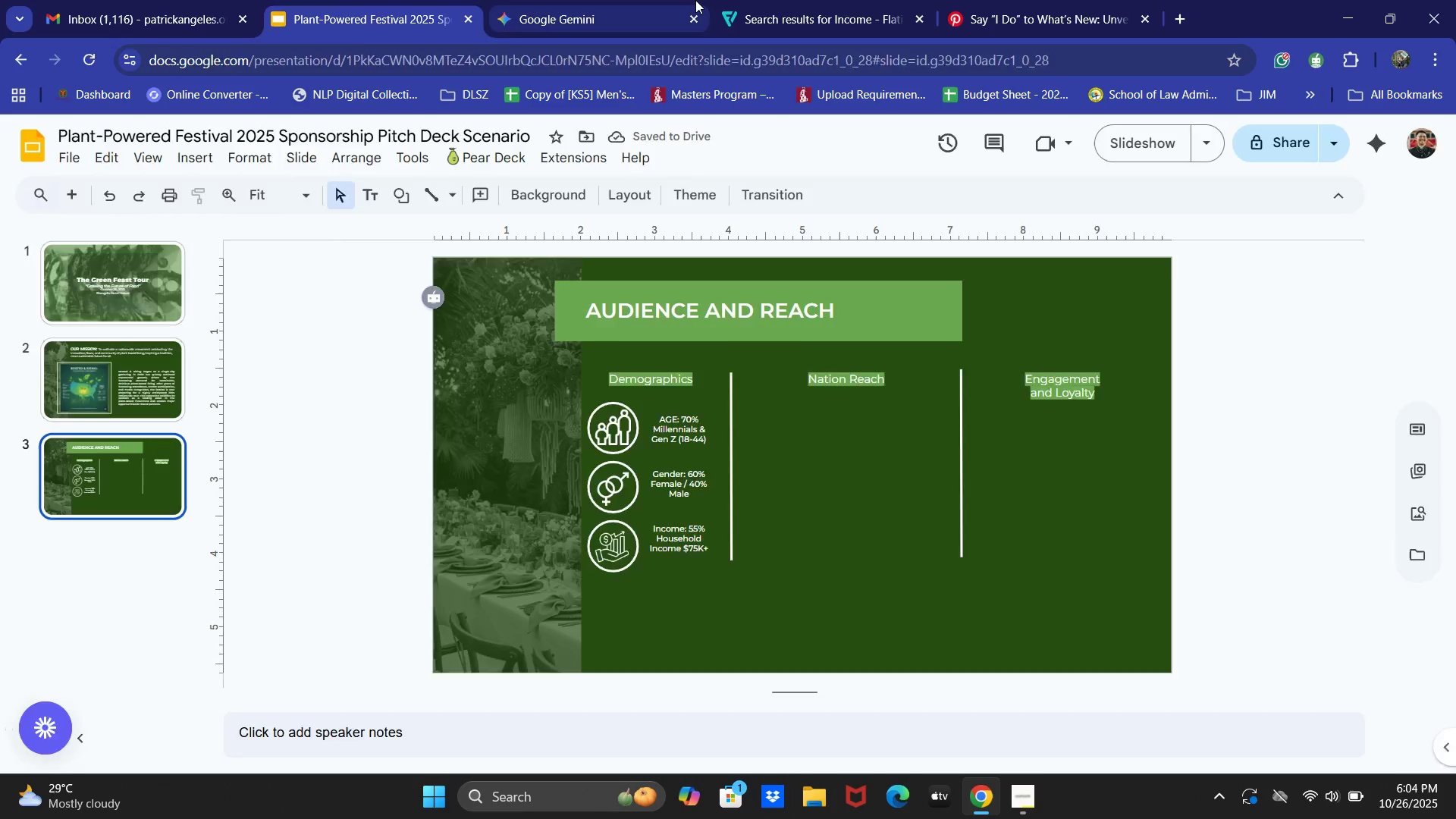 
scroll: coordinate [813, 457], scroll_direction: down, amount: 2.0
 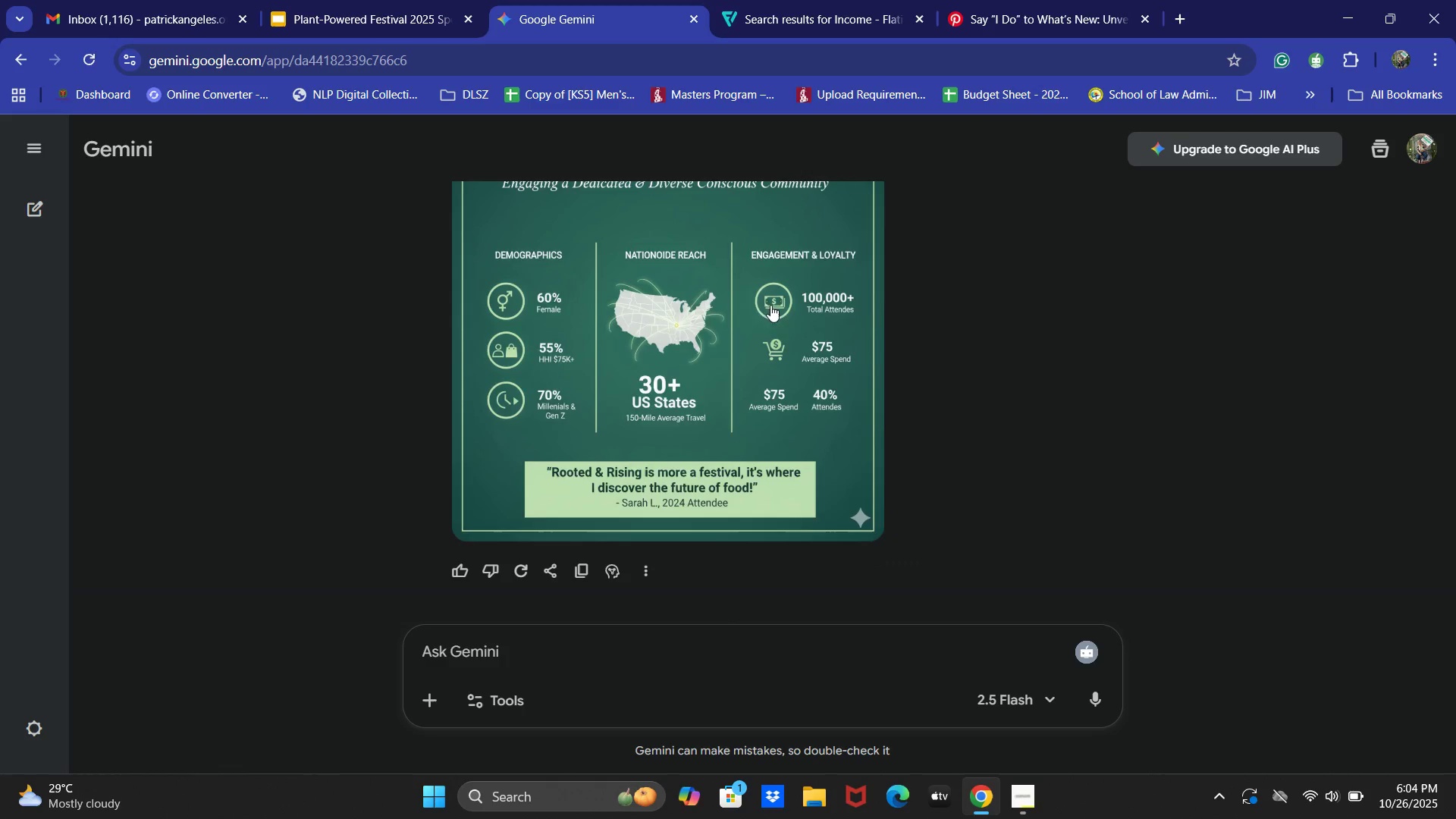 
scroll: coordinate [733, 342], scroll_direction: up, amount: 1.0
 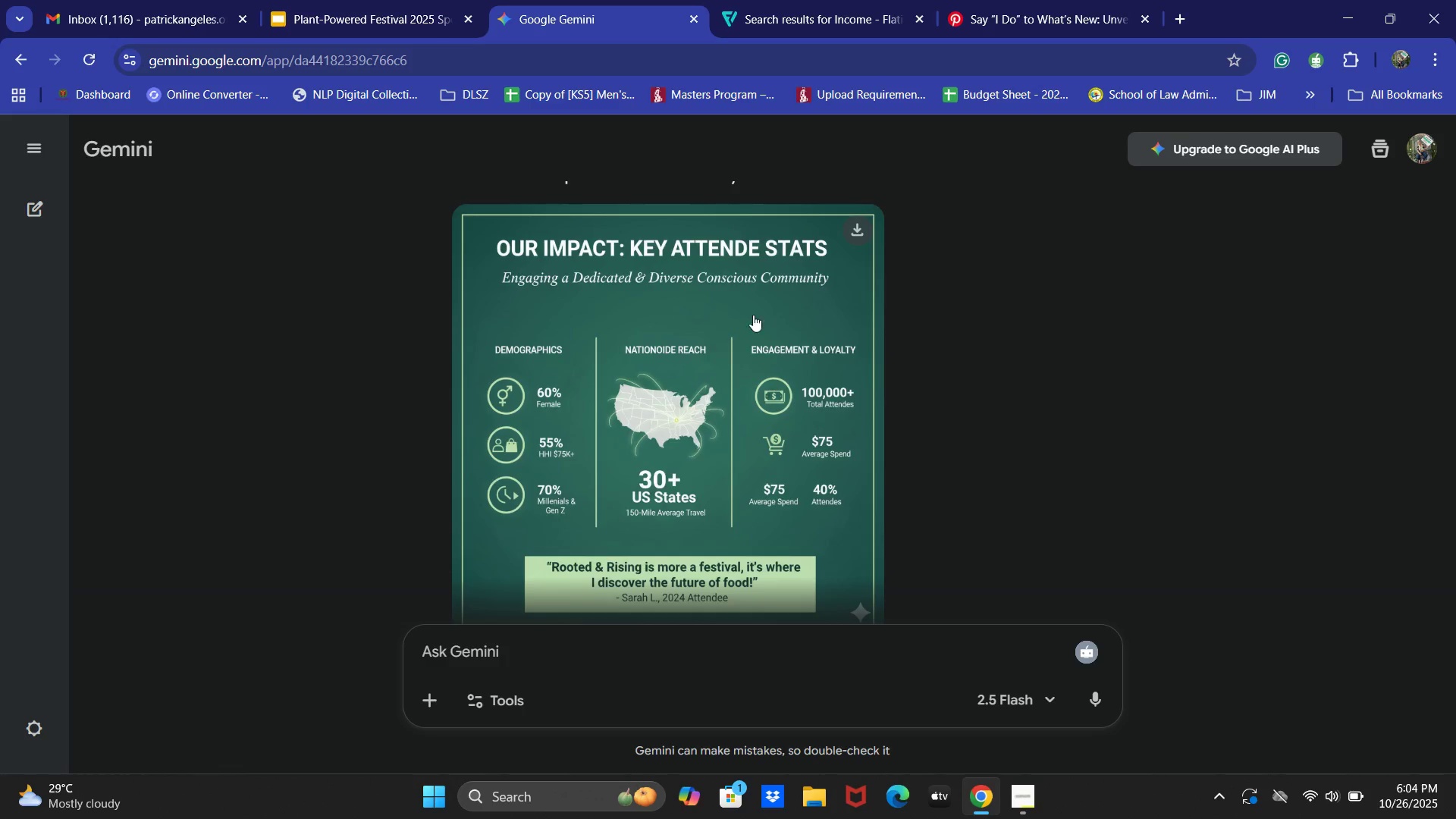 
left_click([388, 0])
 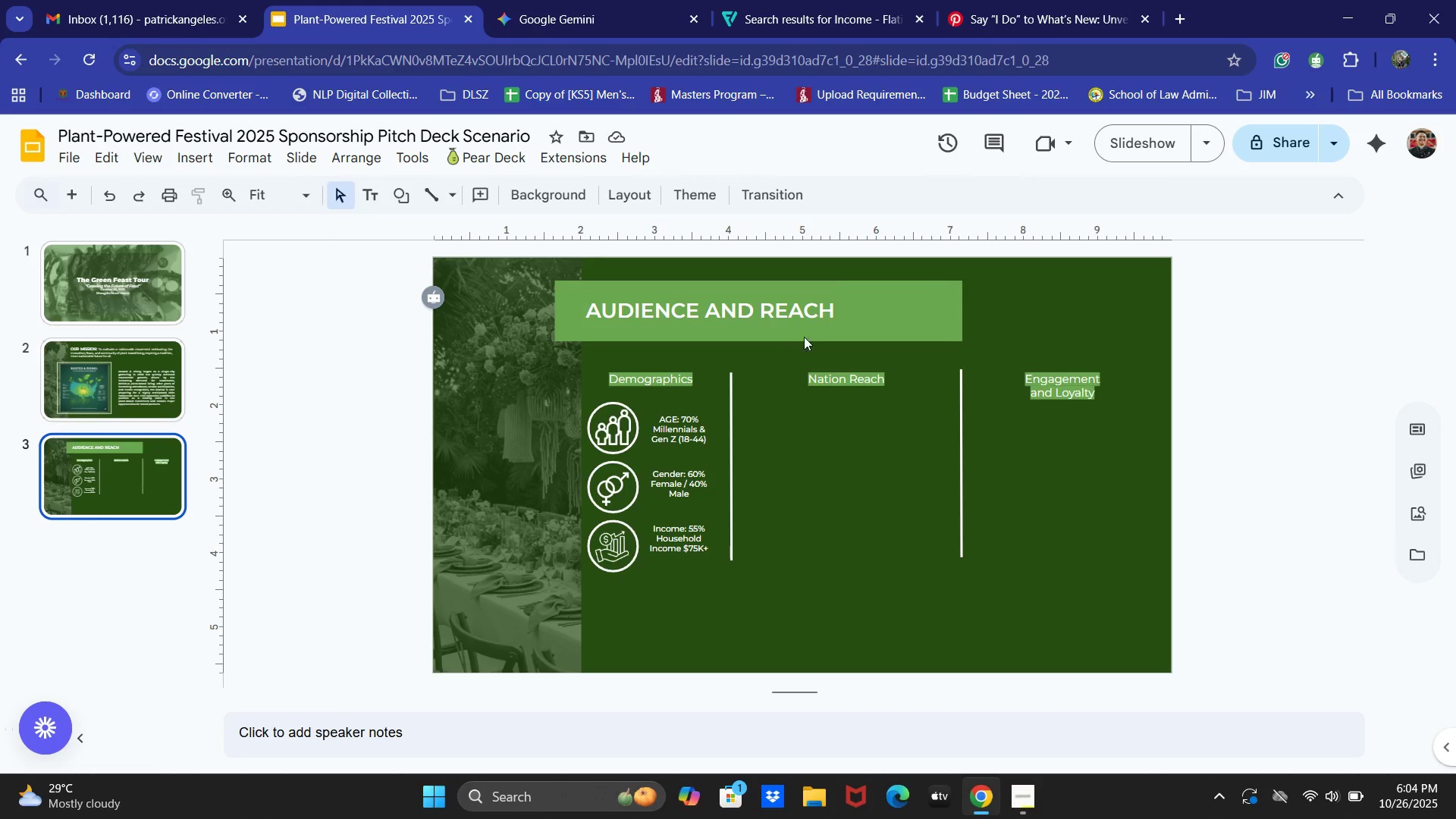 
left_click([758, 0])
 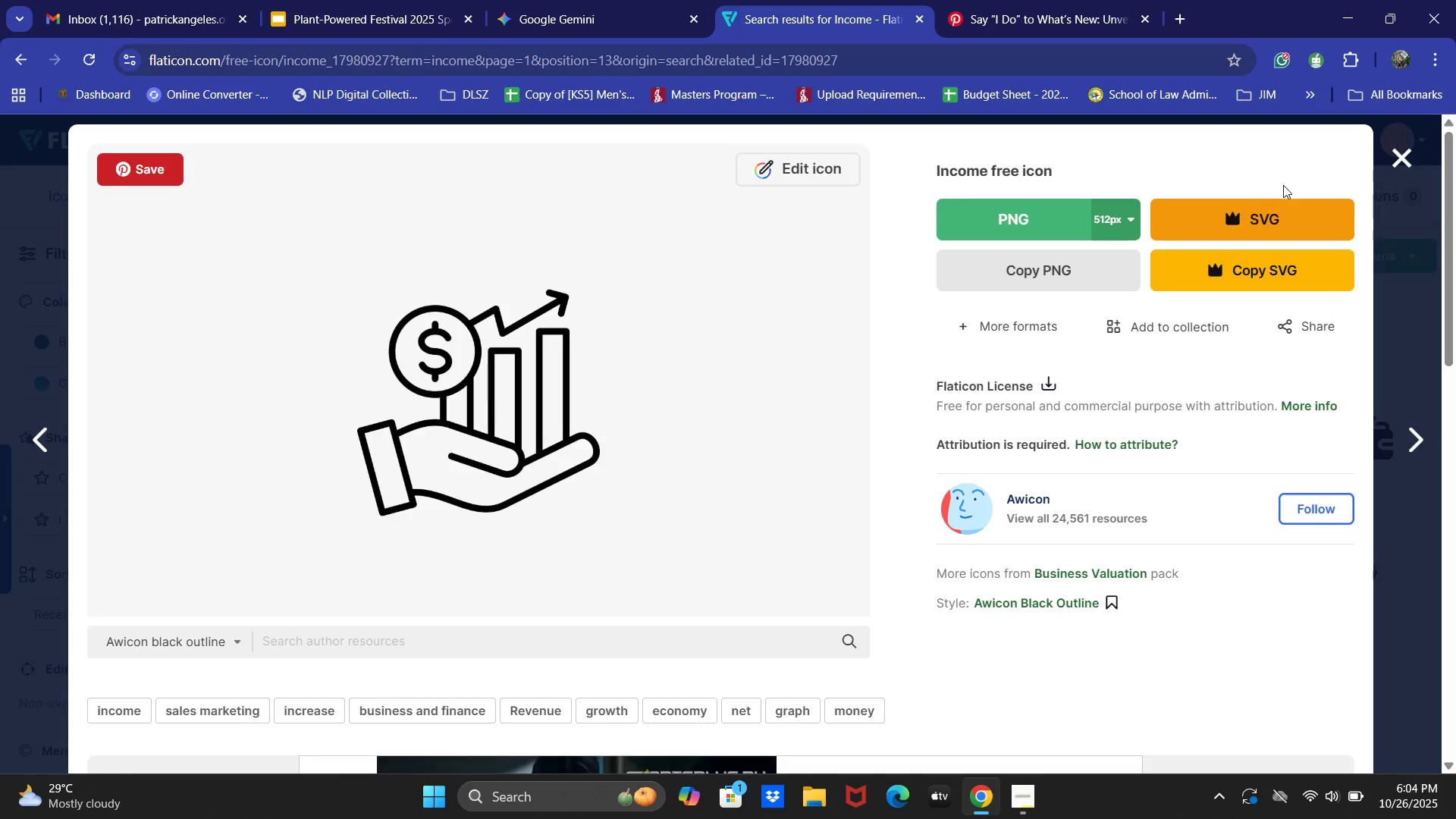 
left_click([1384, 152])
 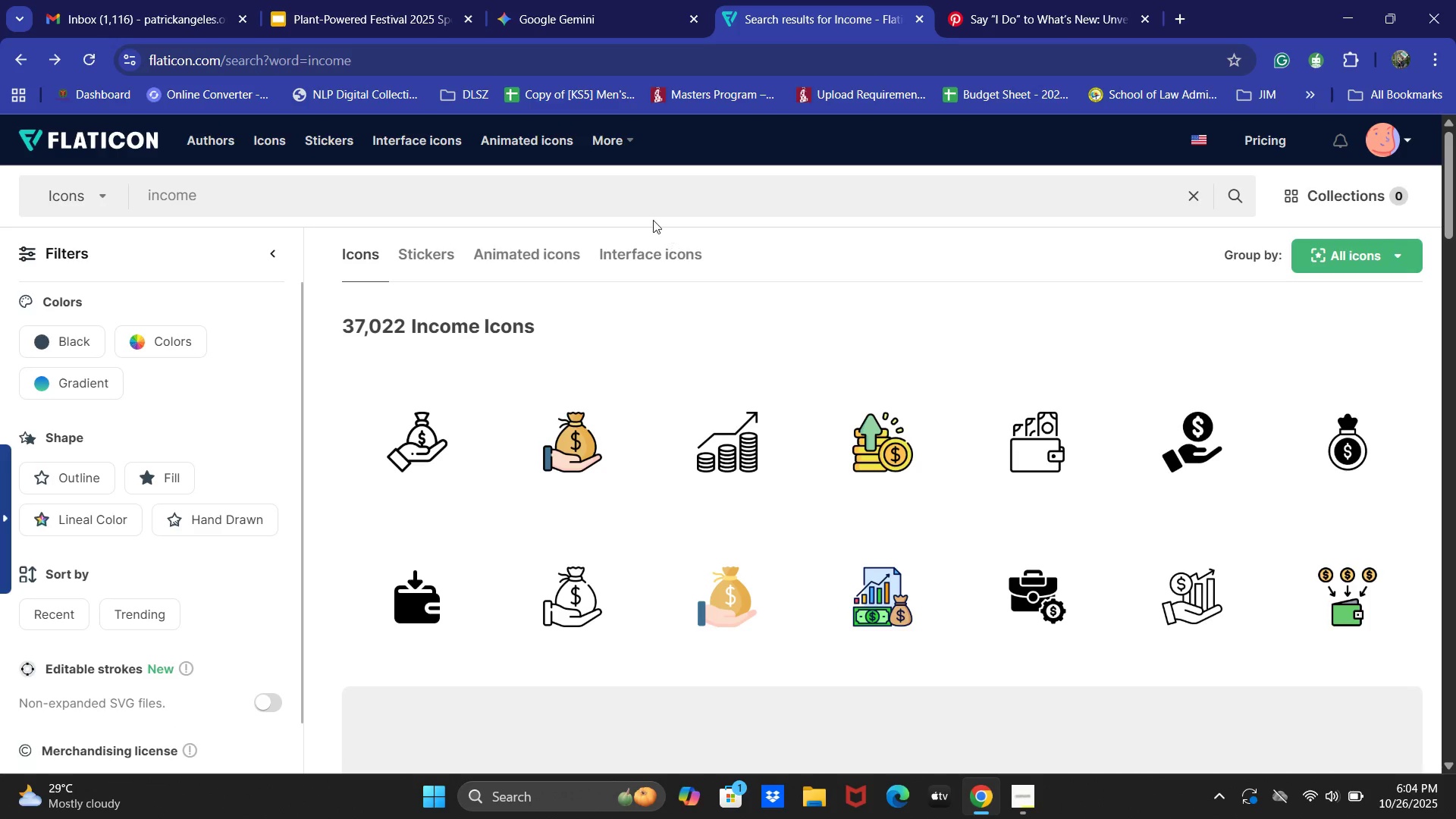 
left_click([618, 199])
 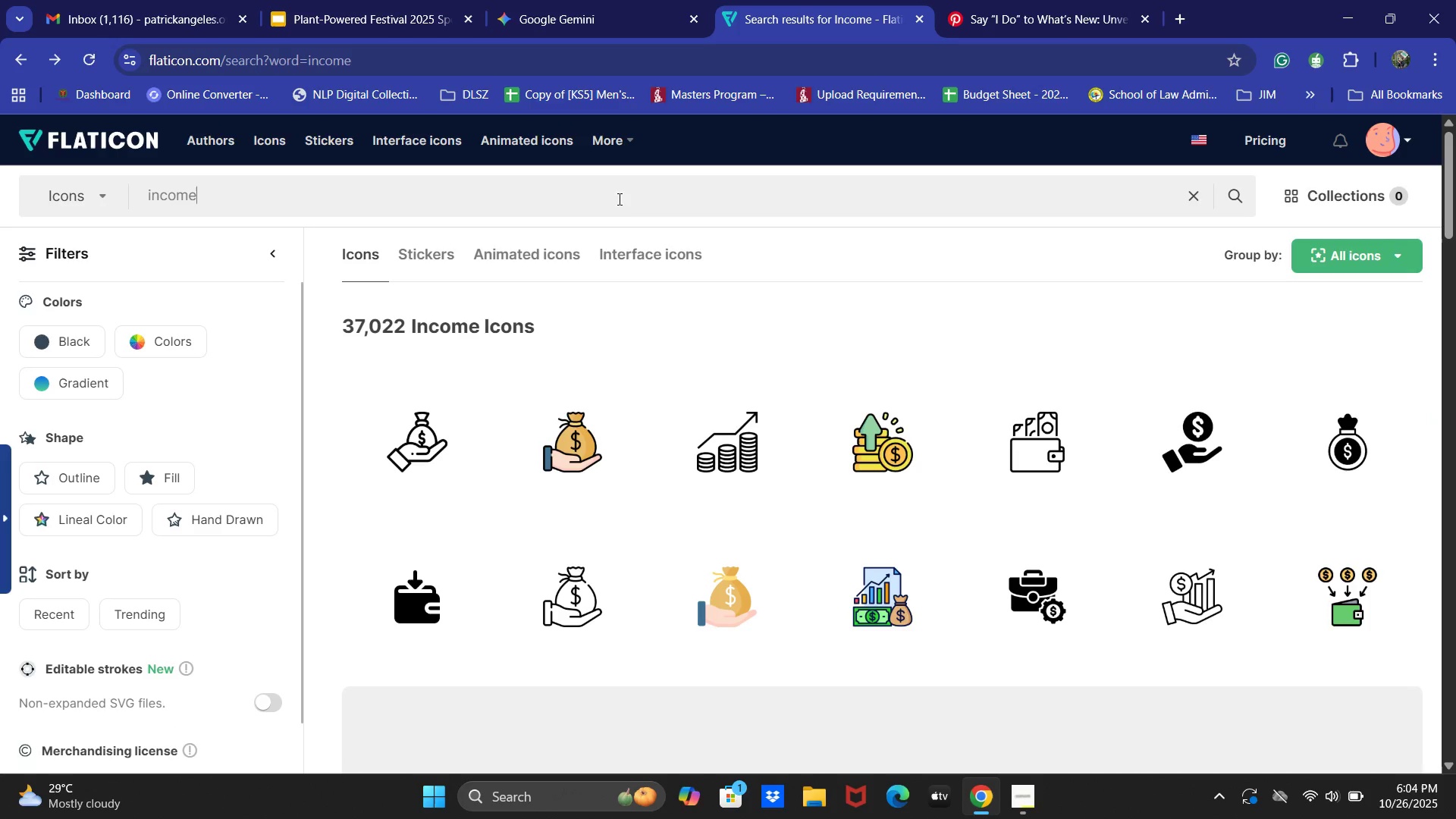 
key(Control+ControlLeft)
 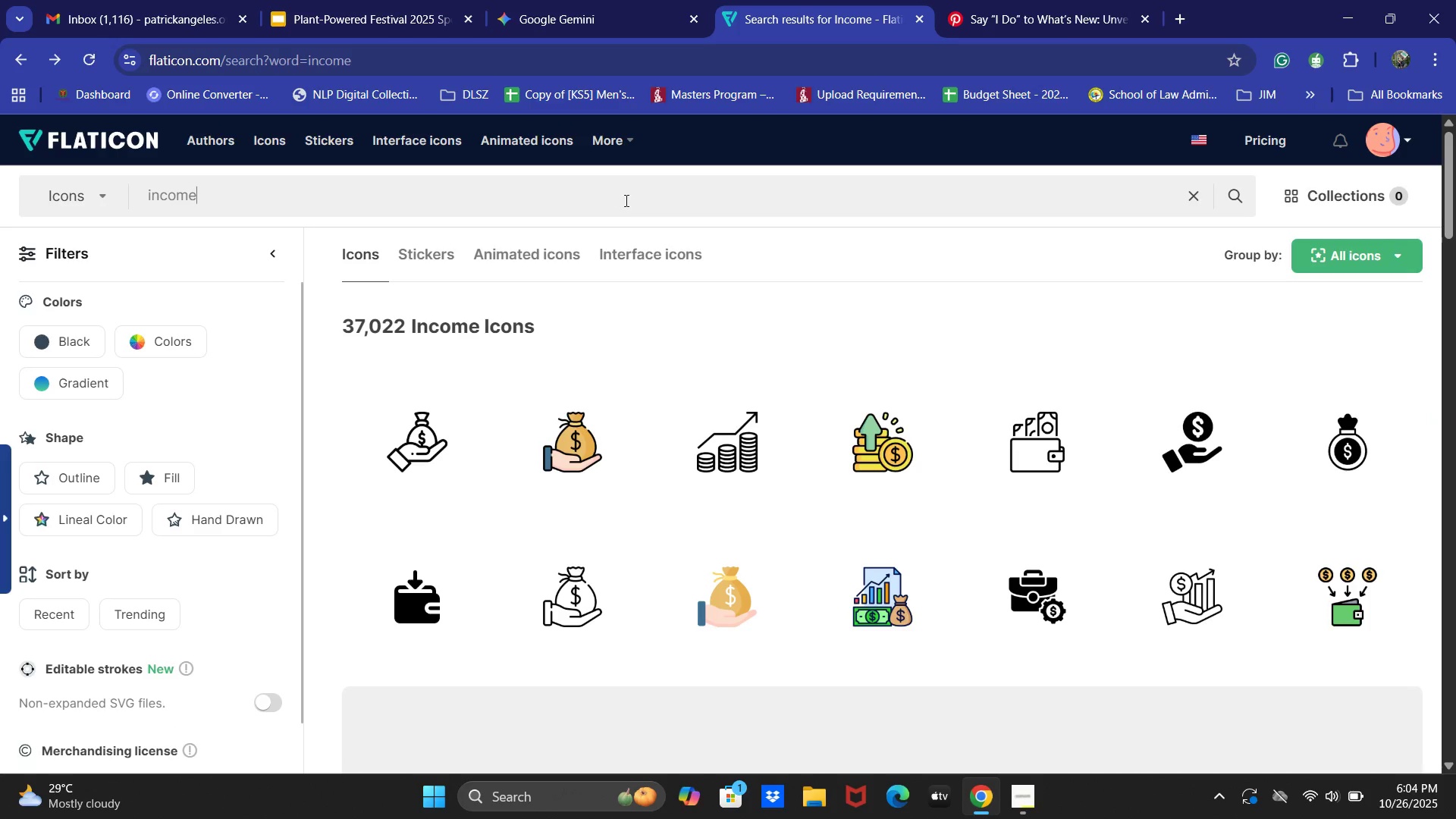 
key(Control+A)
 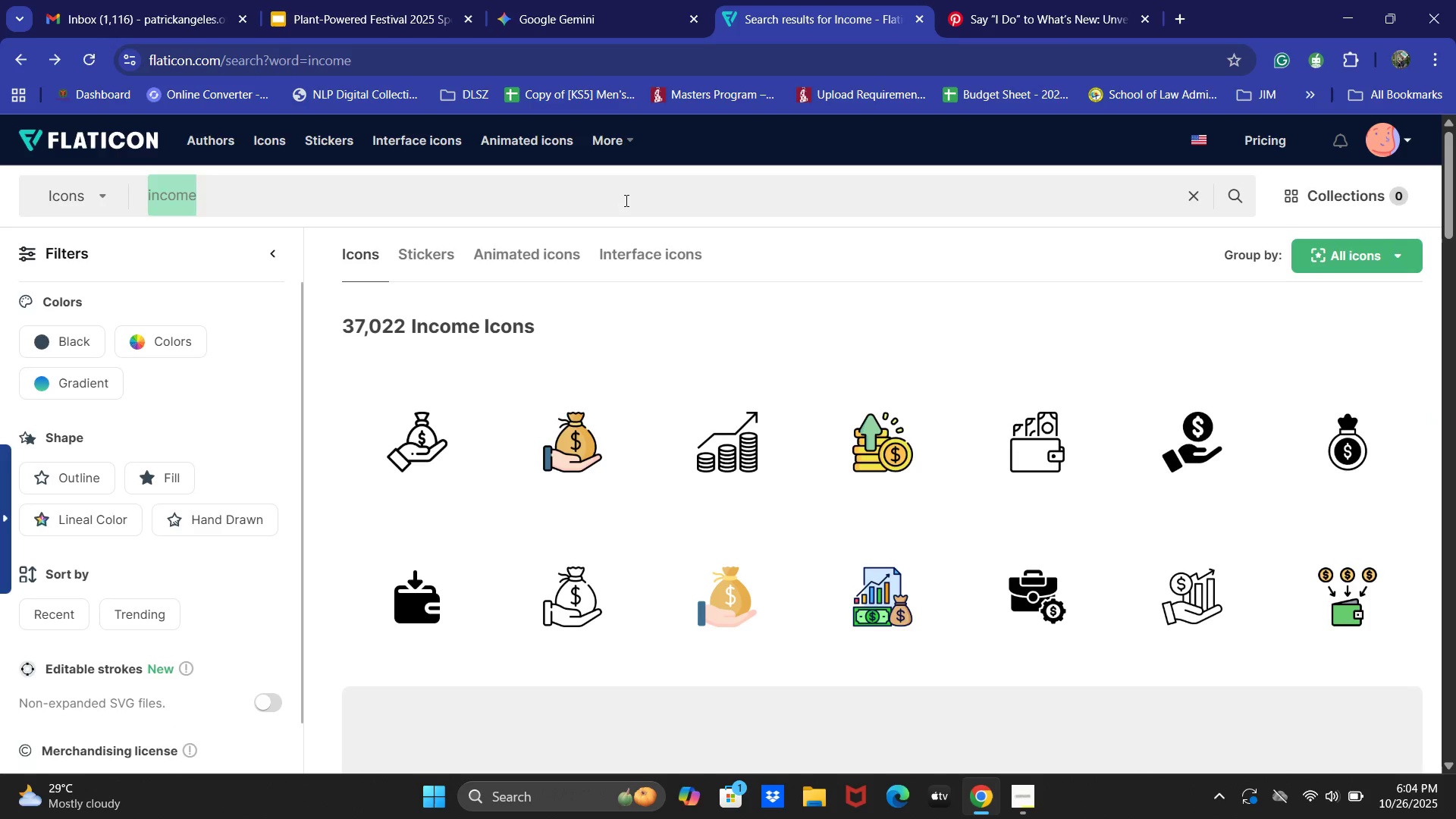 
type(Nationwird)
key(Backspace)
key(Backspace)
type(de)
 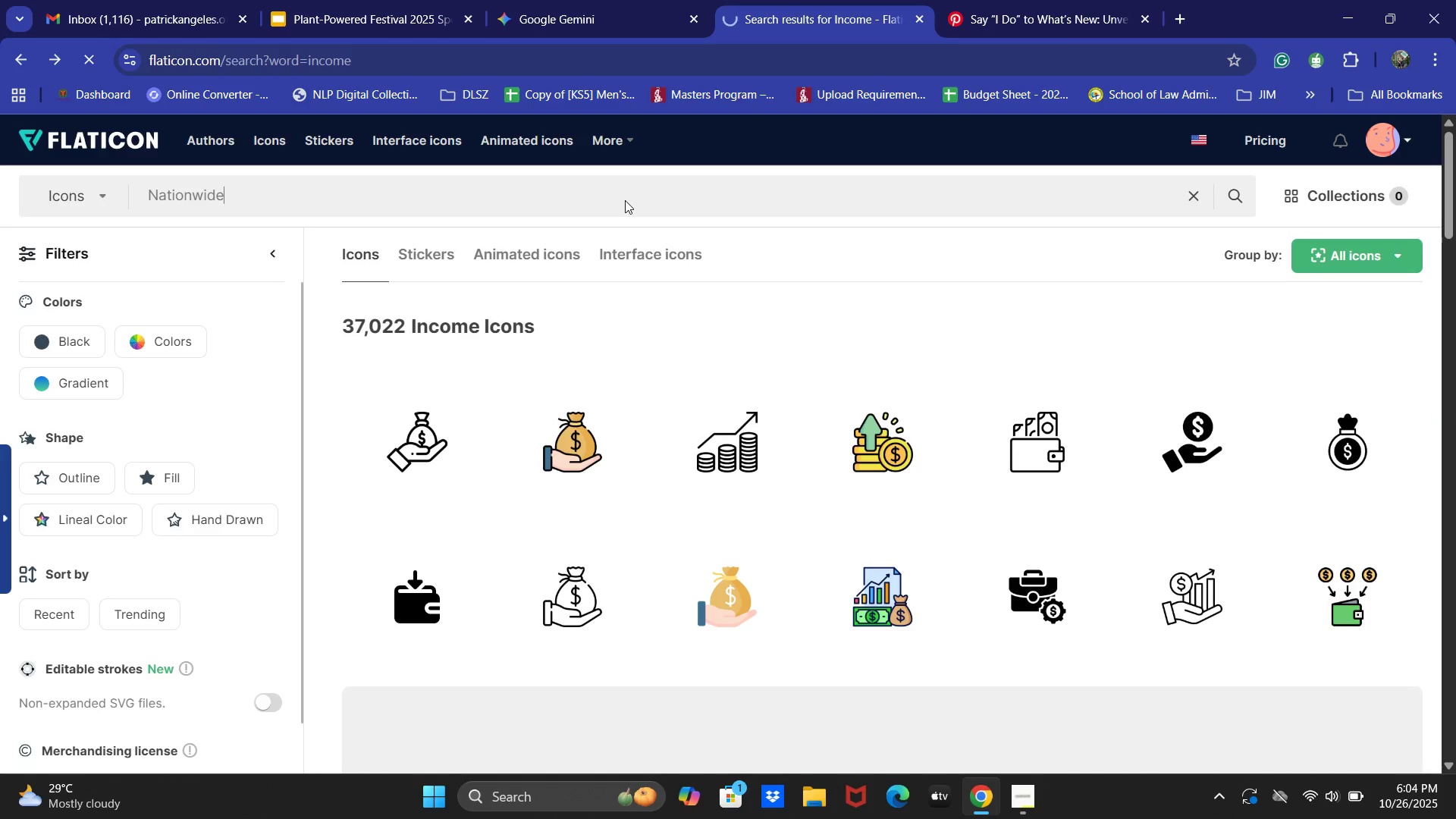 
key(Enter)
 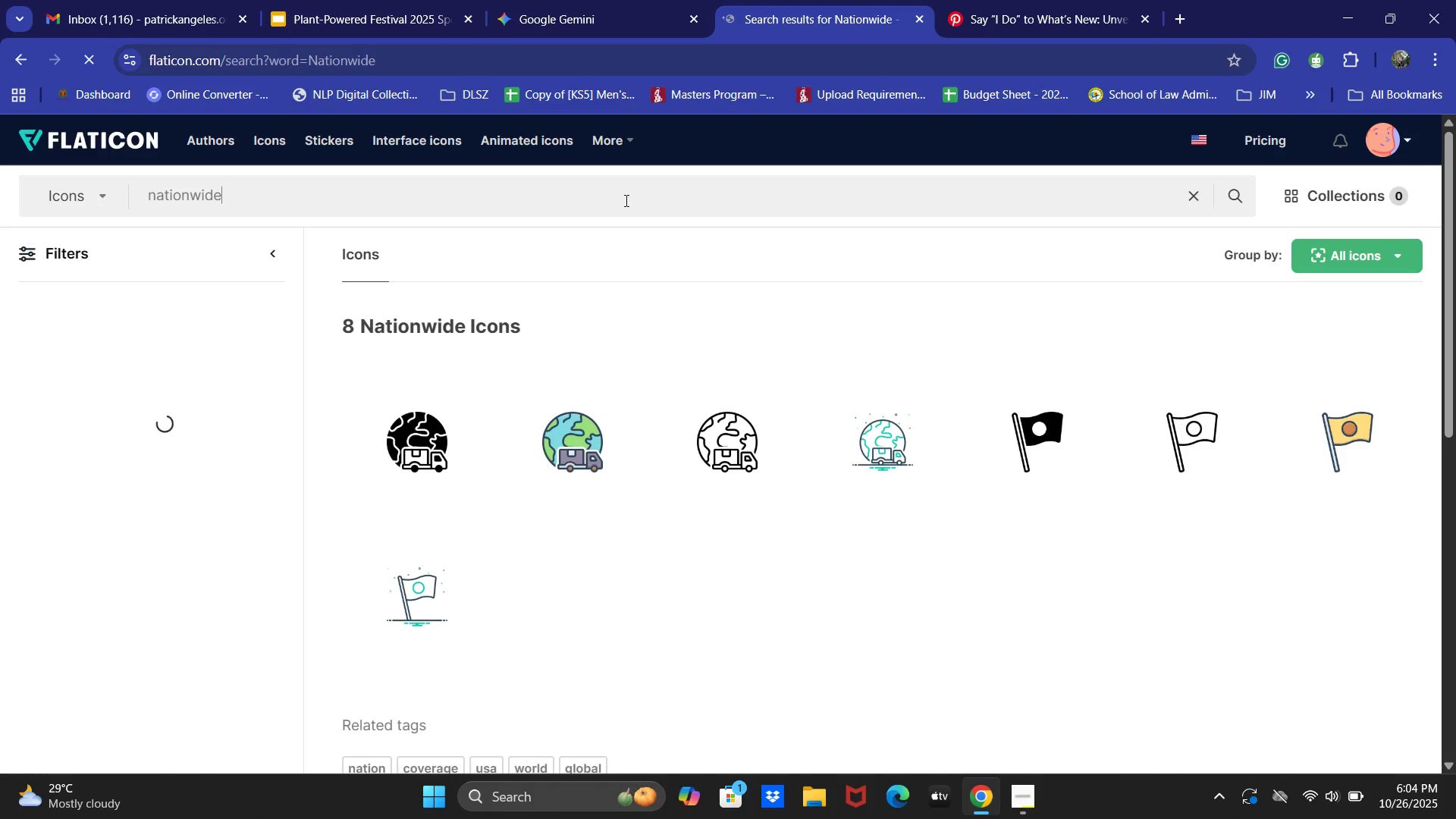 
wait(5.46)
 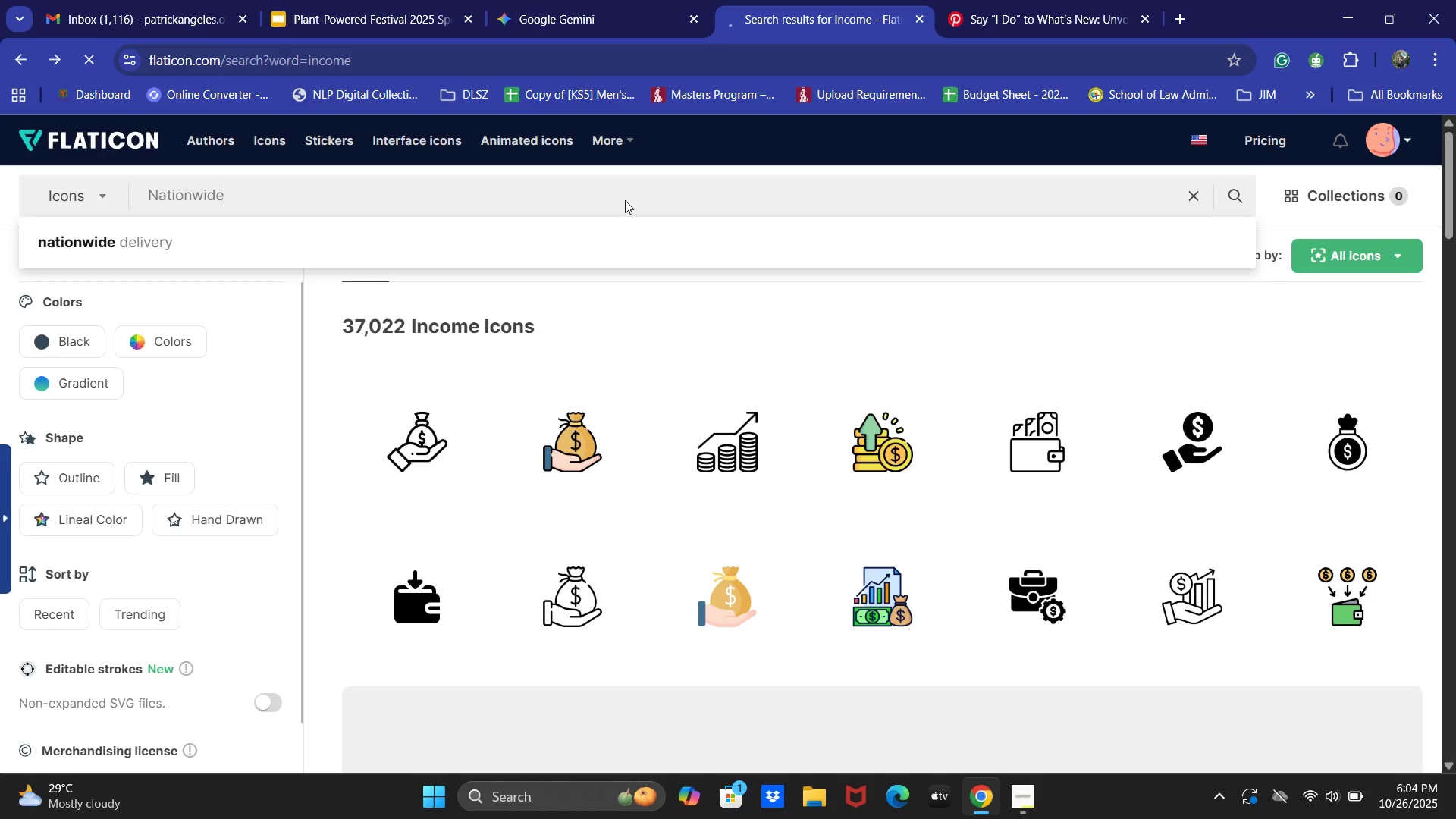 
key(Backspace)
key(Backspace)
key(Backspace)
key(Backspace)
type(reach)
 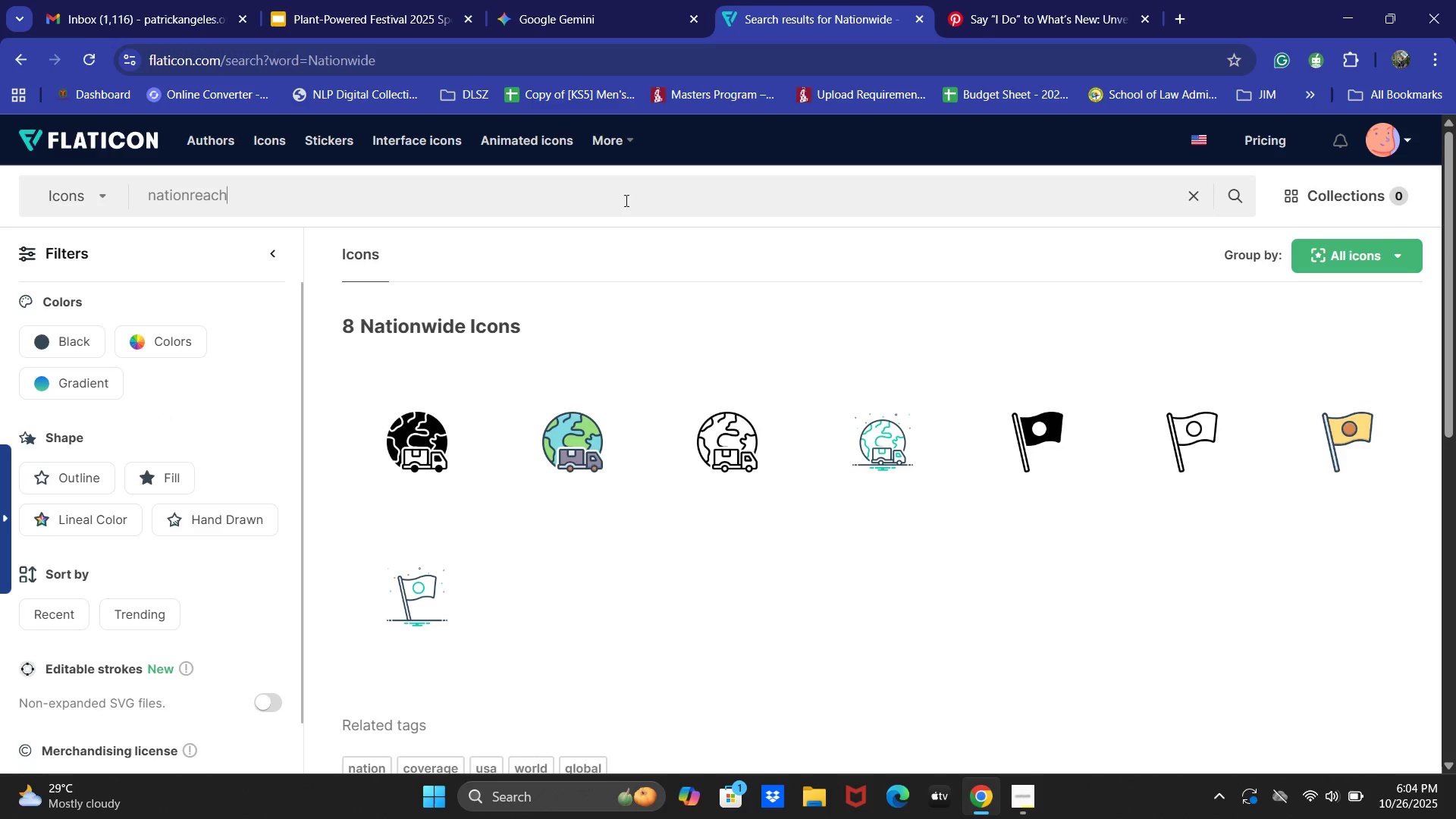 
key(Enter)
 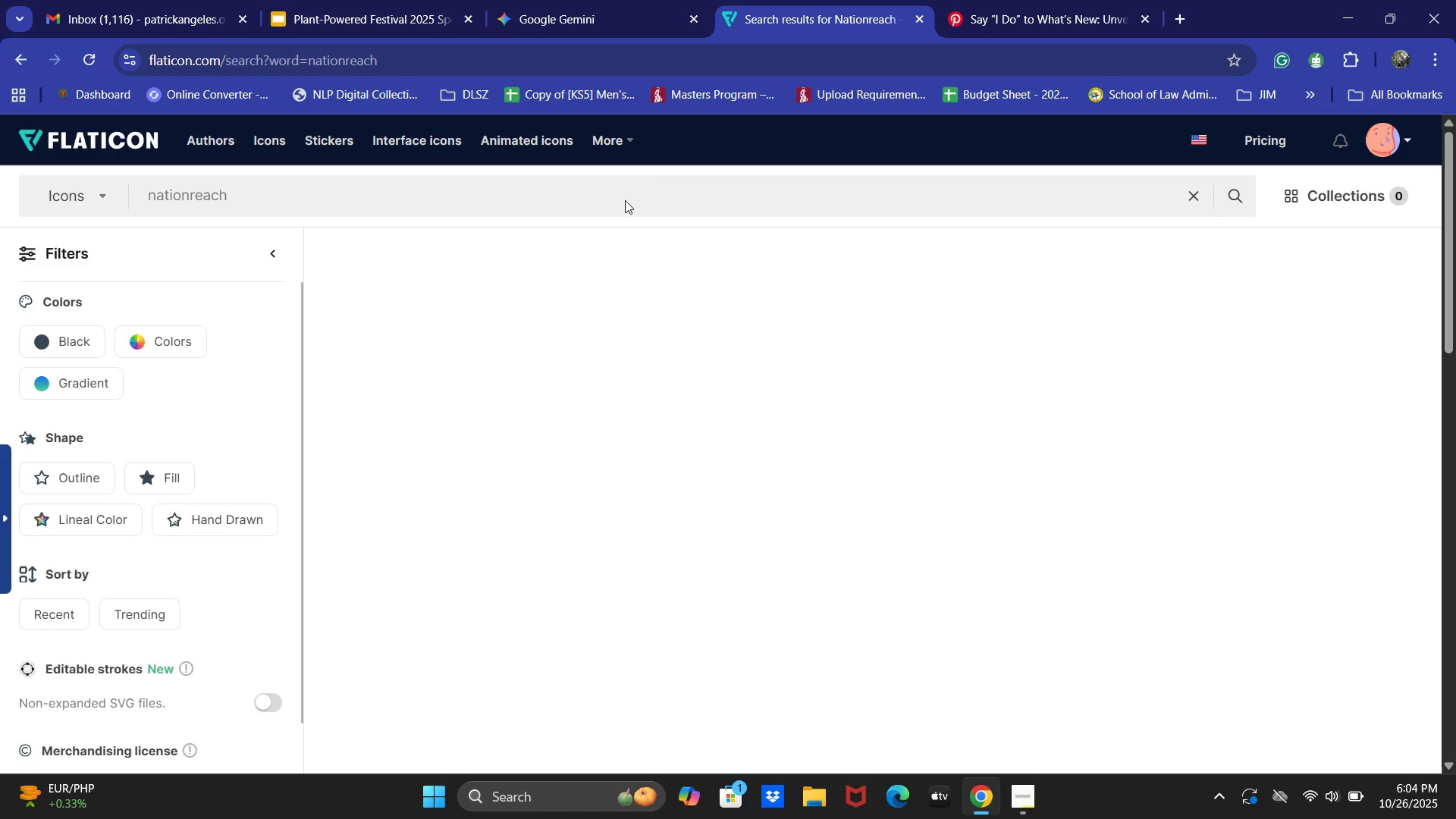 
key(Control+ControlLeft)
 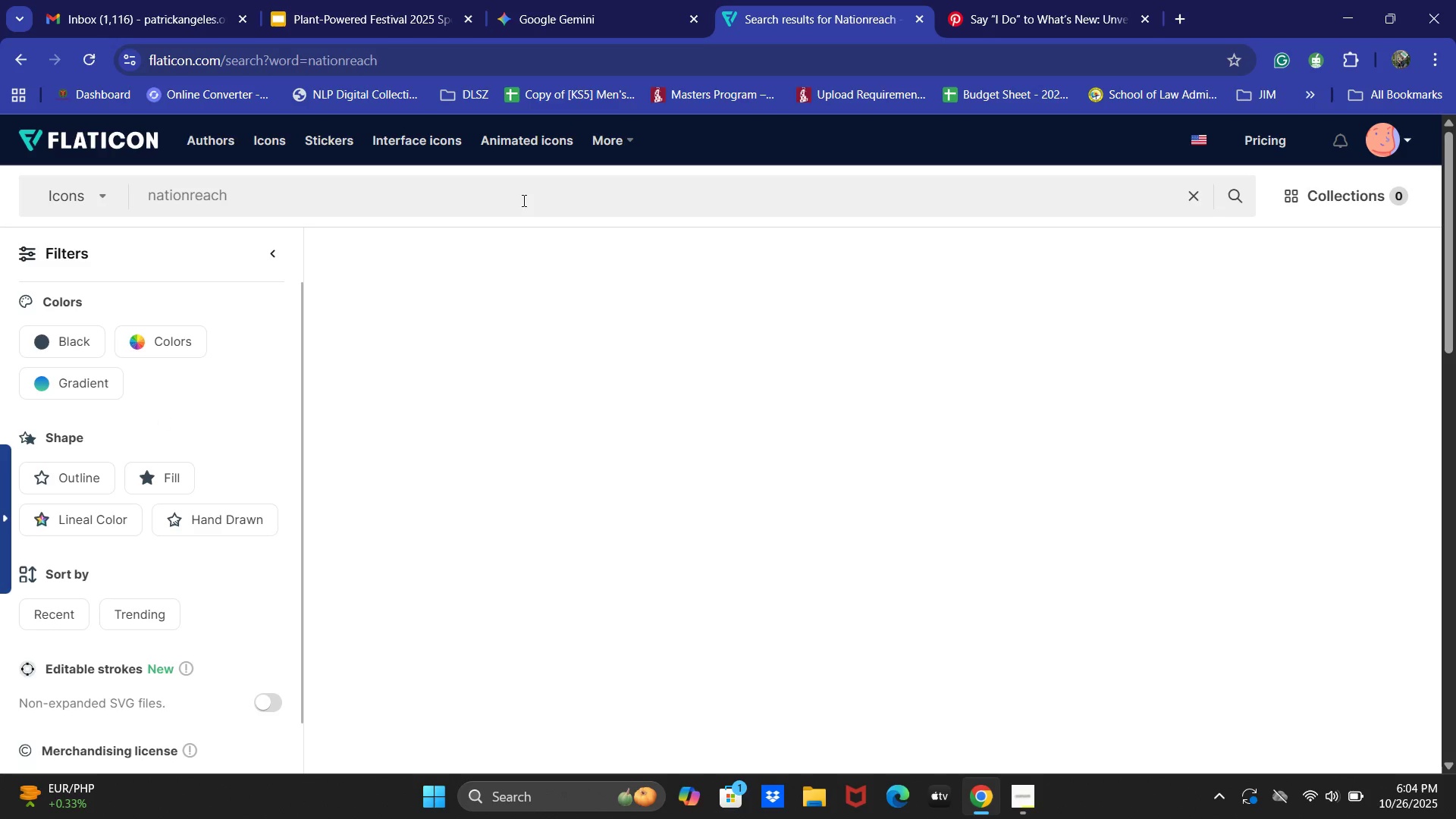 
key(Control+A)
 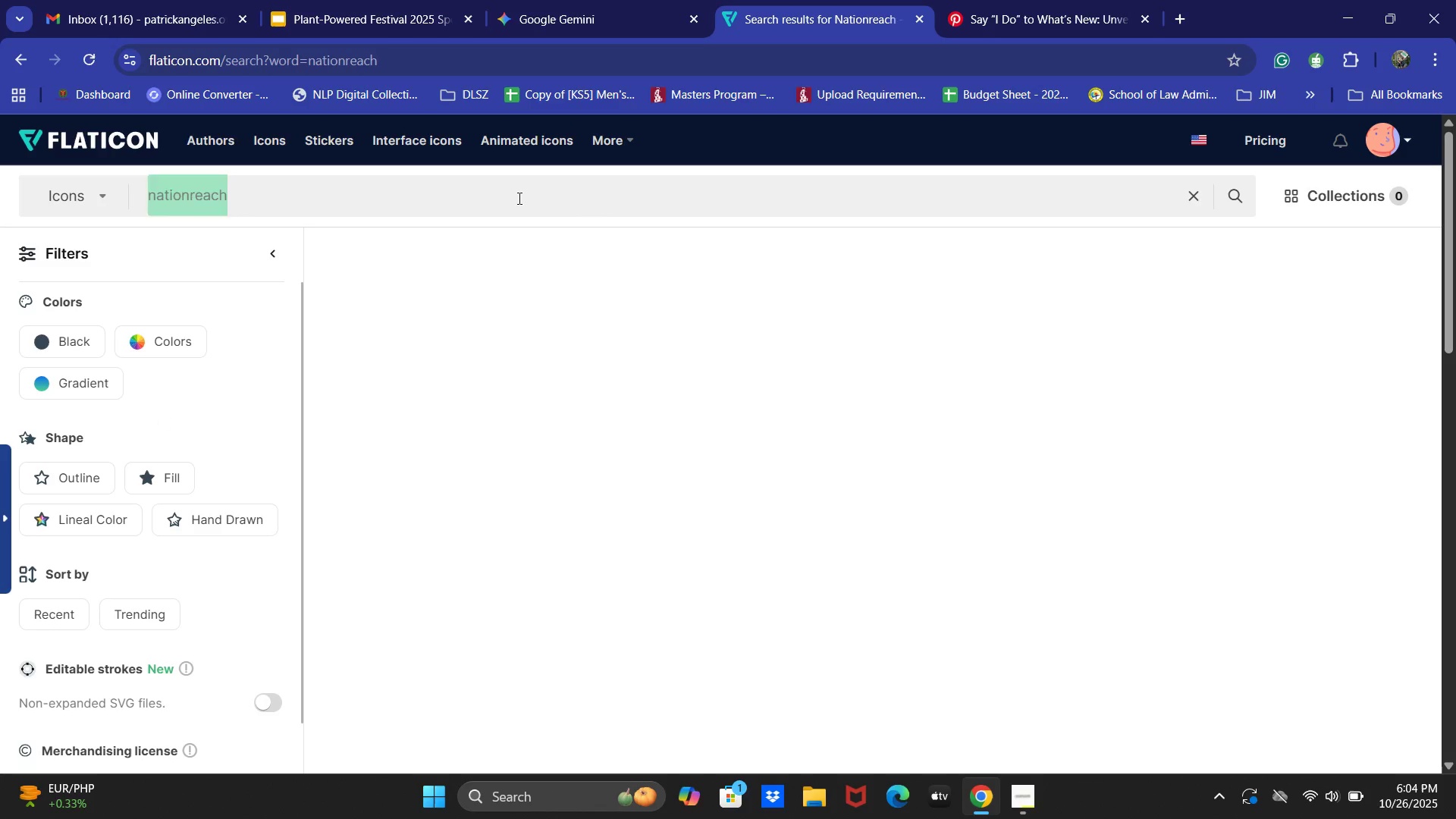 
type(worldmap )
key(Backspace)
type(reach)
 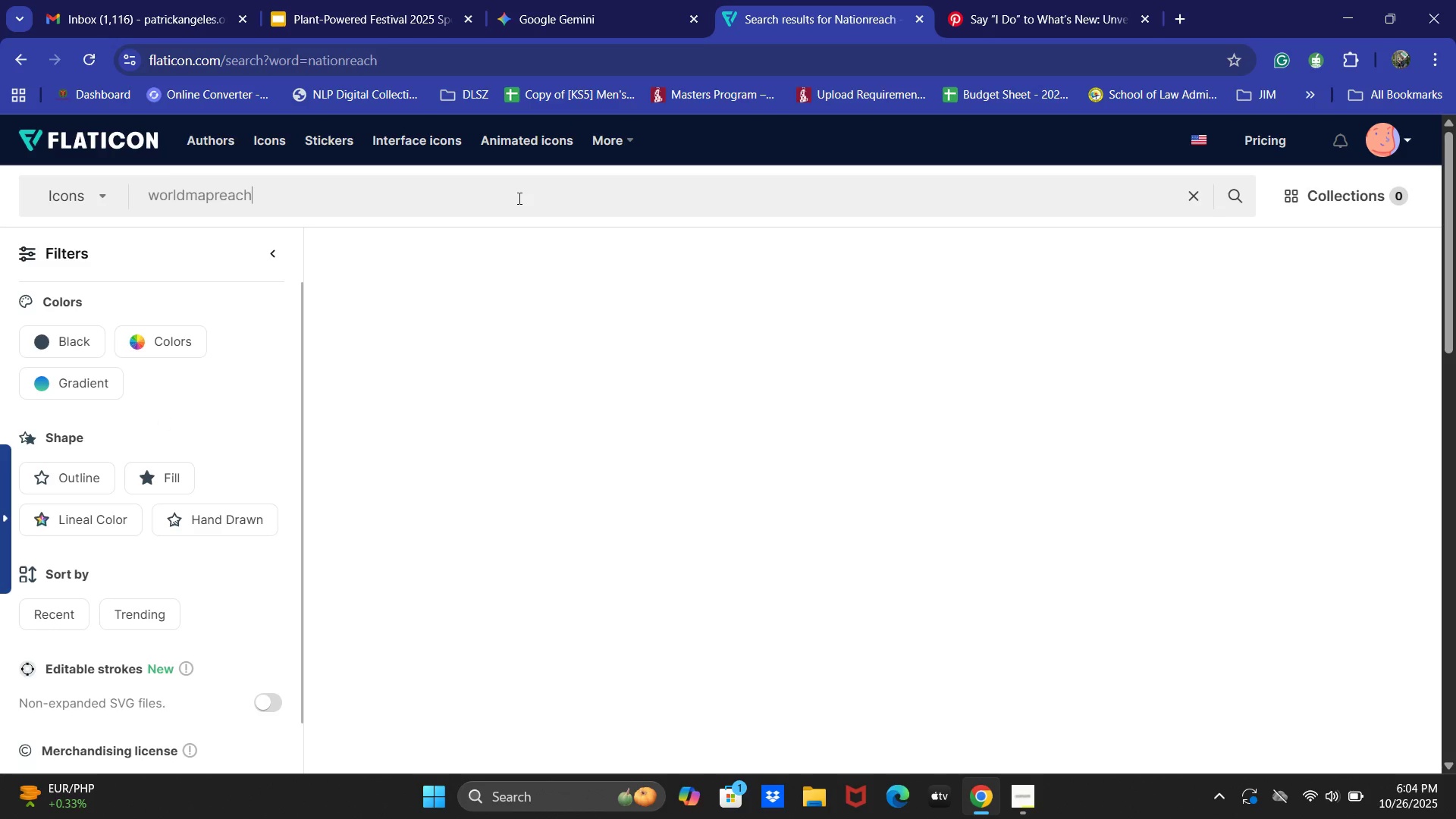 
key(Enter)
 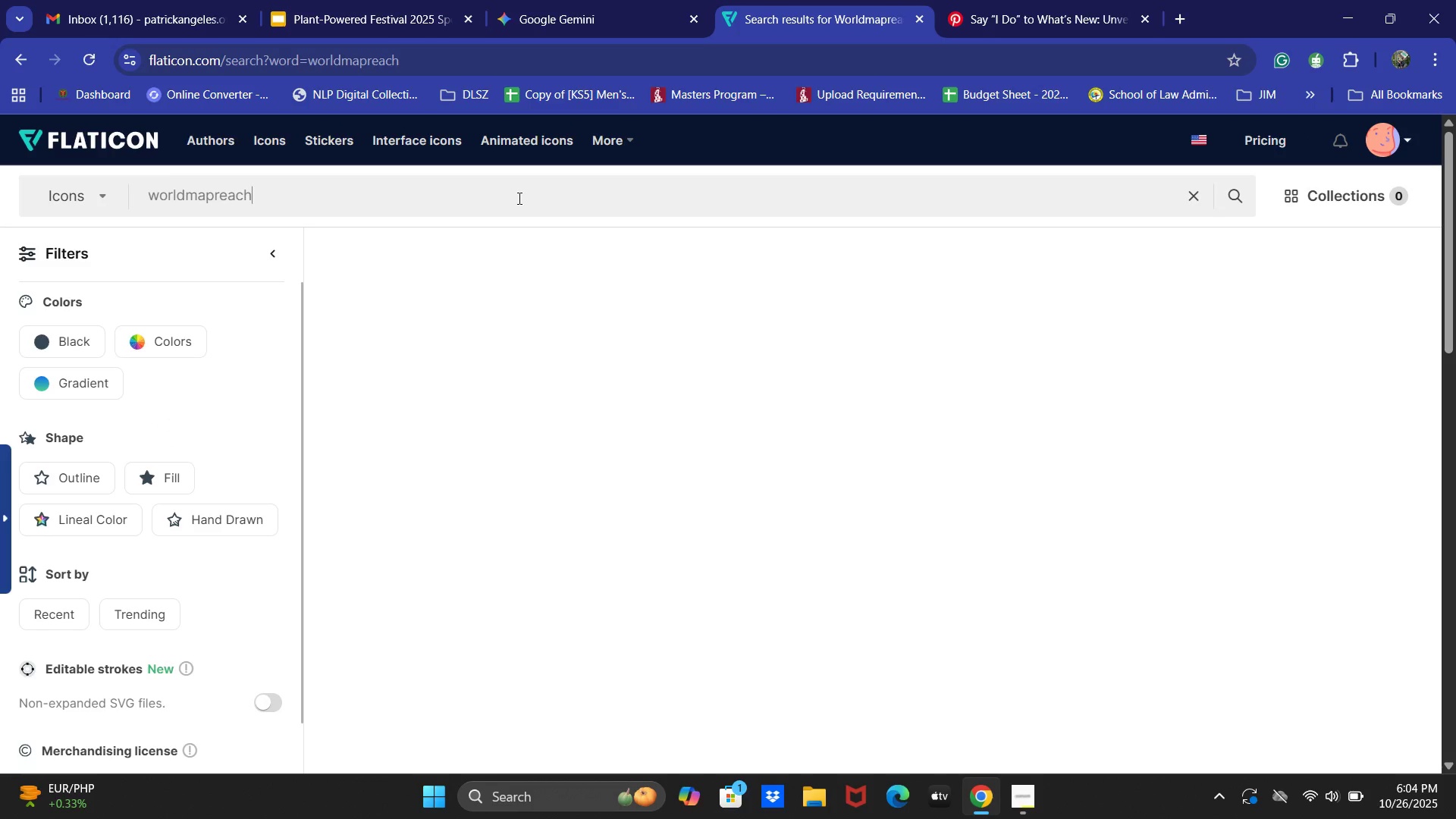 
wait(5.18)
 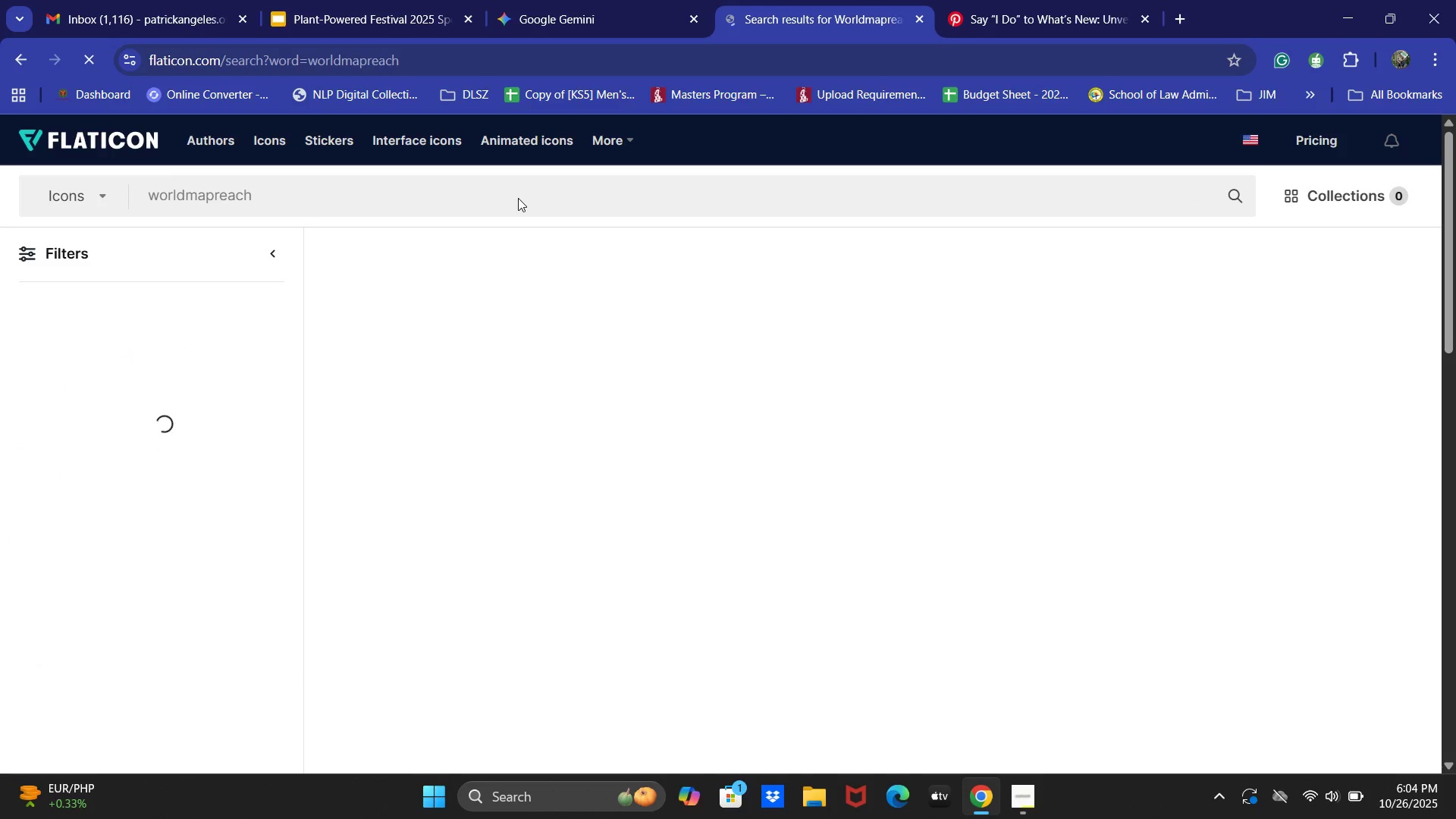 
key(Backspace)
 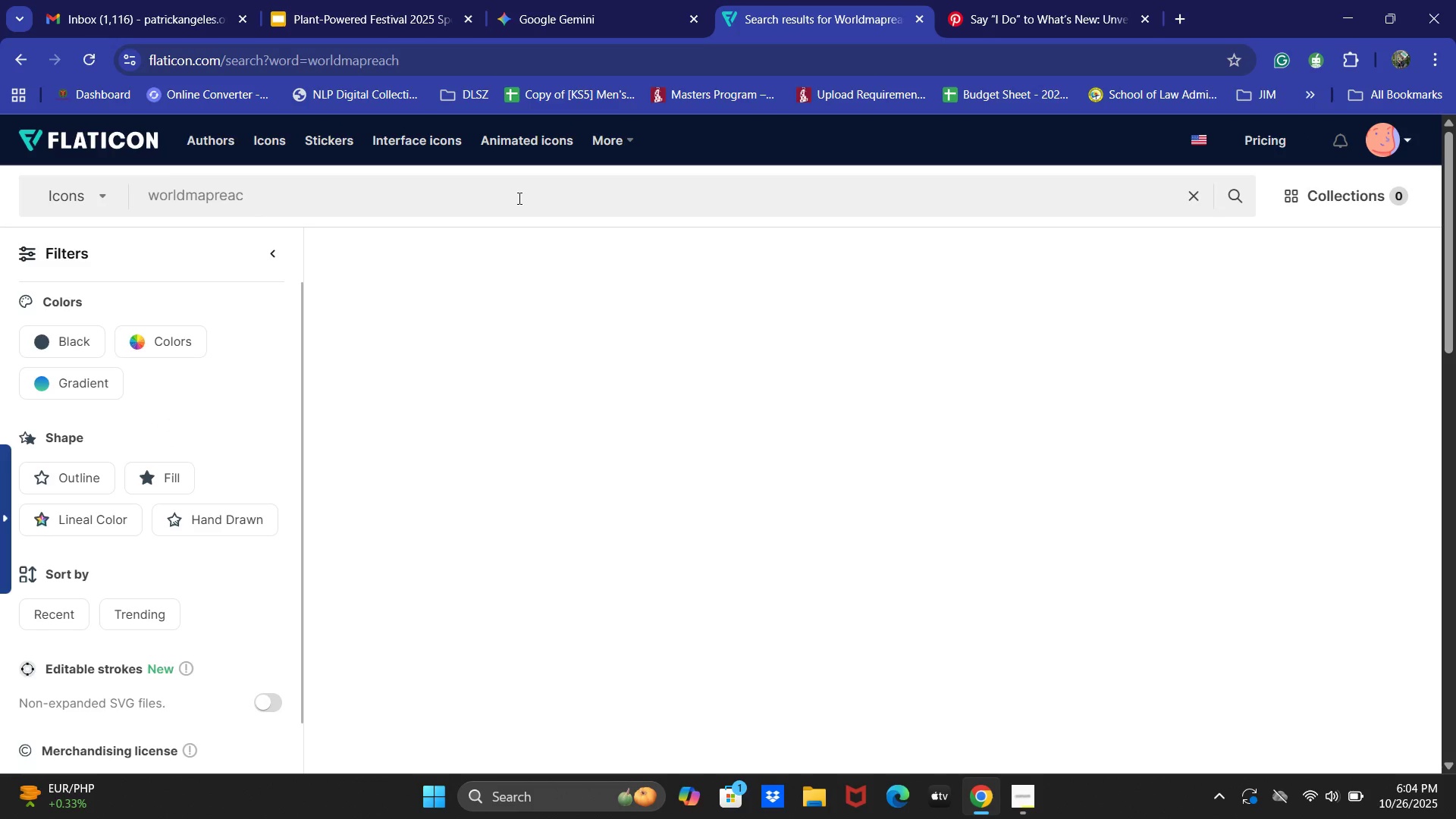 
key(Backspace)
 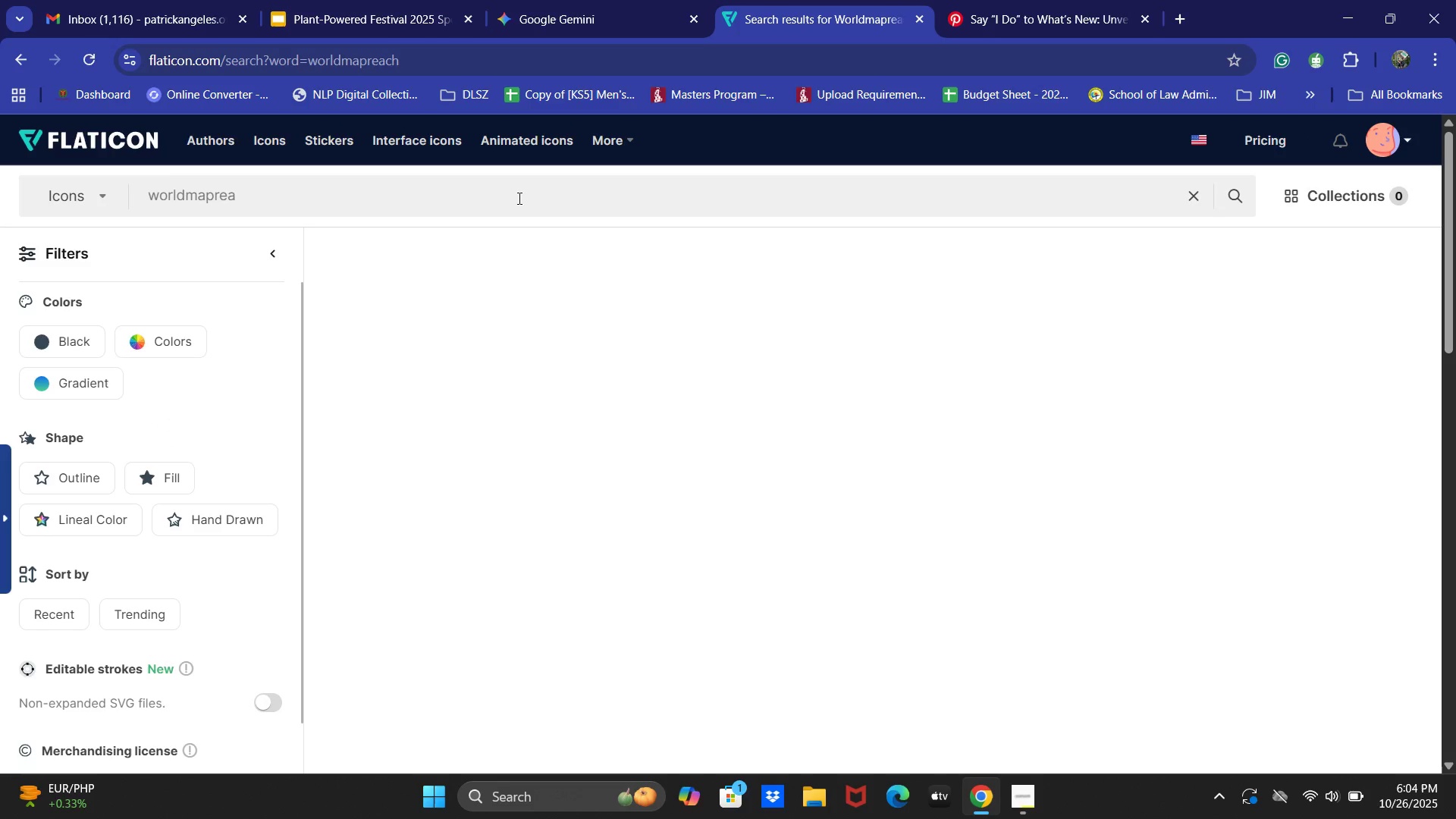 
key(Backspace)
 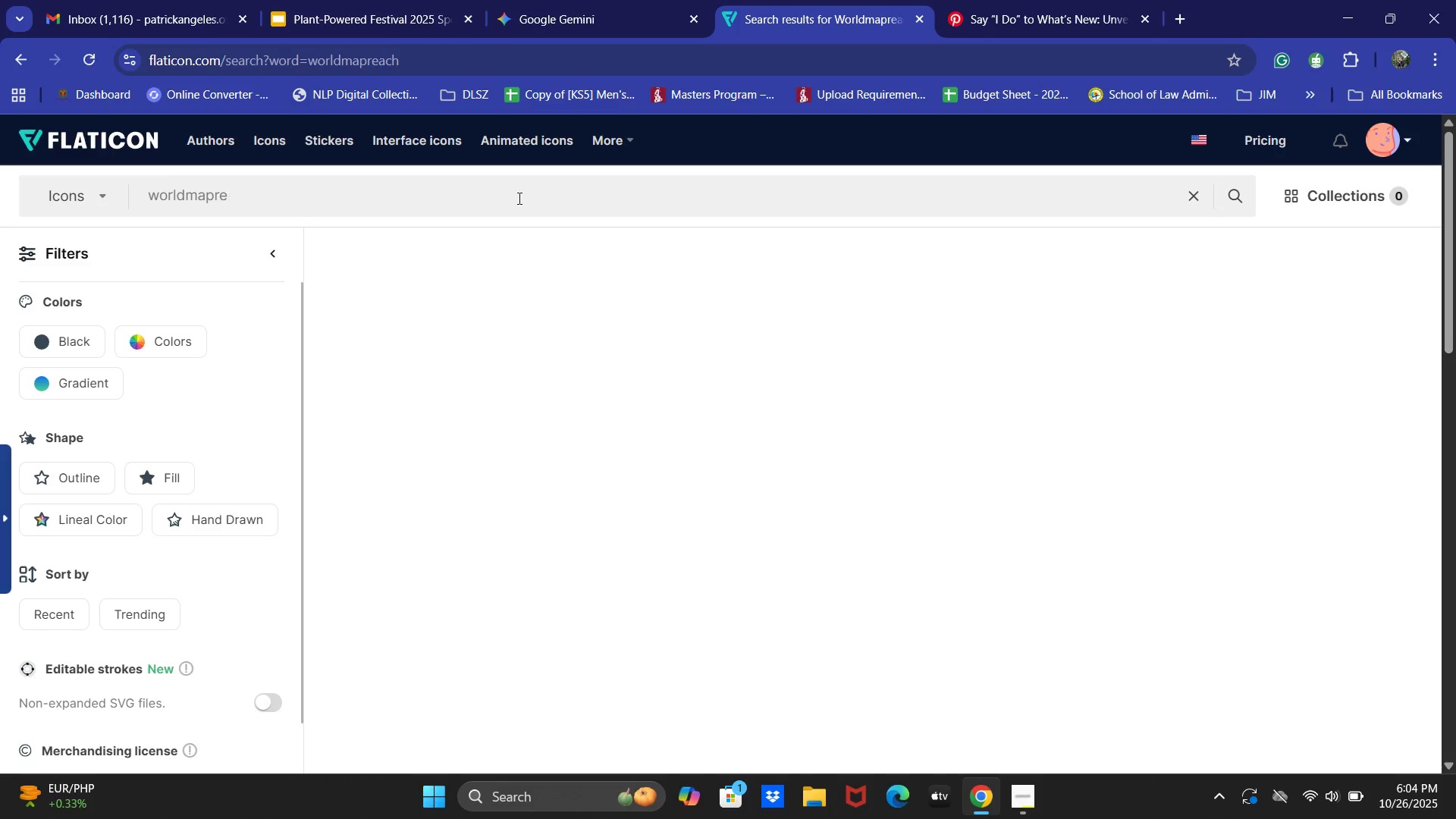 
key(Backspace)
 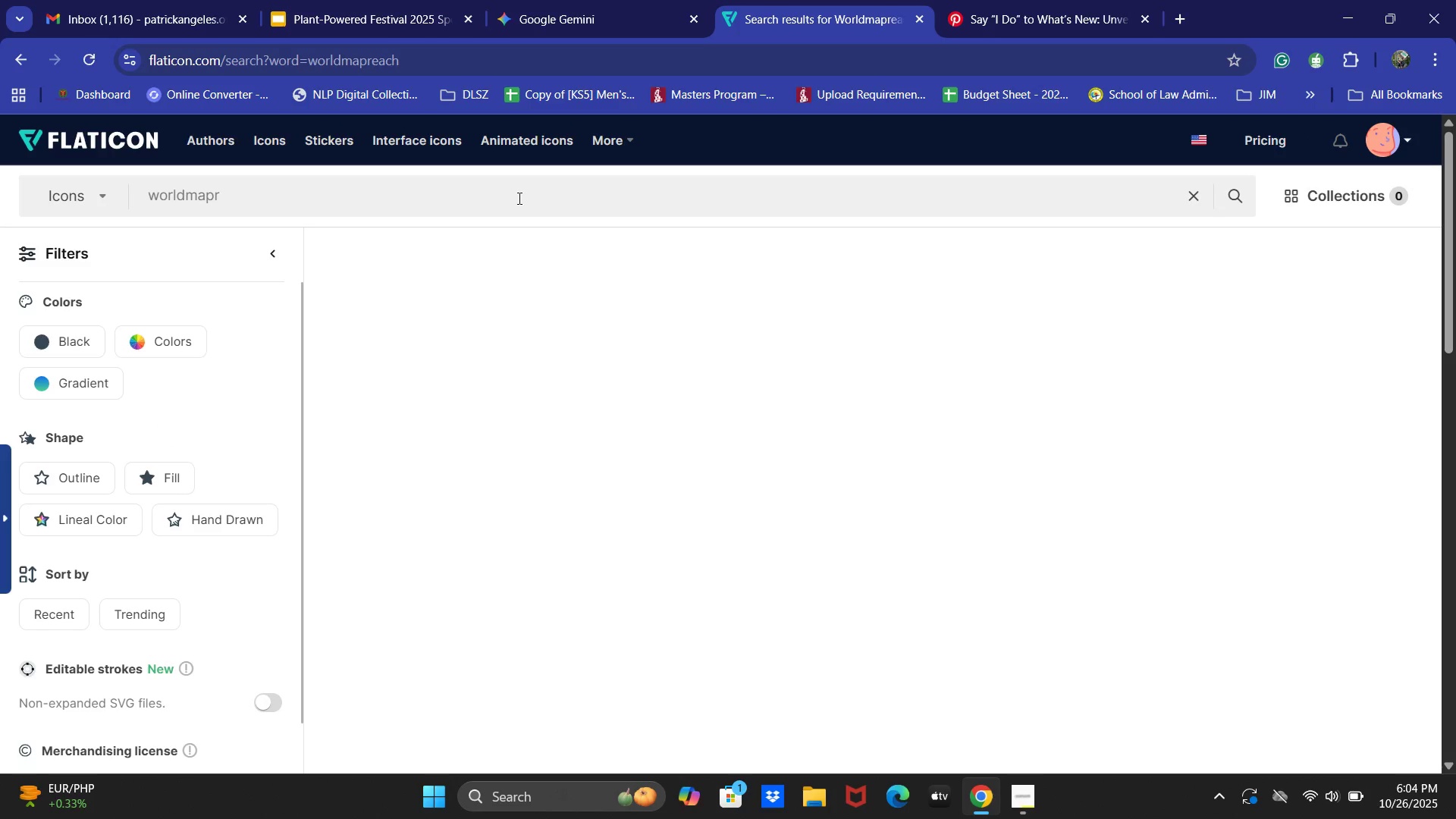 
key(Backspace)
 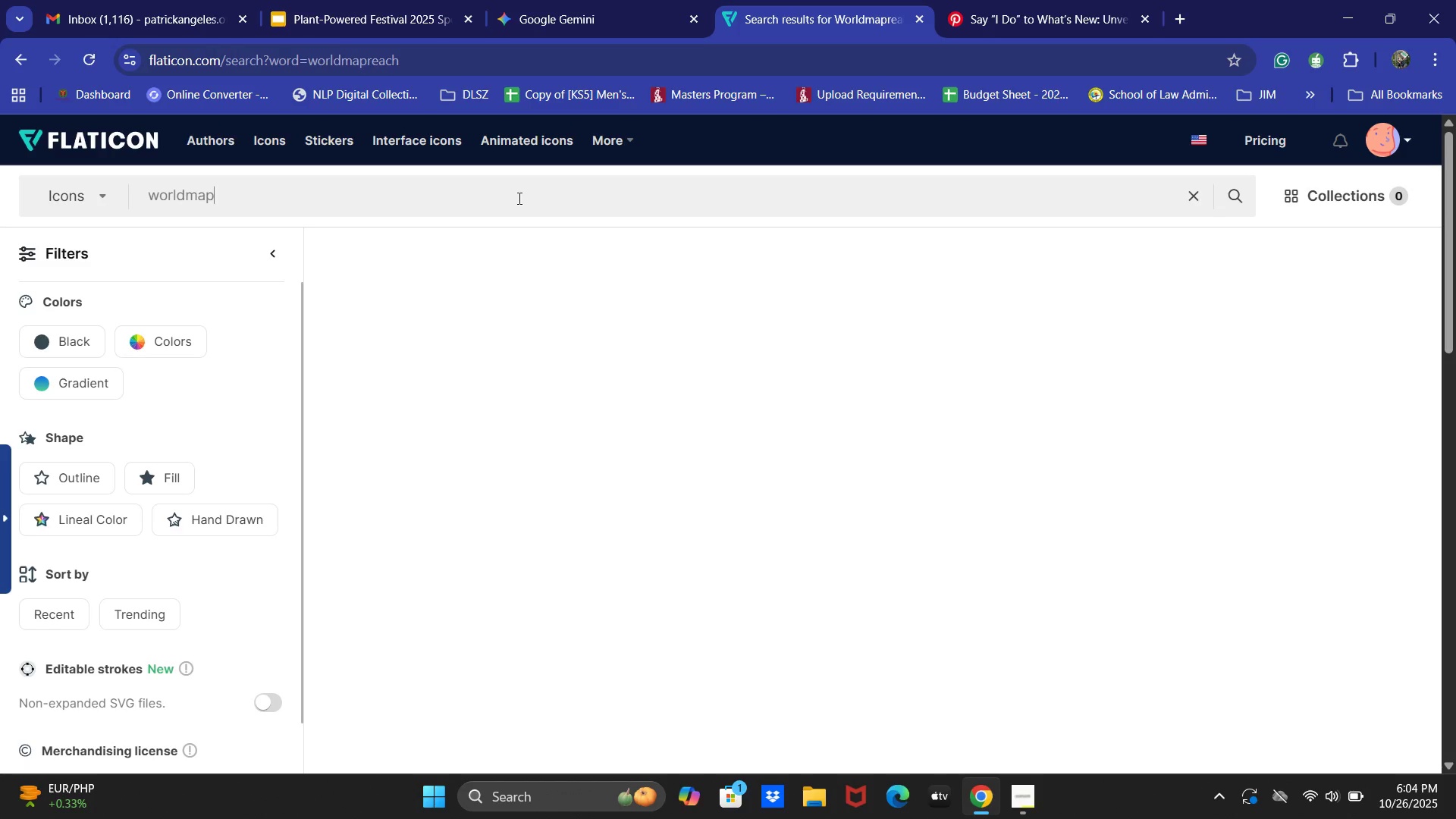 
key(Enter)
 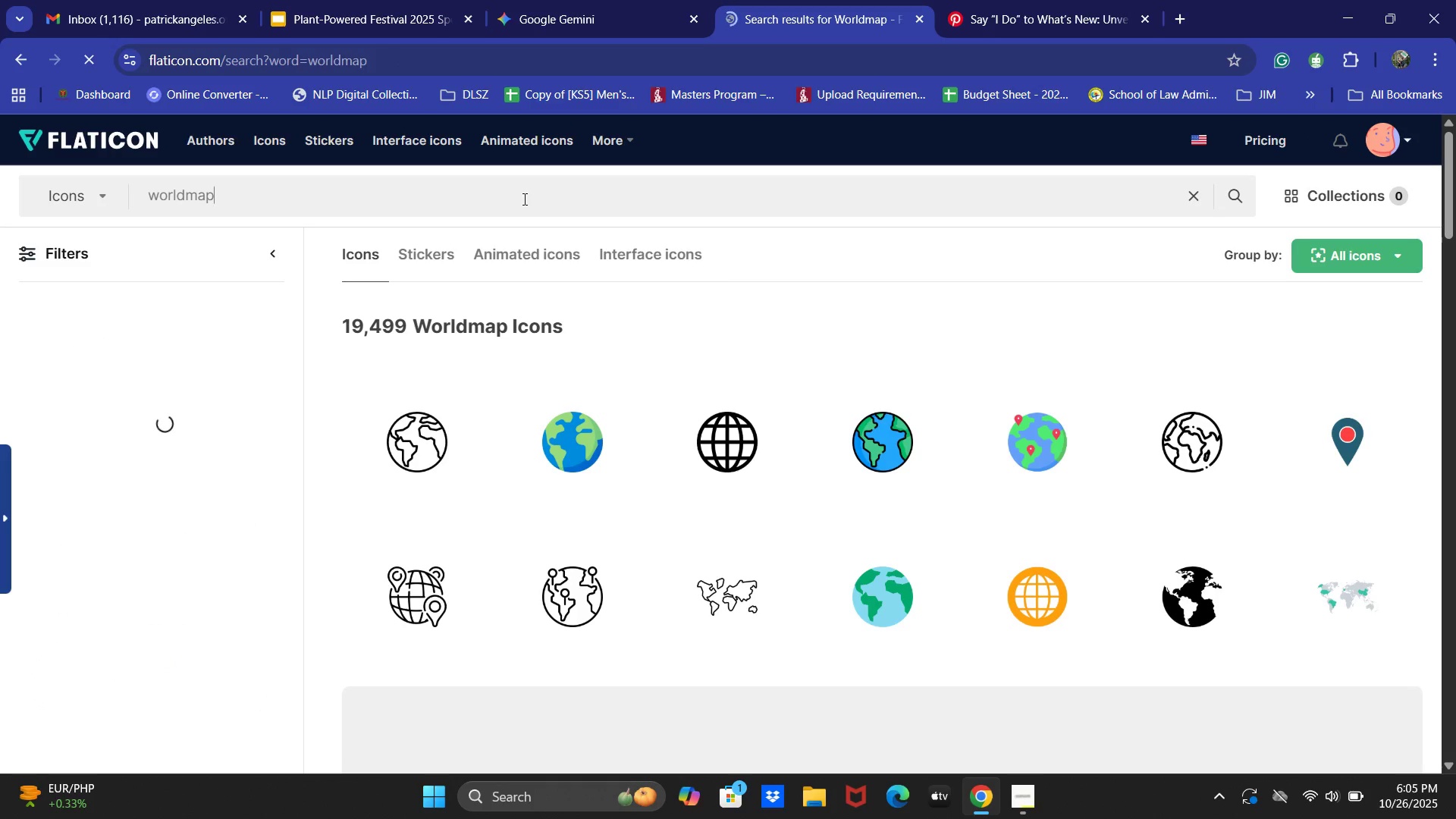 
type( connection)
 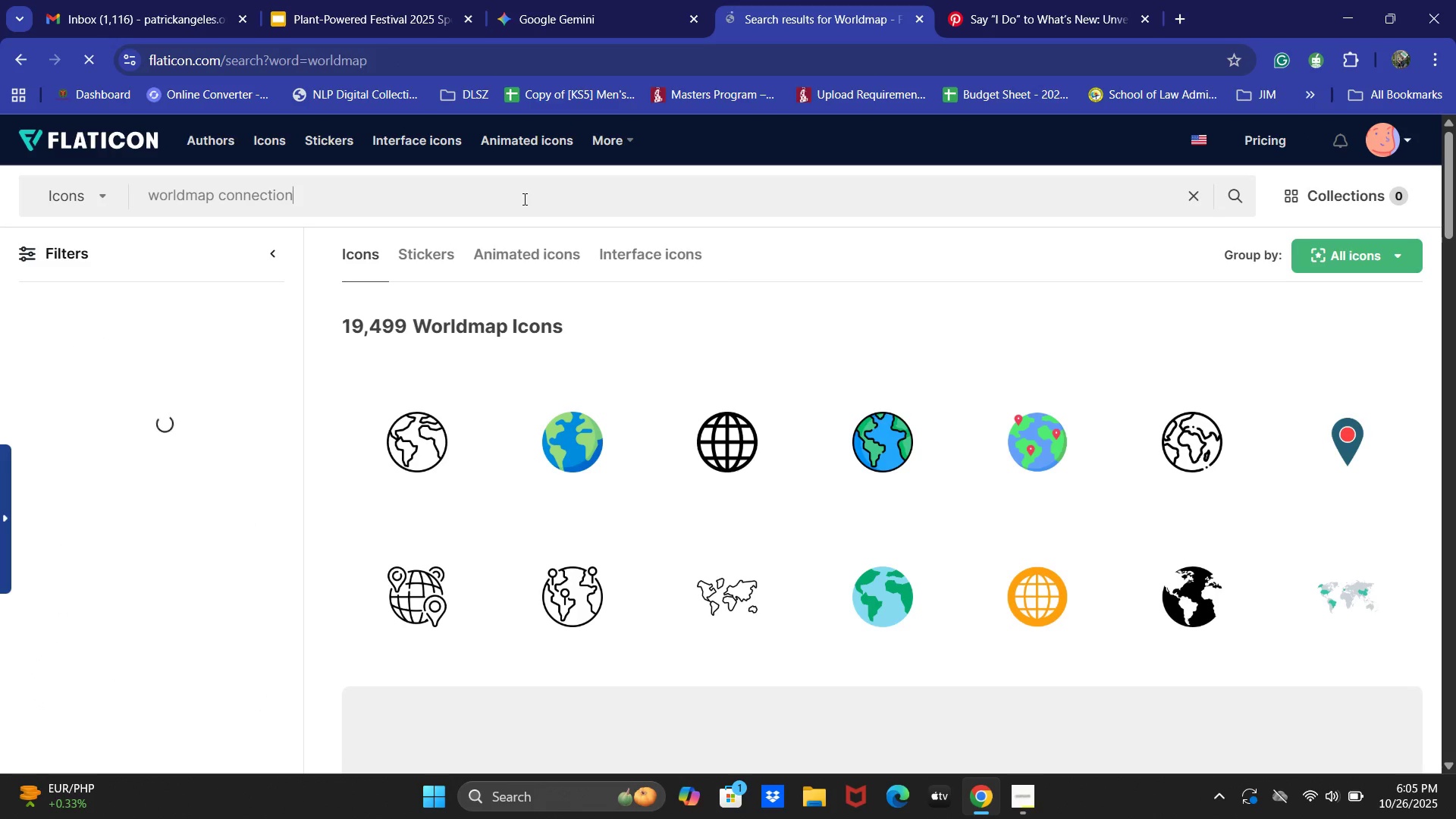 
key(Enter)
 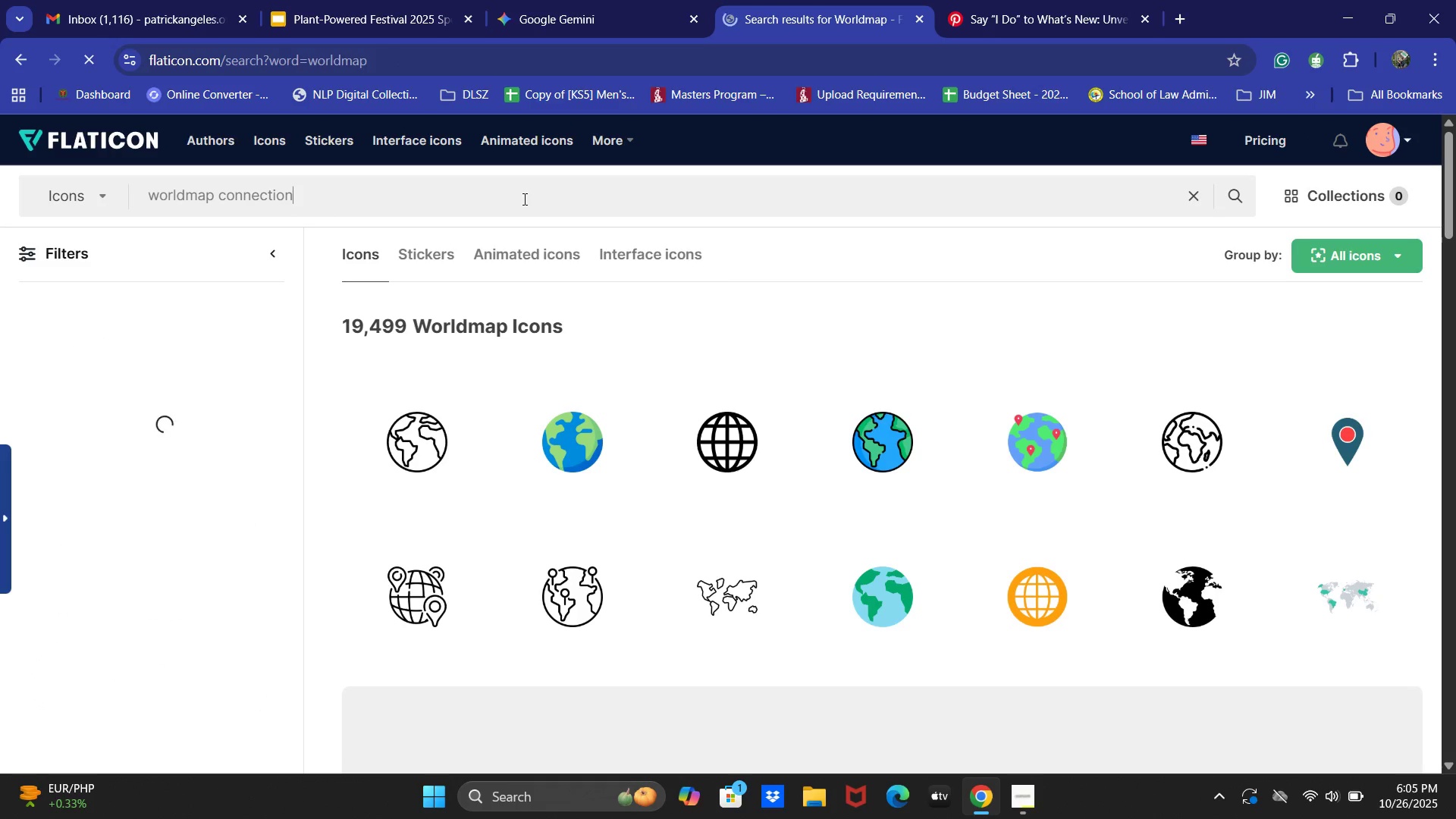 
key(Enter)
 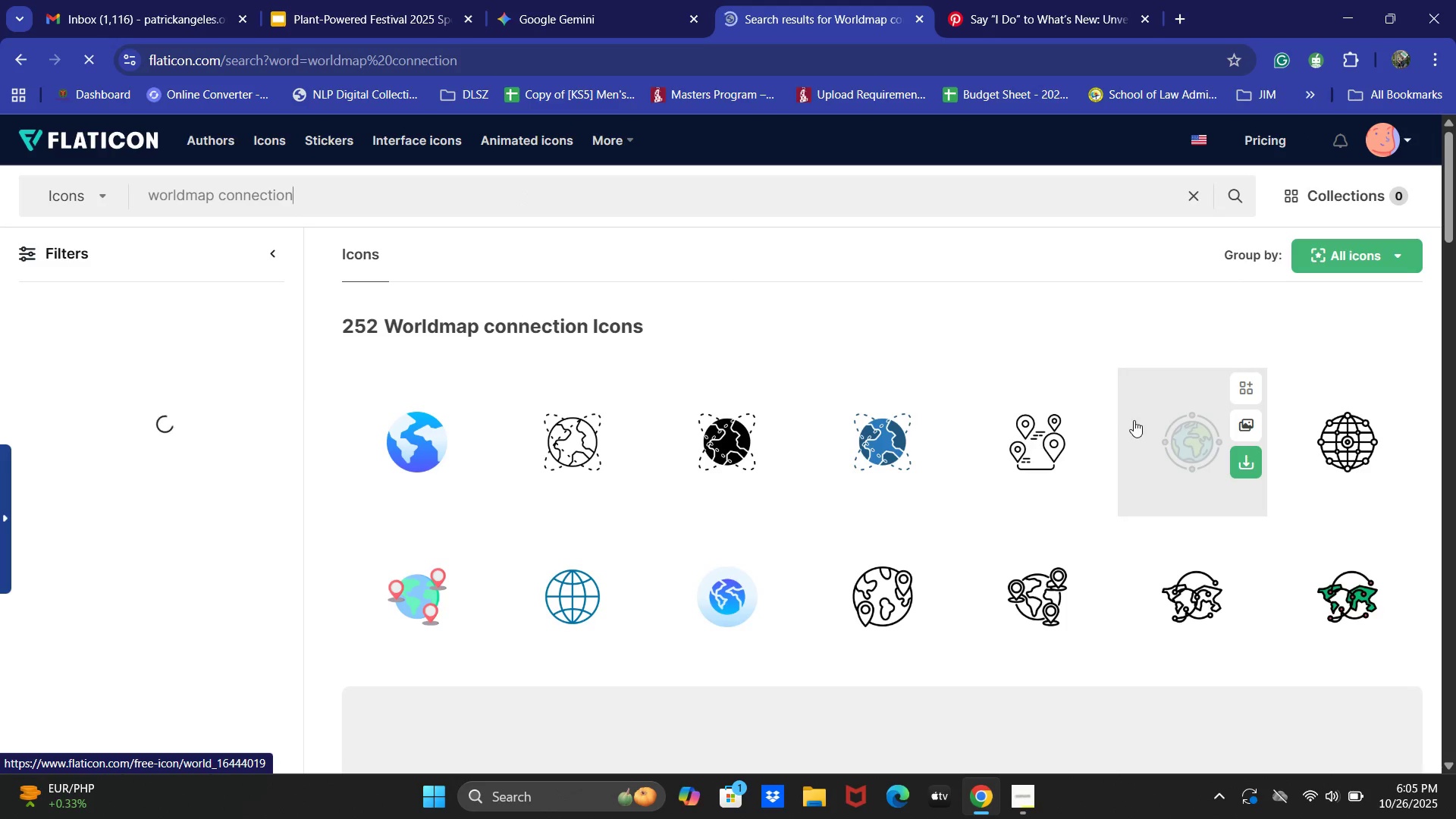 
wait(7.14)
 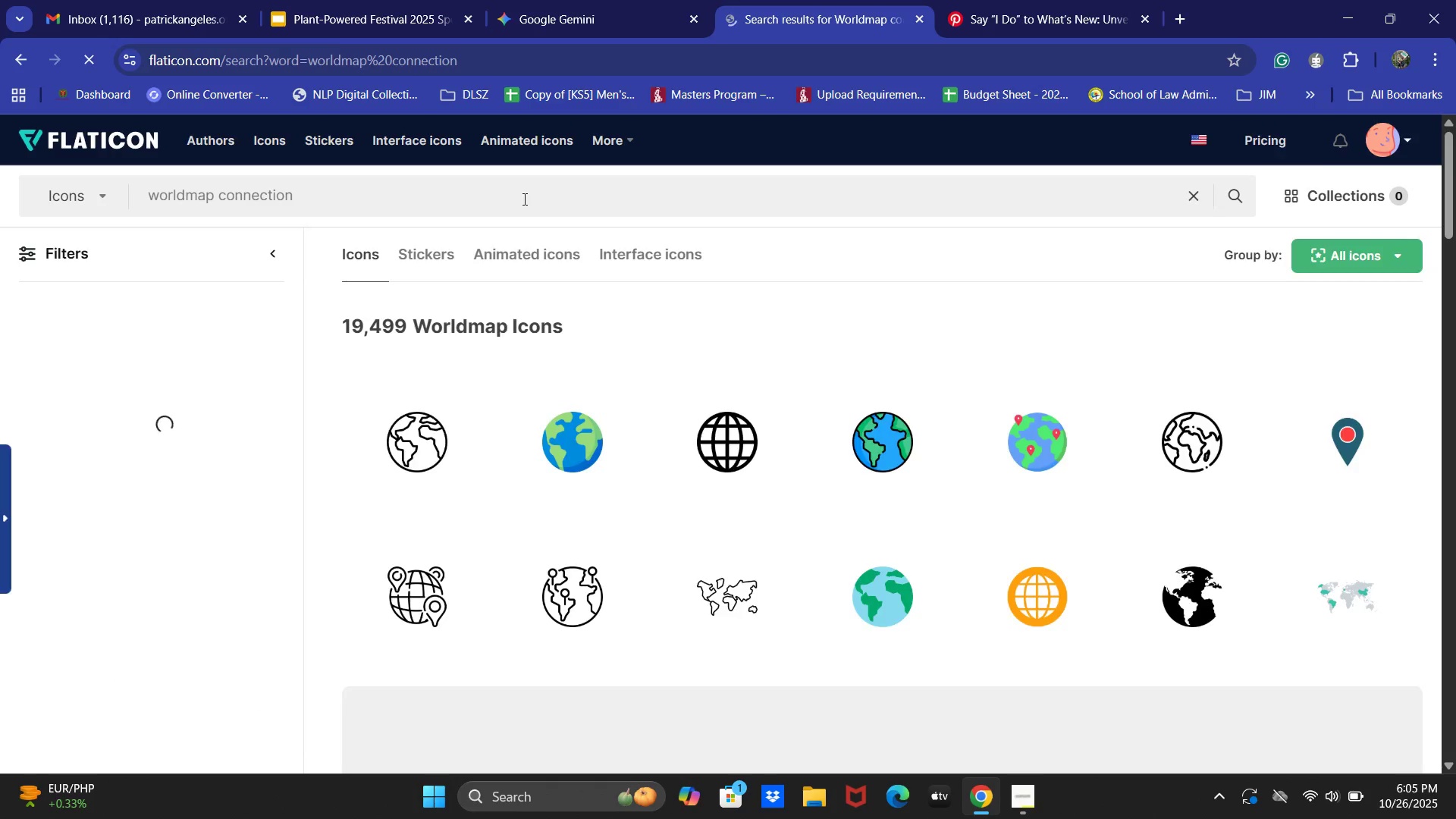 
scroll: coordinate [1271, 622], scroll_direction: down, amount: 1.0
 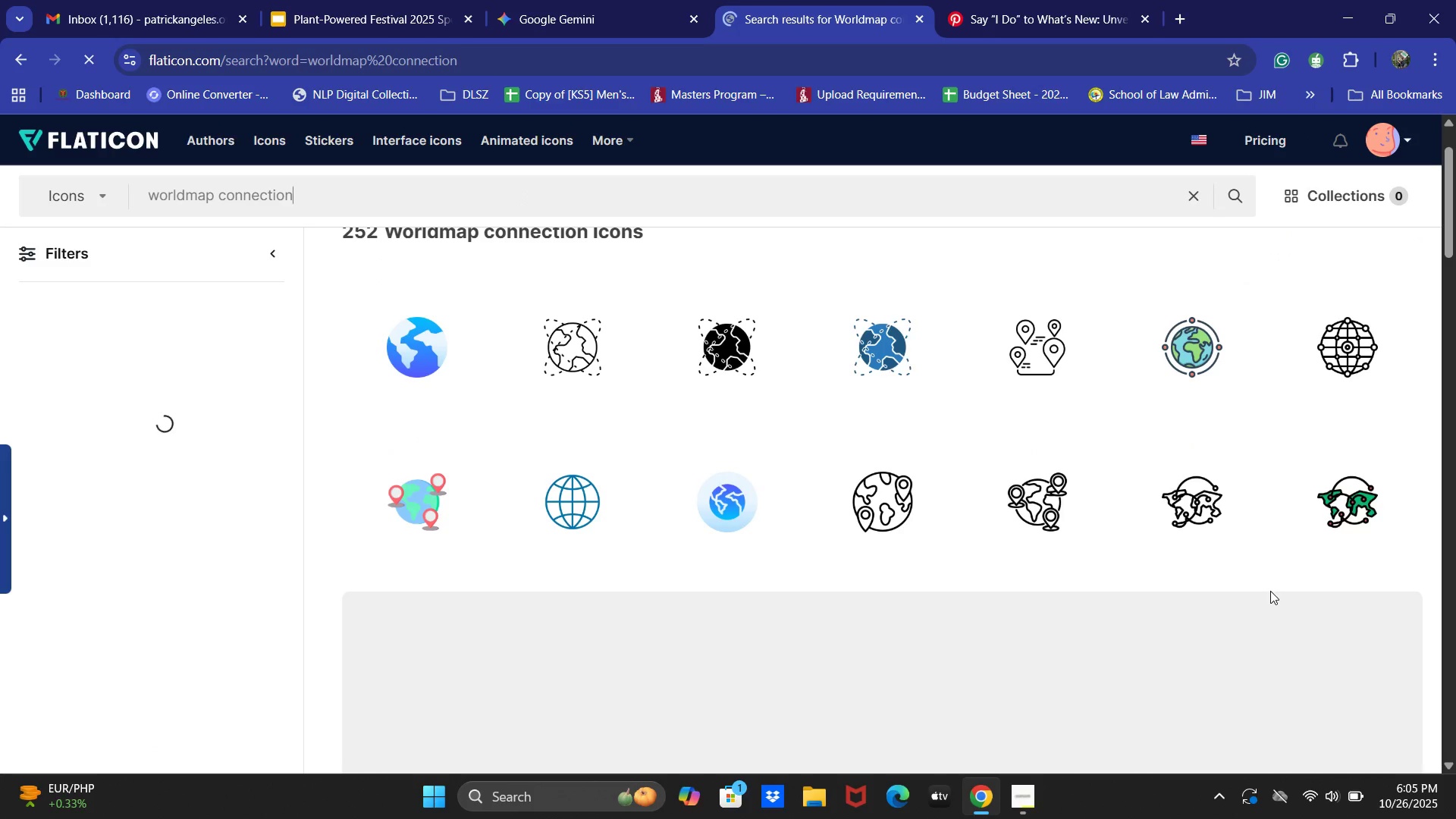 
left_click([1335, 501])
 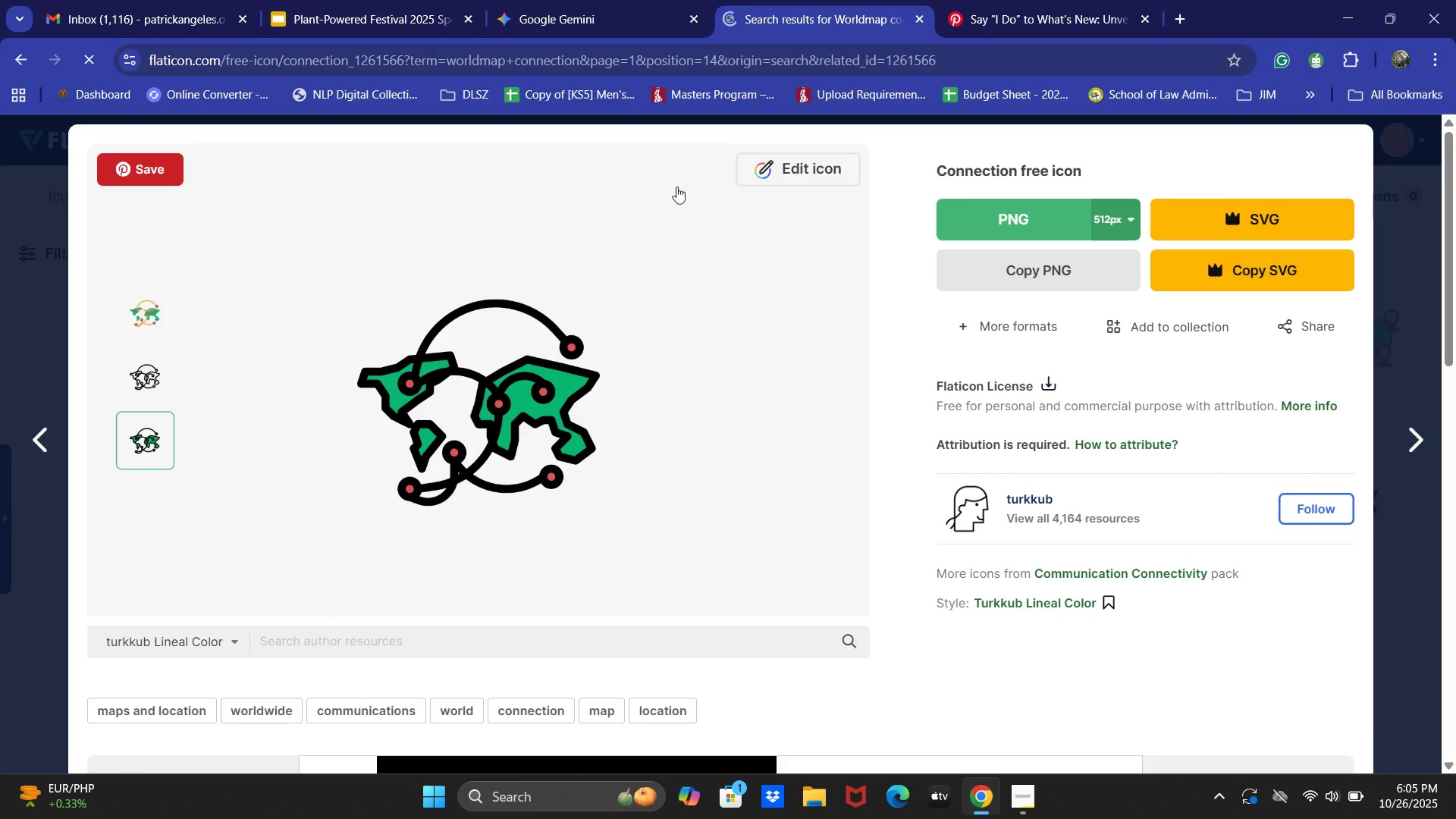 
left_click([47, 336])
 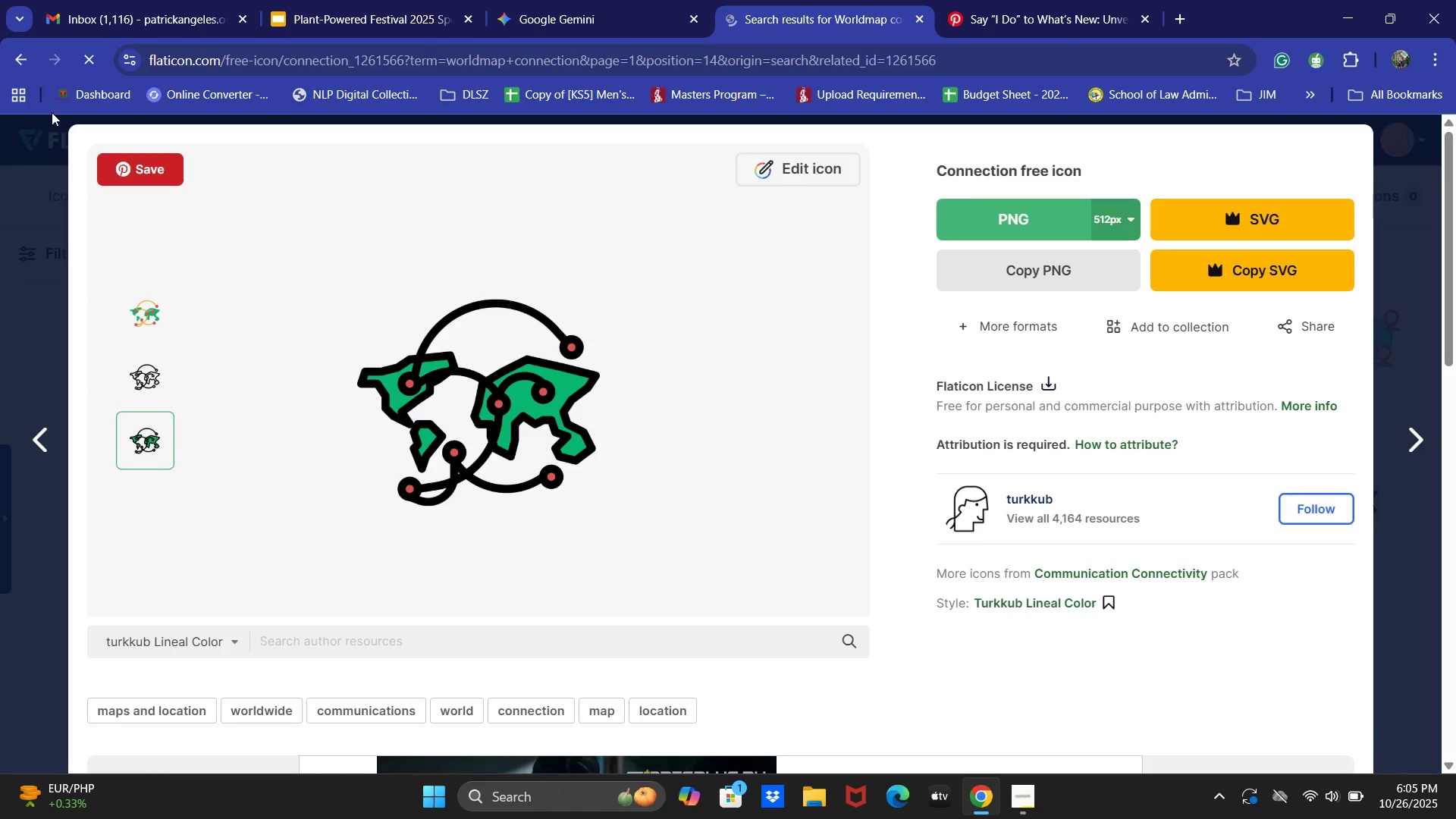 
left_click([26, 71])
 